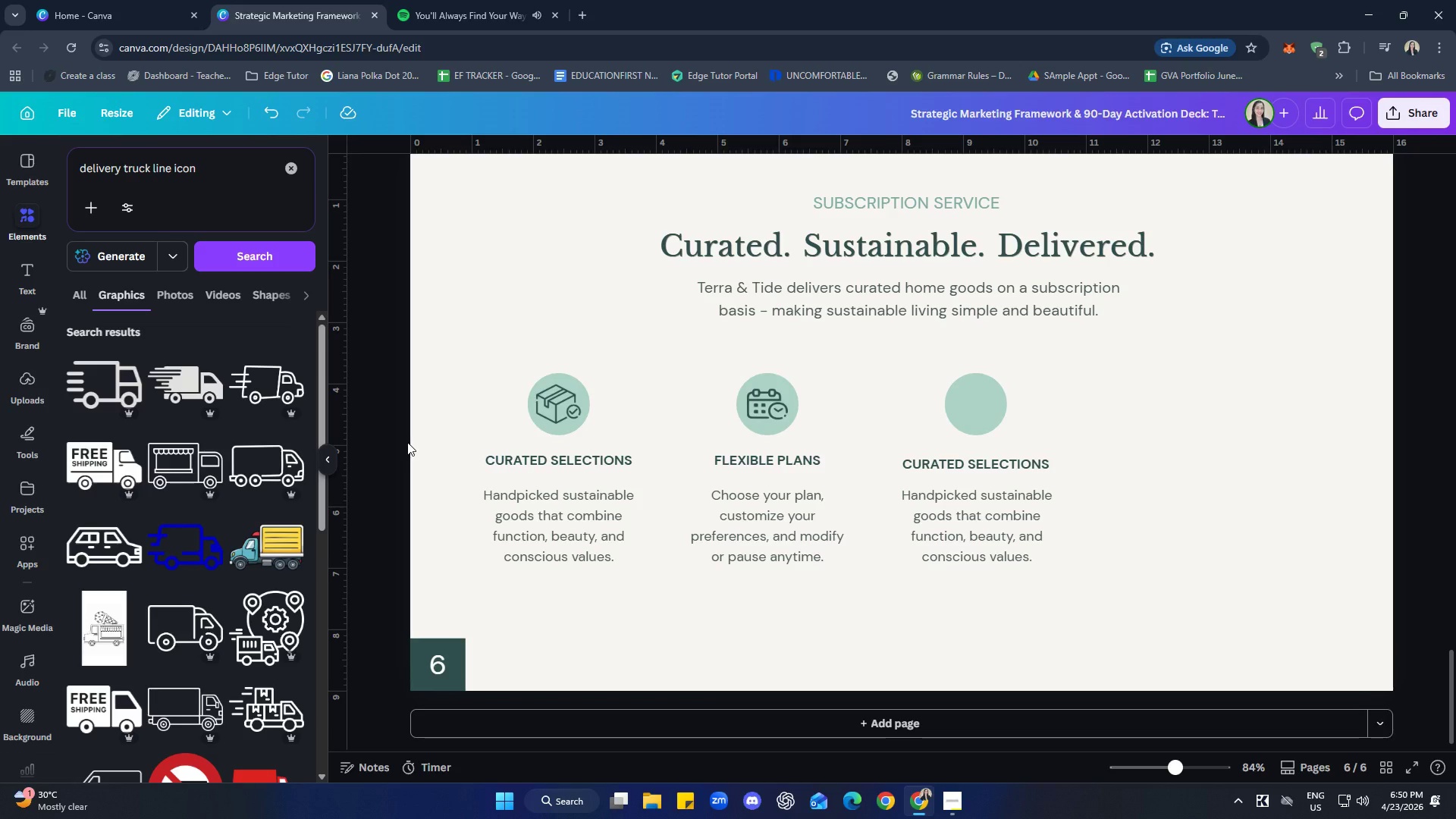 
left_click([118, 388])
 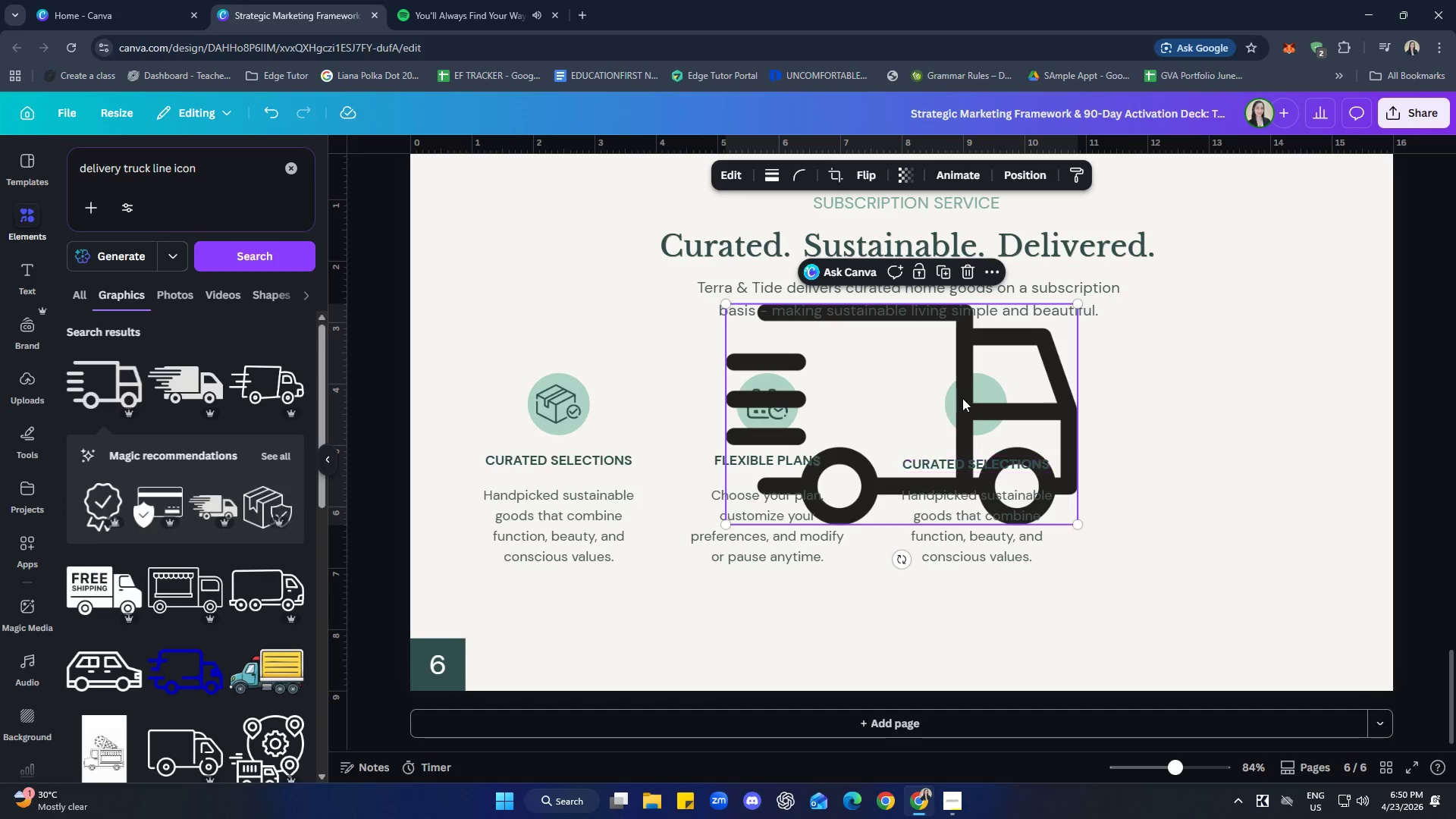 
left_click_drag(start_coordinate=[905, 379], to_coordinate=[1060, 432])
 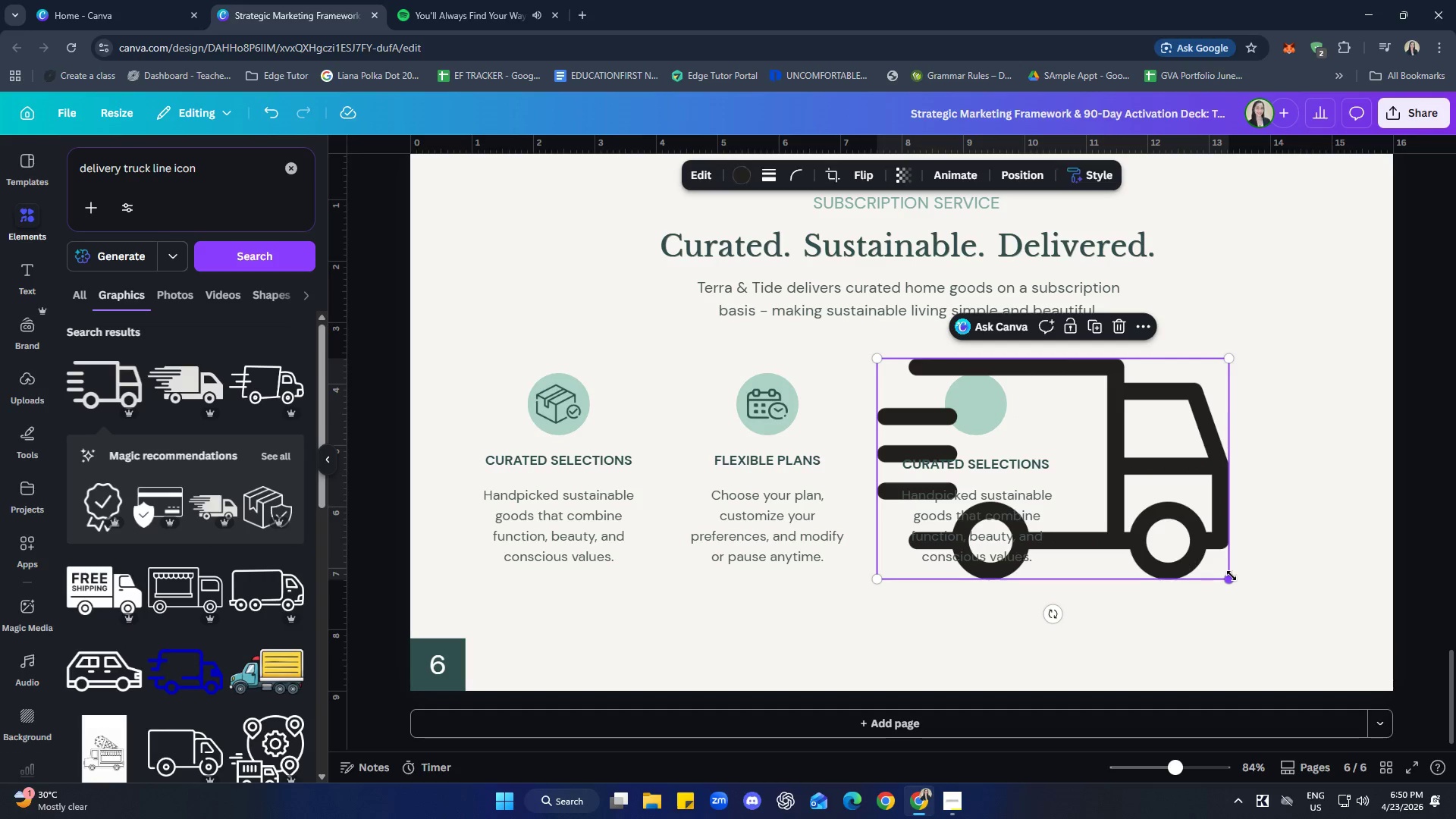 
left_click_drag(start_coordinate=[1232, 576], to_coordinate=[947, 404])
 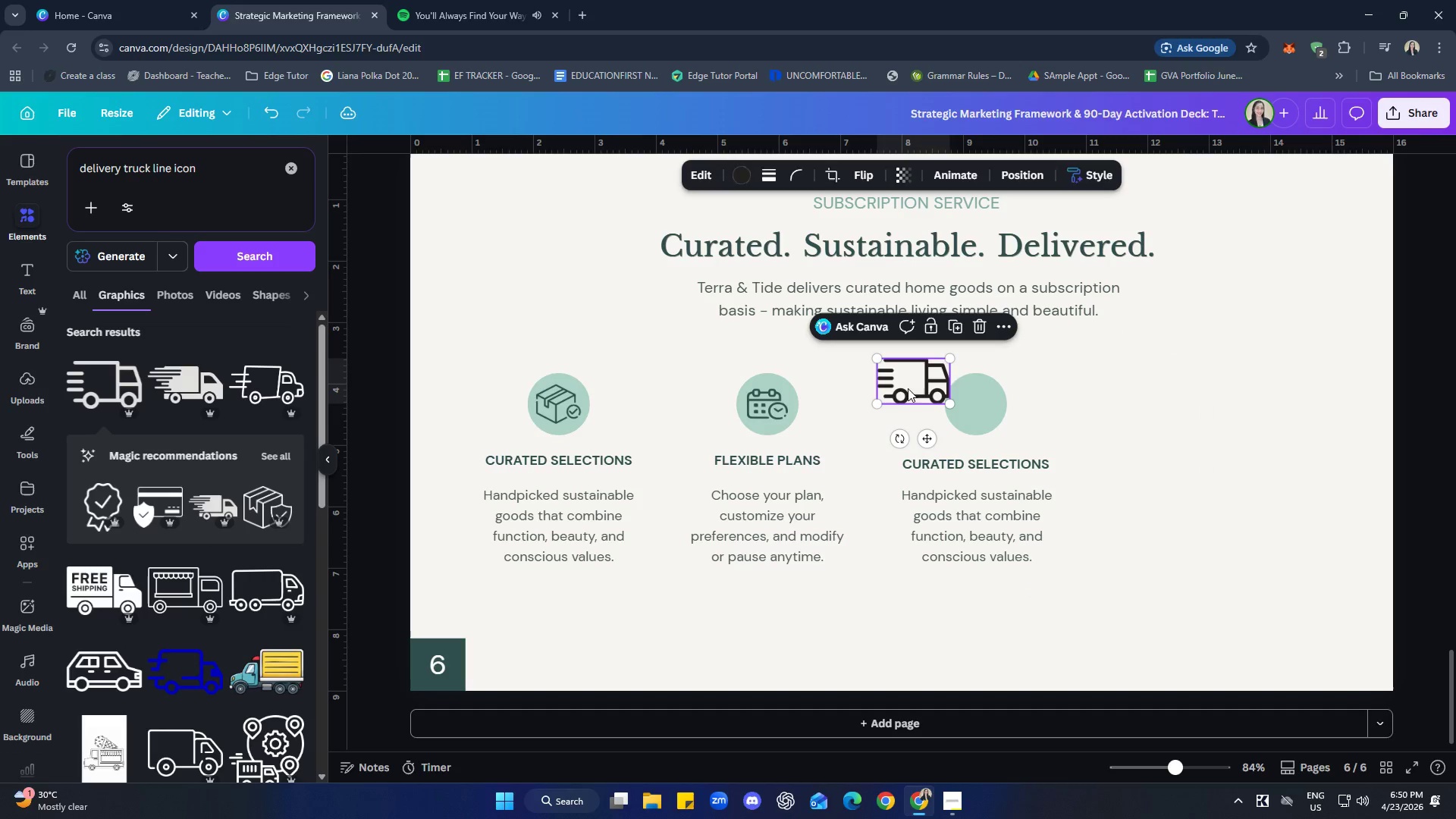 
left_click_drag(start_coordinate=[905, 385], to_coordinate=[959, 410])
 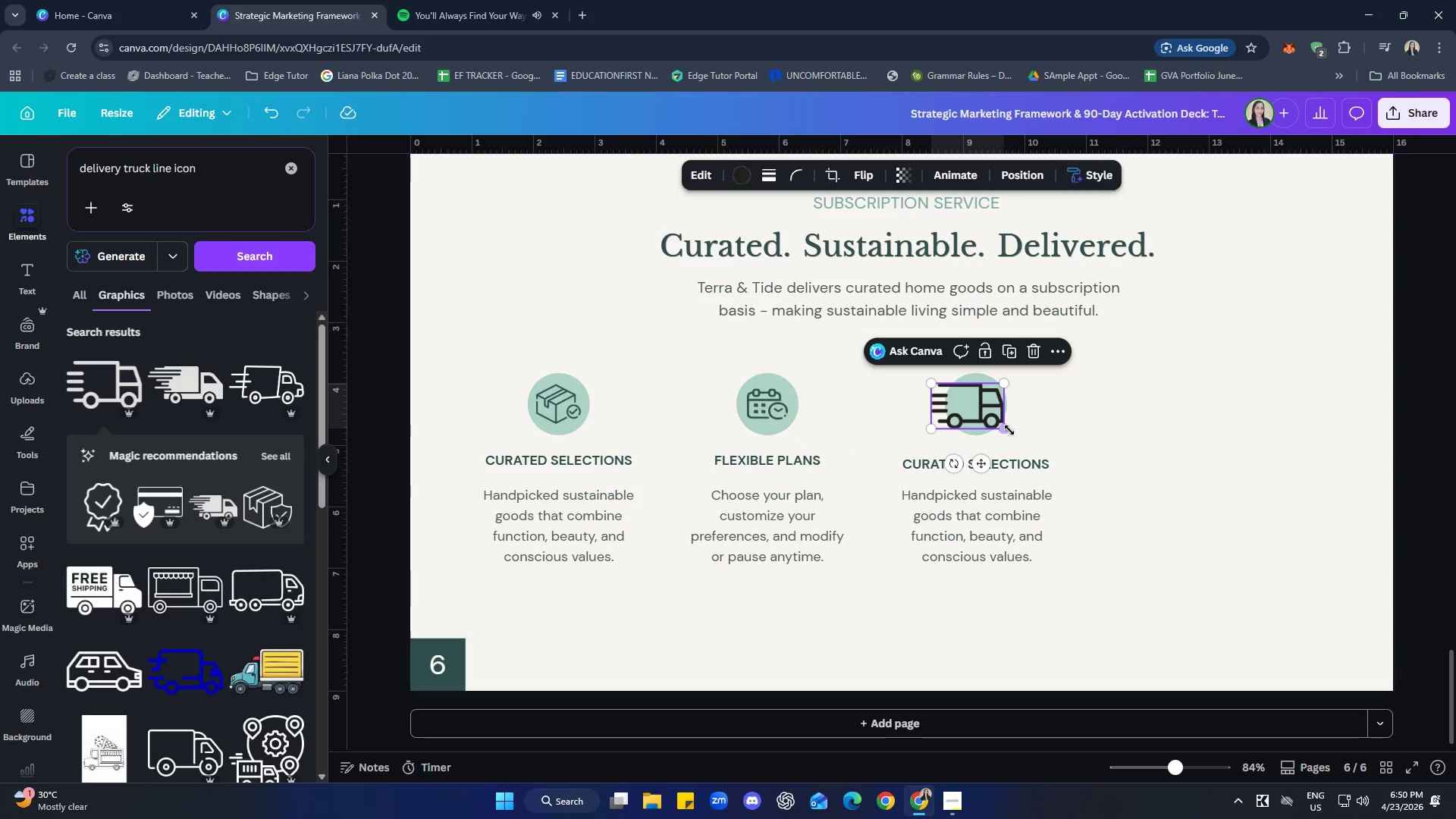 
left_click_drag(start_coordinate=[1006, 430], to_coordinate=[977, 415])
 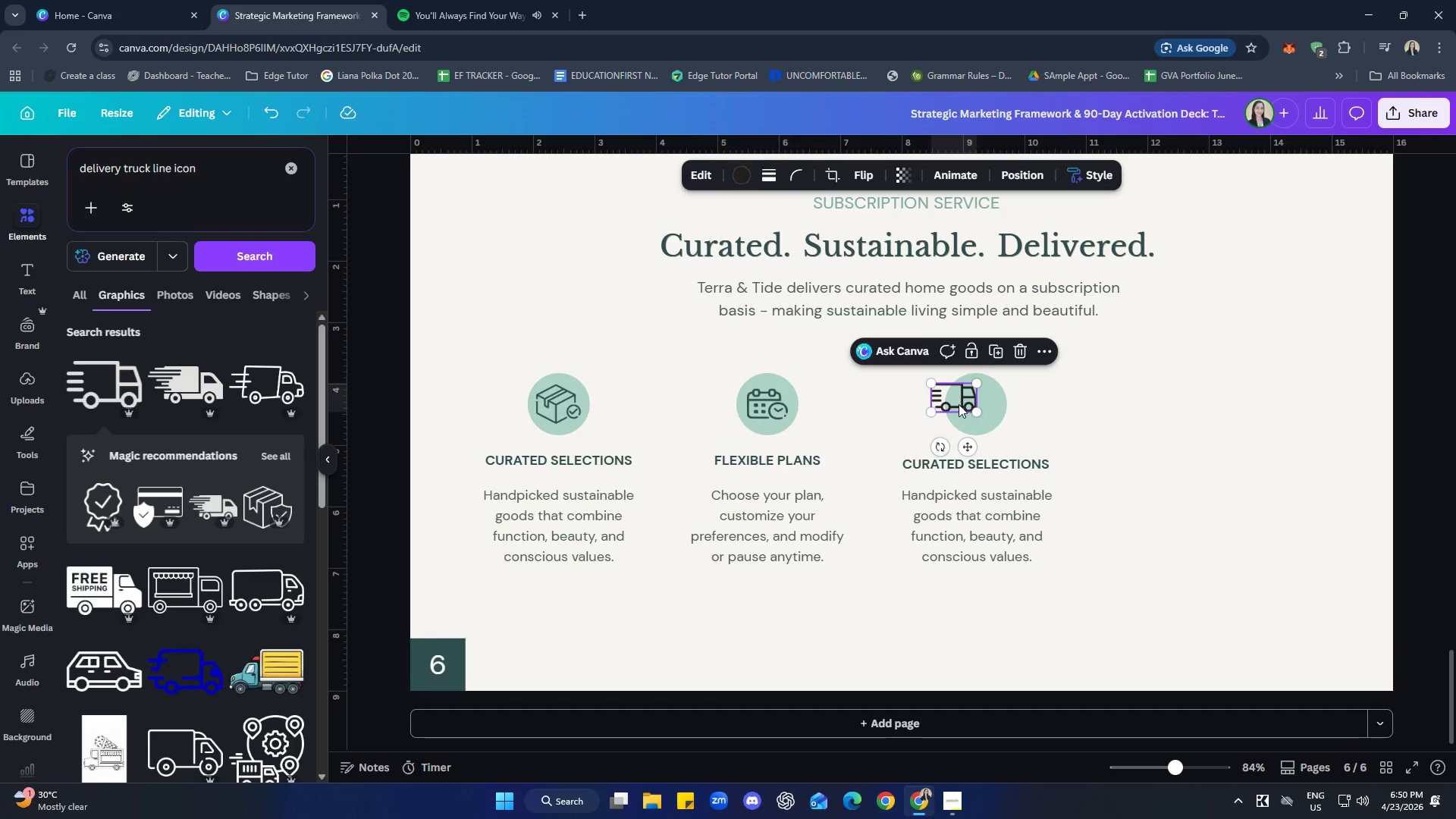 
left_click_drag(start_coordinate=[959, 404], to_coordinate=[982, 412])
 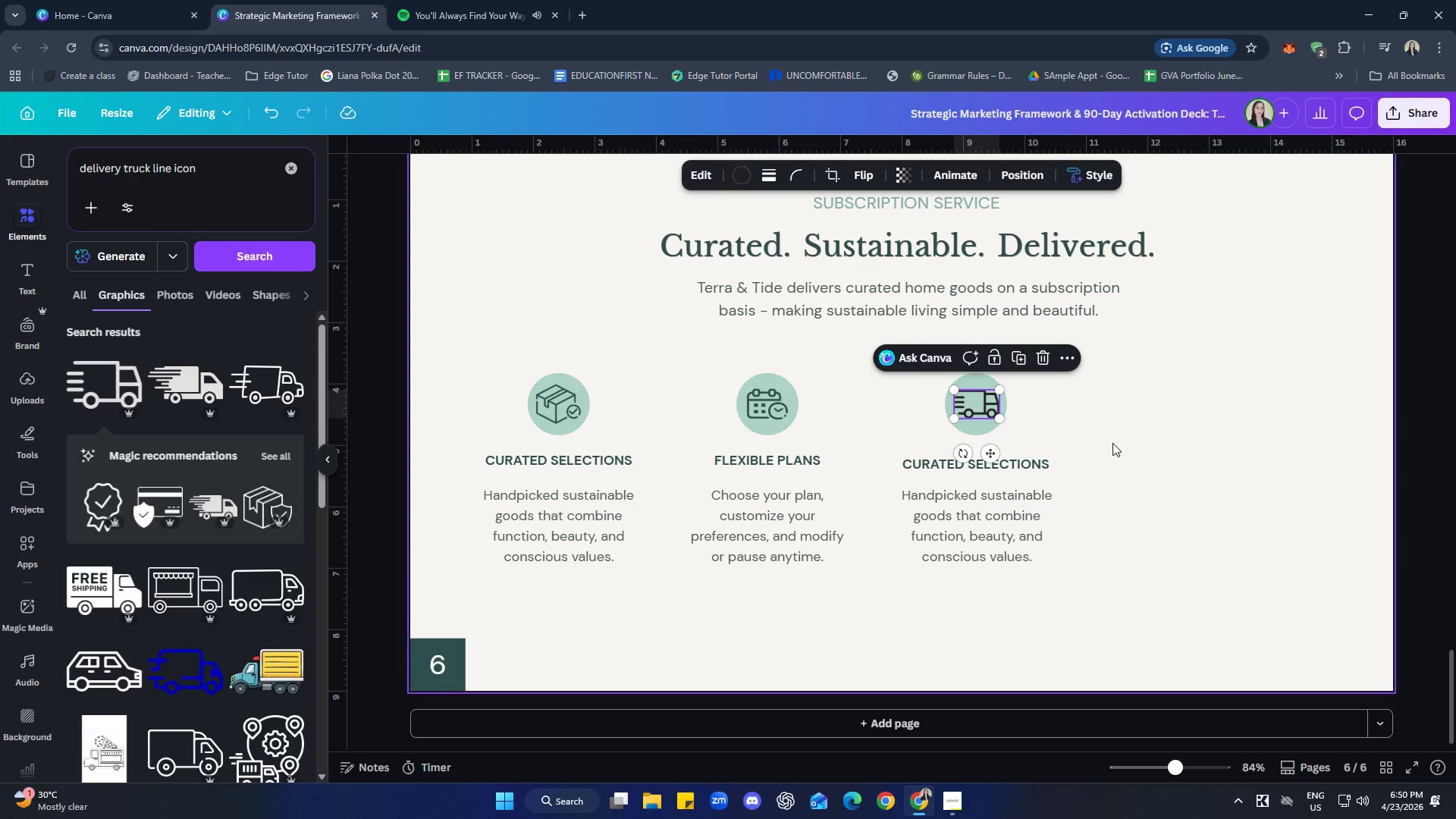 
left_click([1112, 443])
 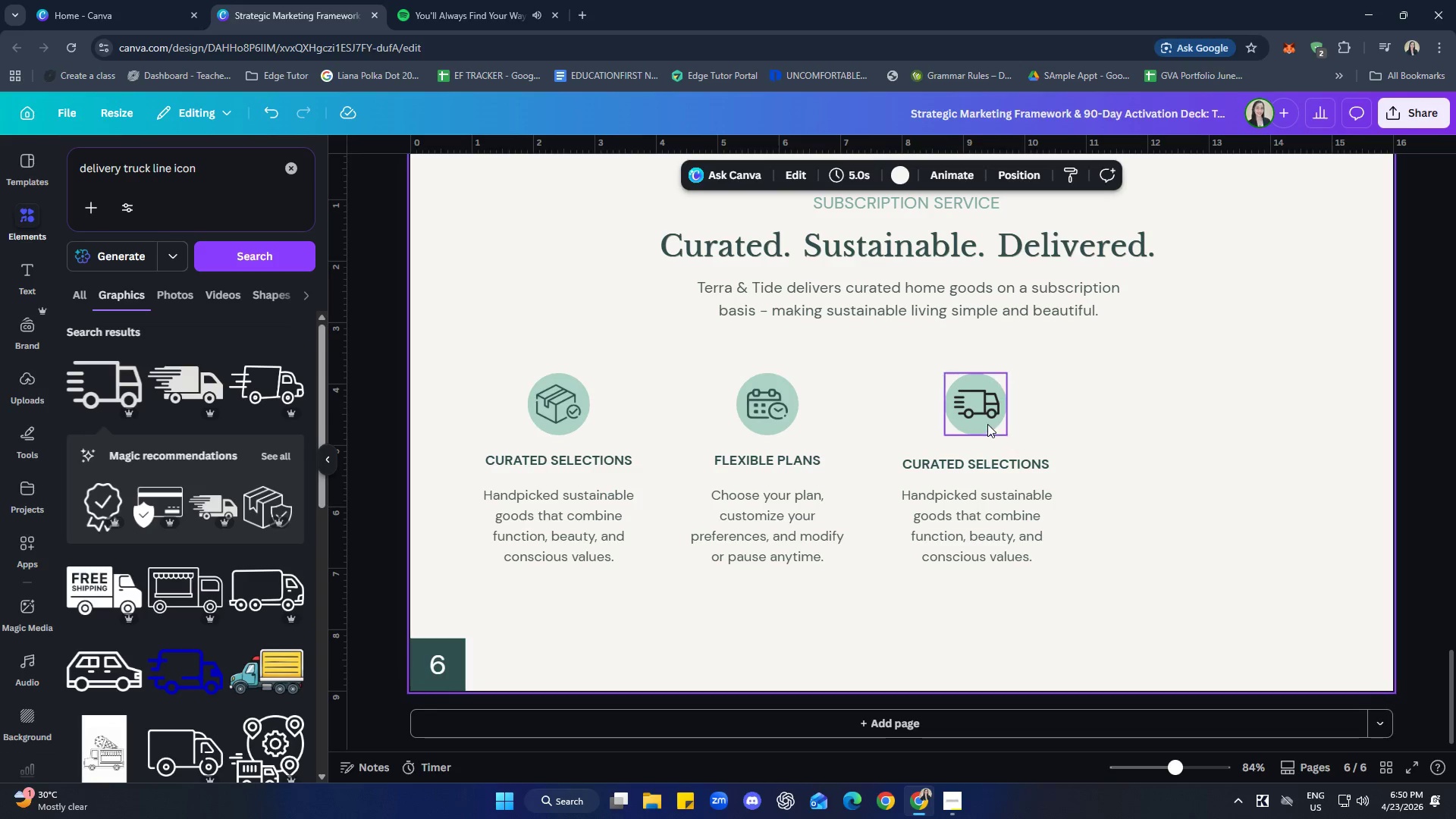 
left_click([974, 406])
 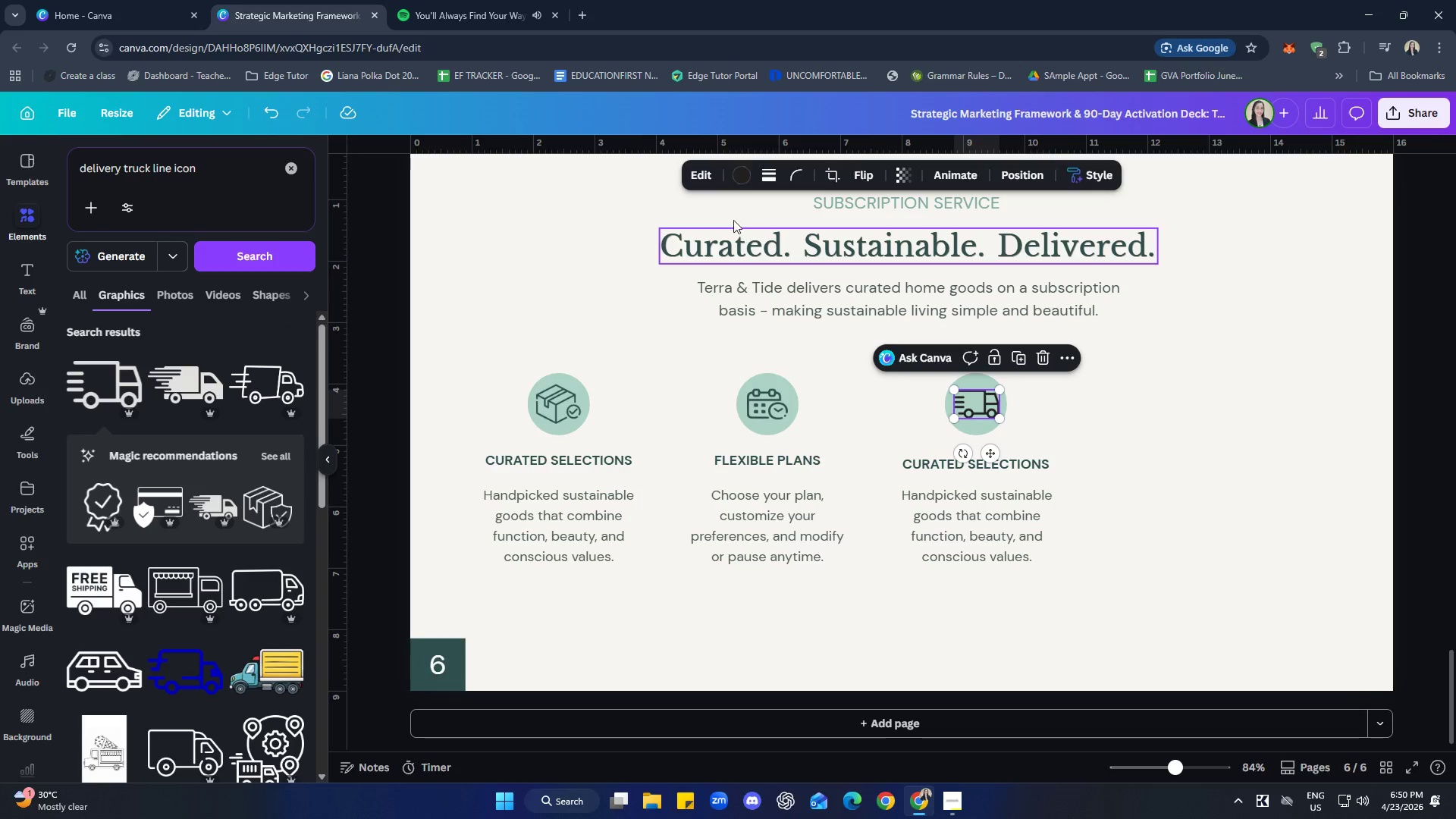 
left_click([750, 183])
 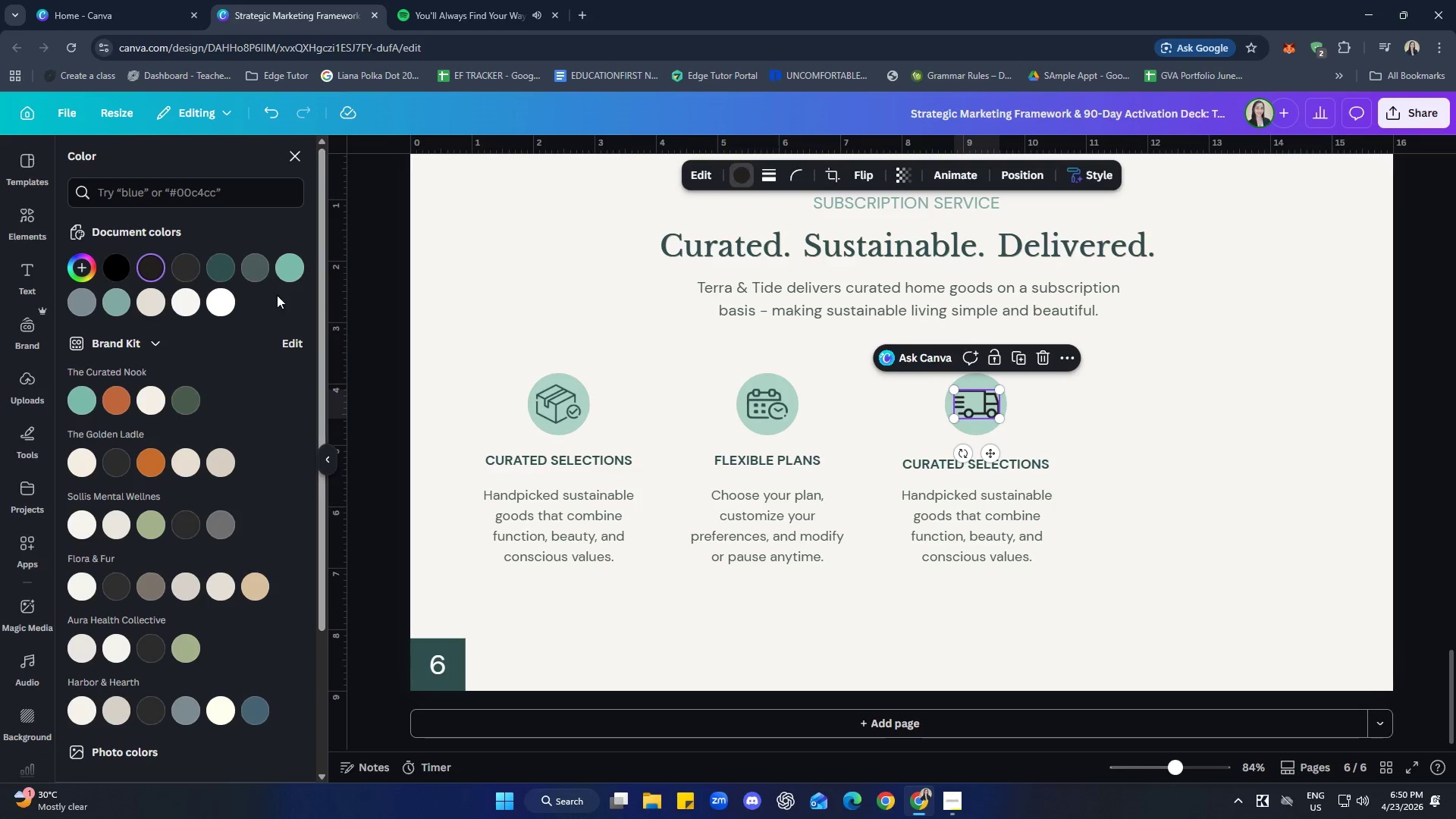 
left_click([221, 265])
 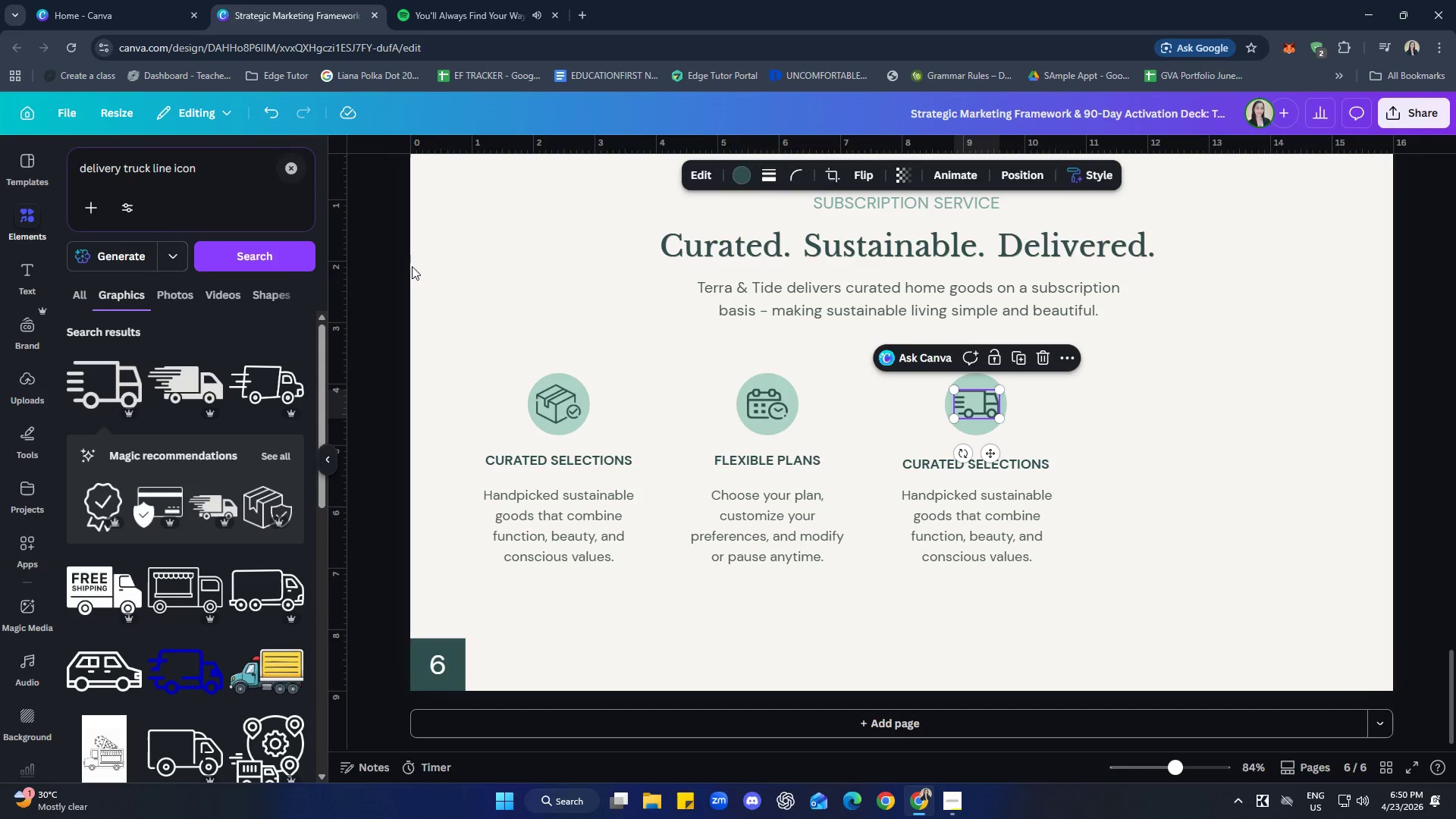 
left_click([1221, 460])
 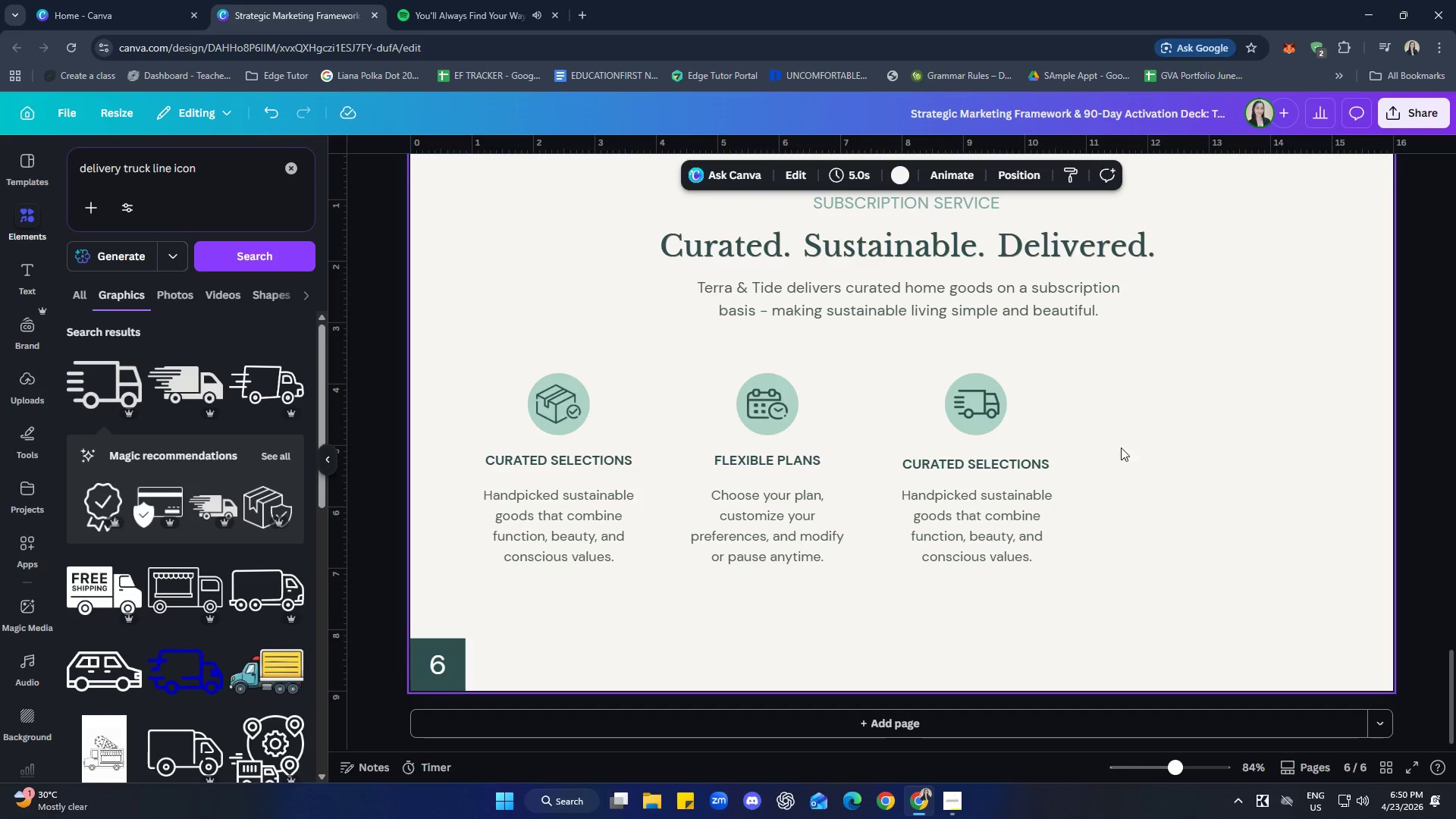 
left_click([983, 425])
 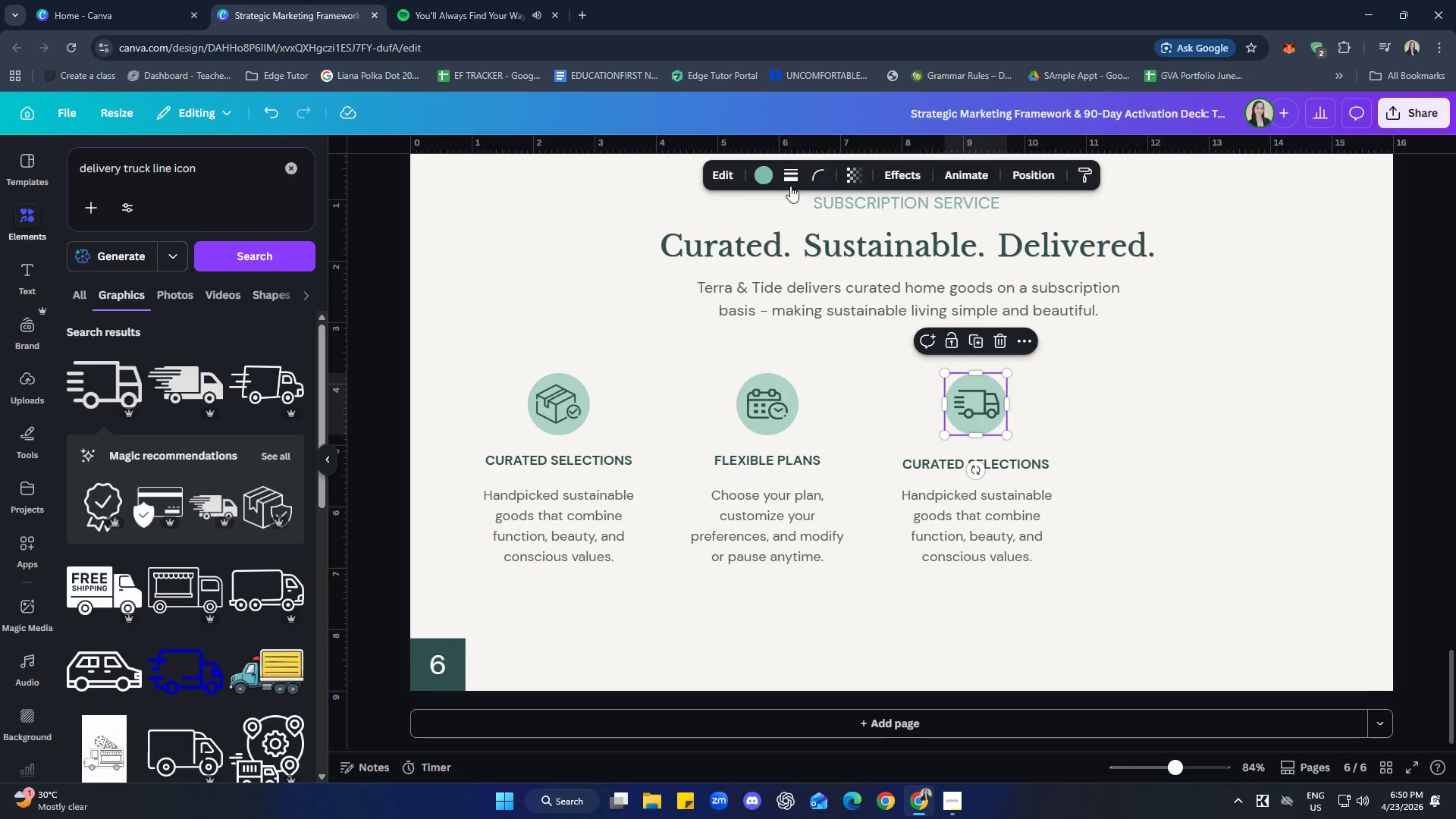 
left_click([764, 178])
 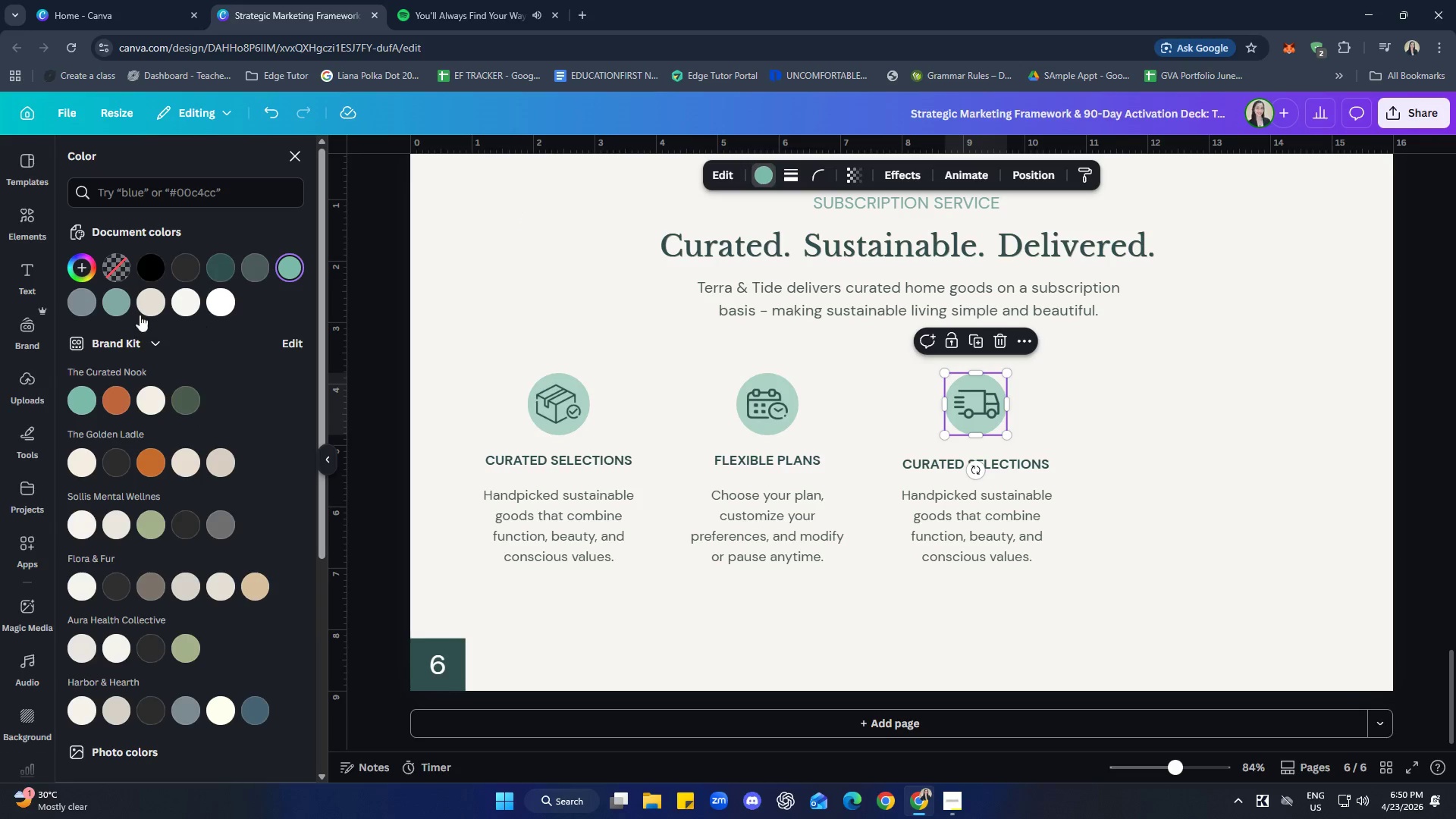 
left_click([116, 301])
 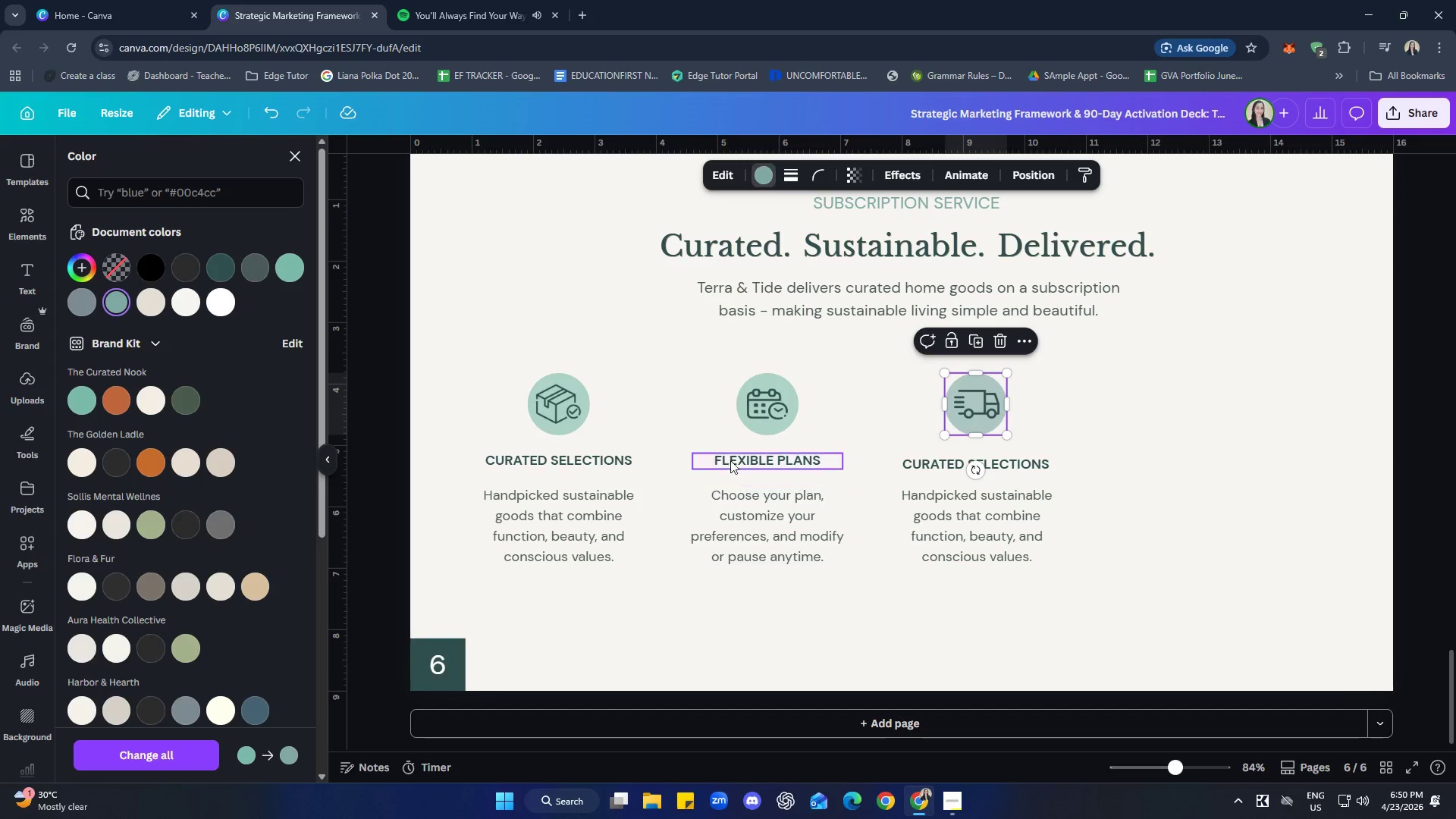 
left_click([753, 427])
 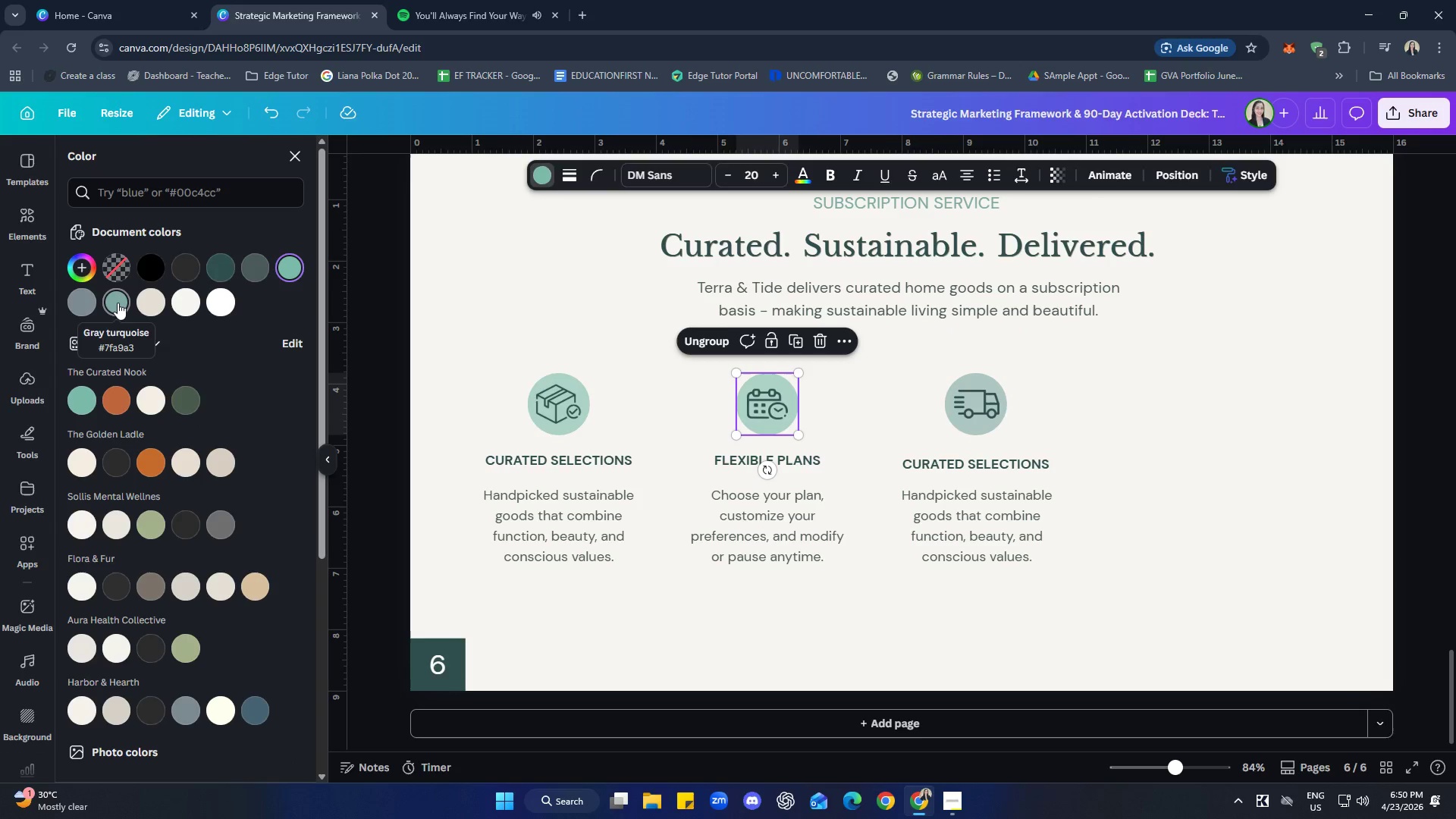 
left_click([118, 303])
 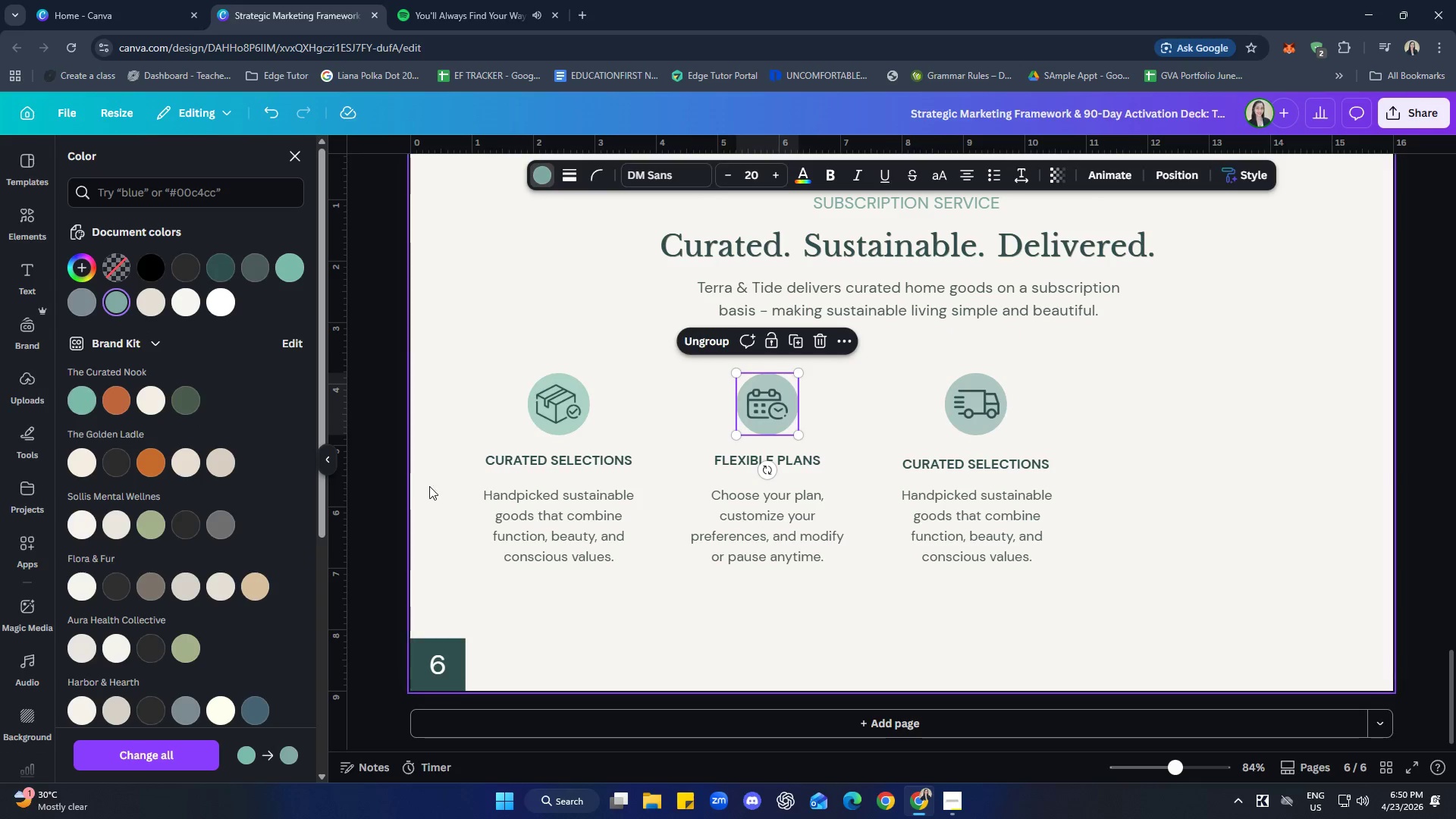 
left_click([574, 432])
 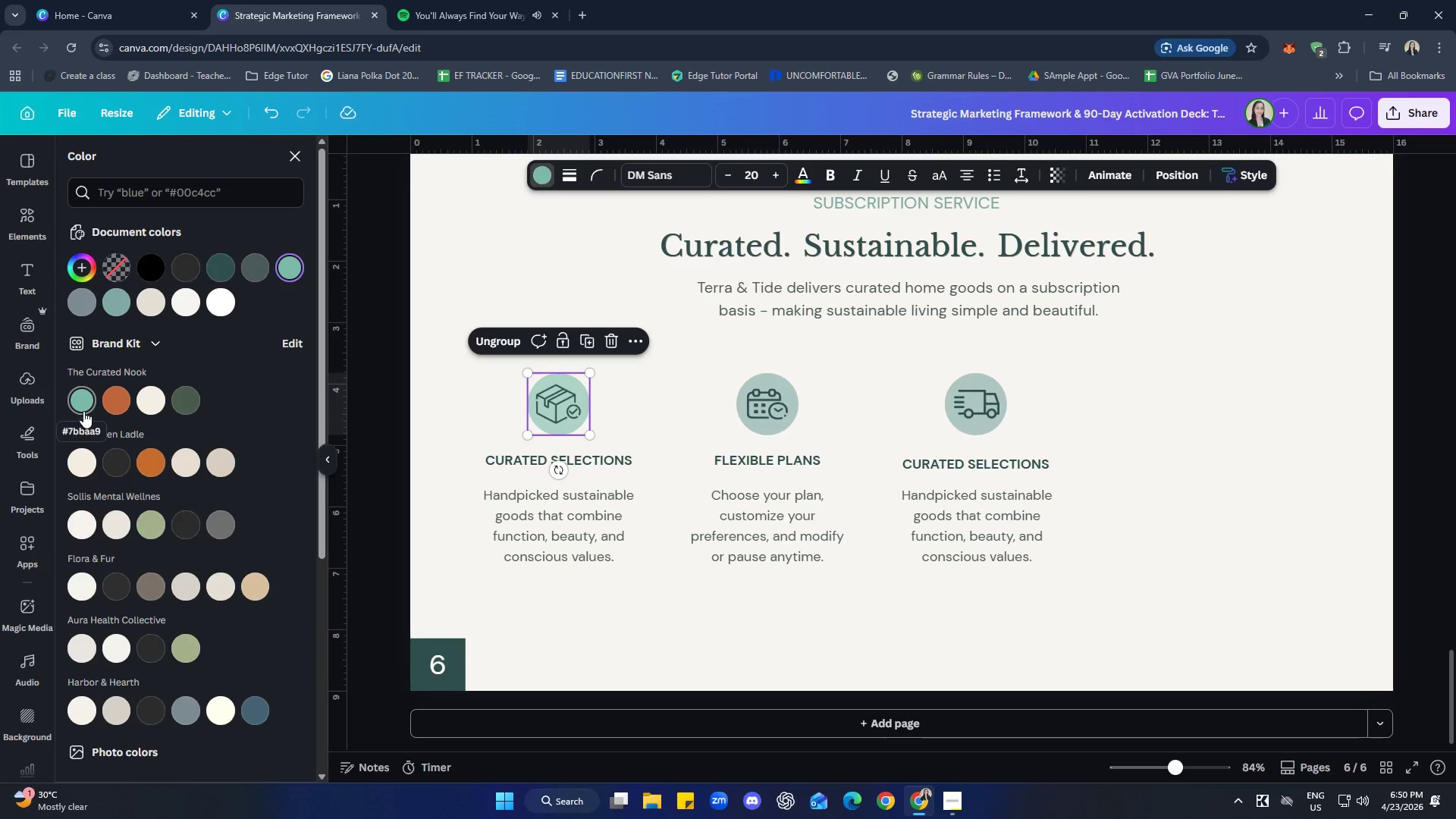 
left_click([81, 404])
 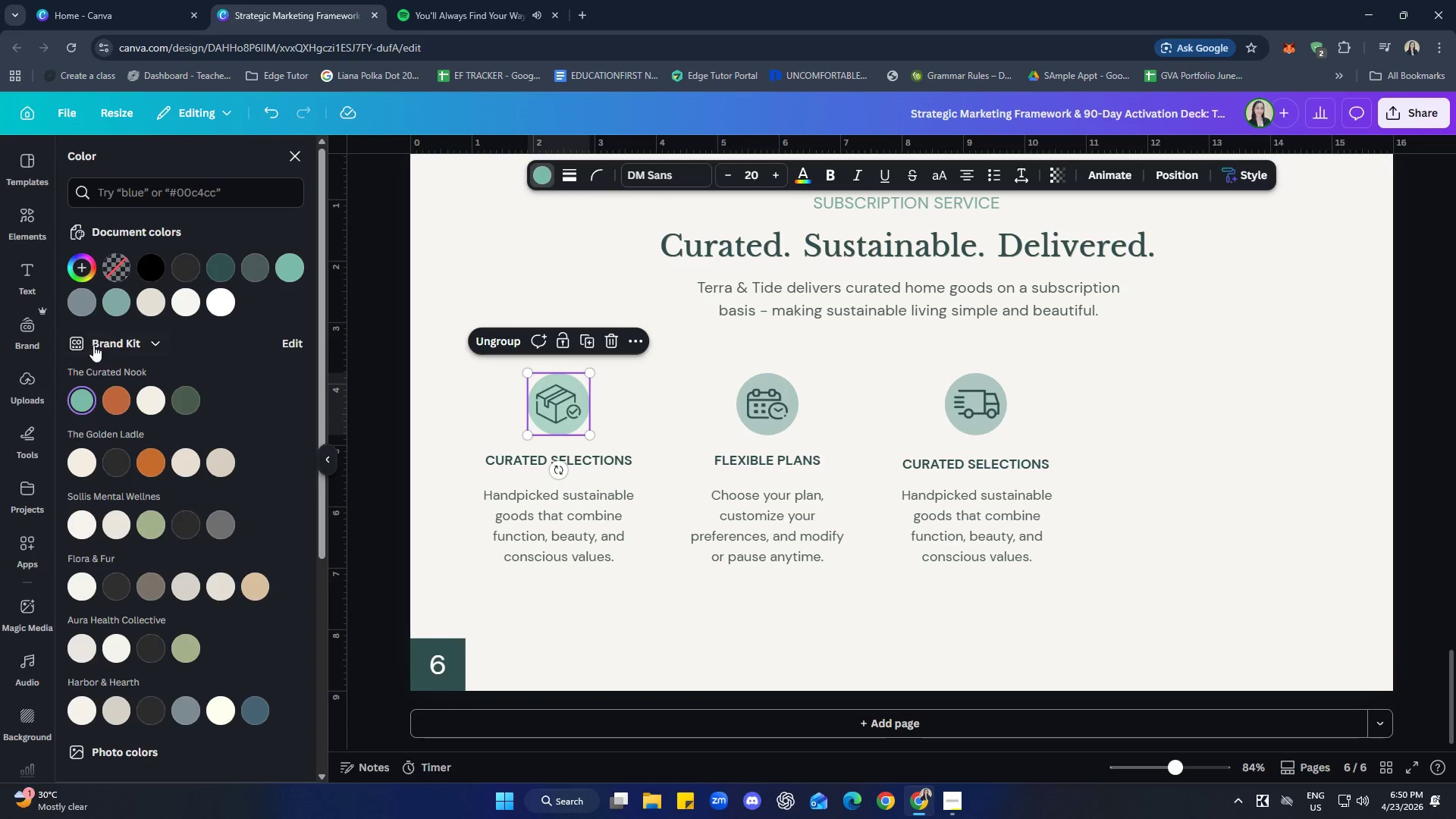 
left_click([117, 303])
 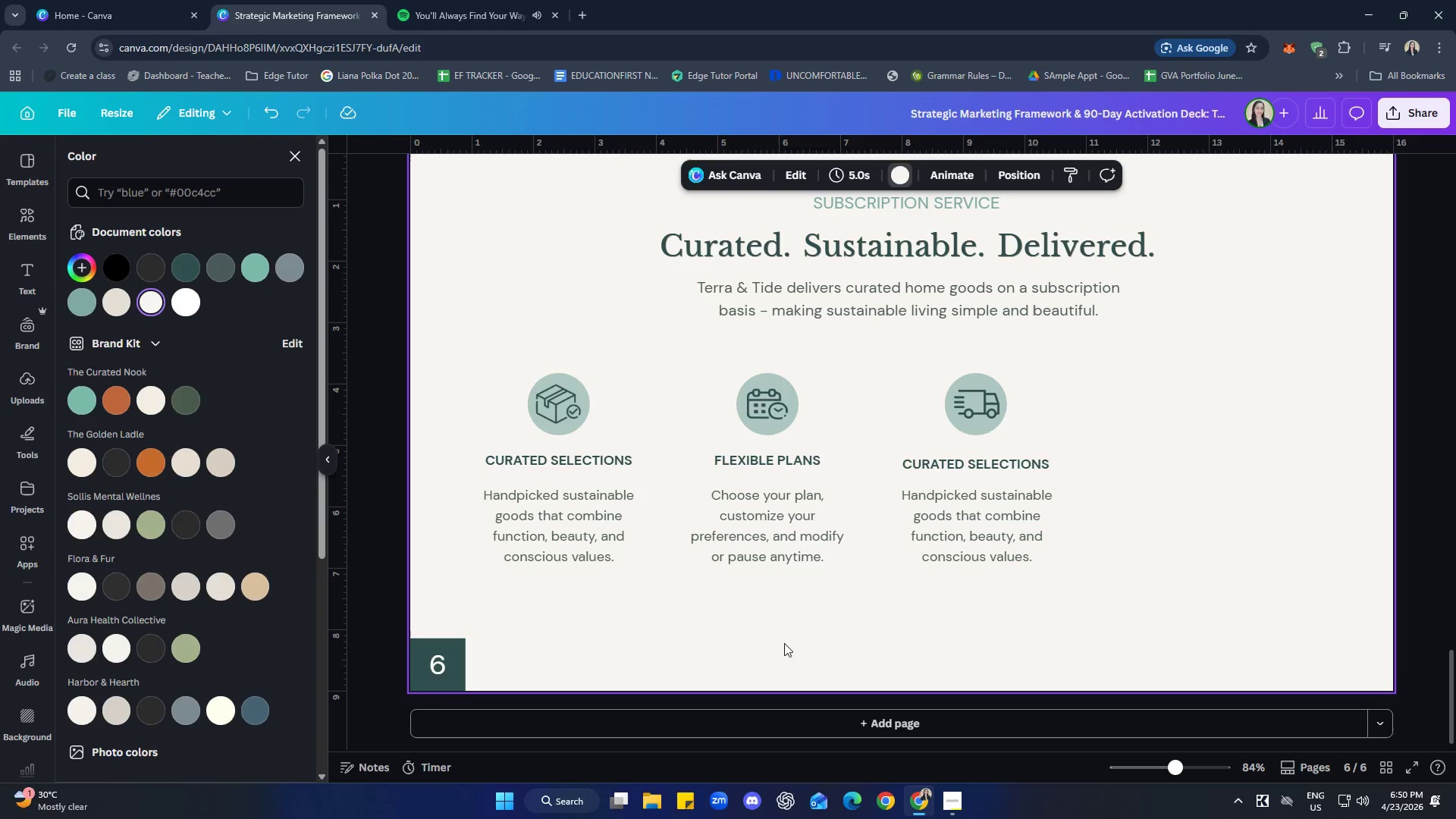 
left_click([777, 637])
 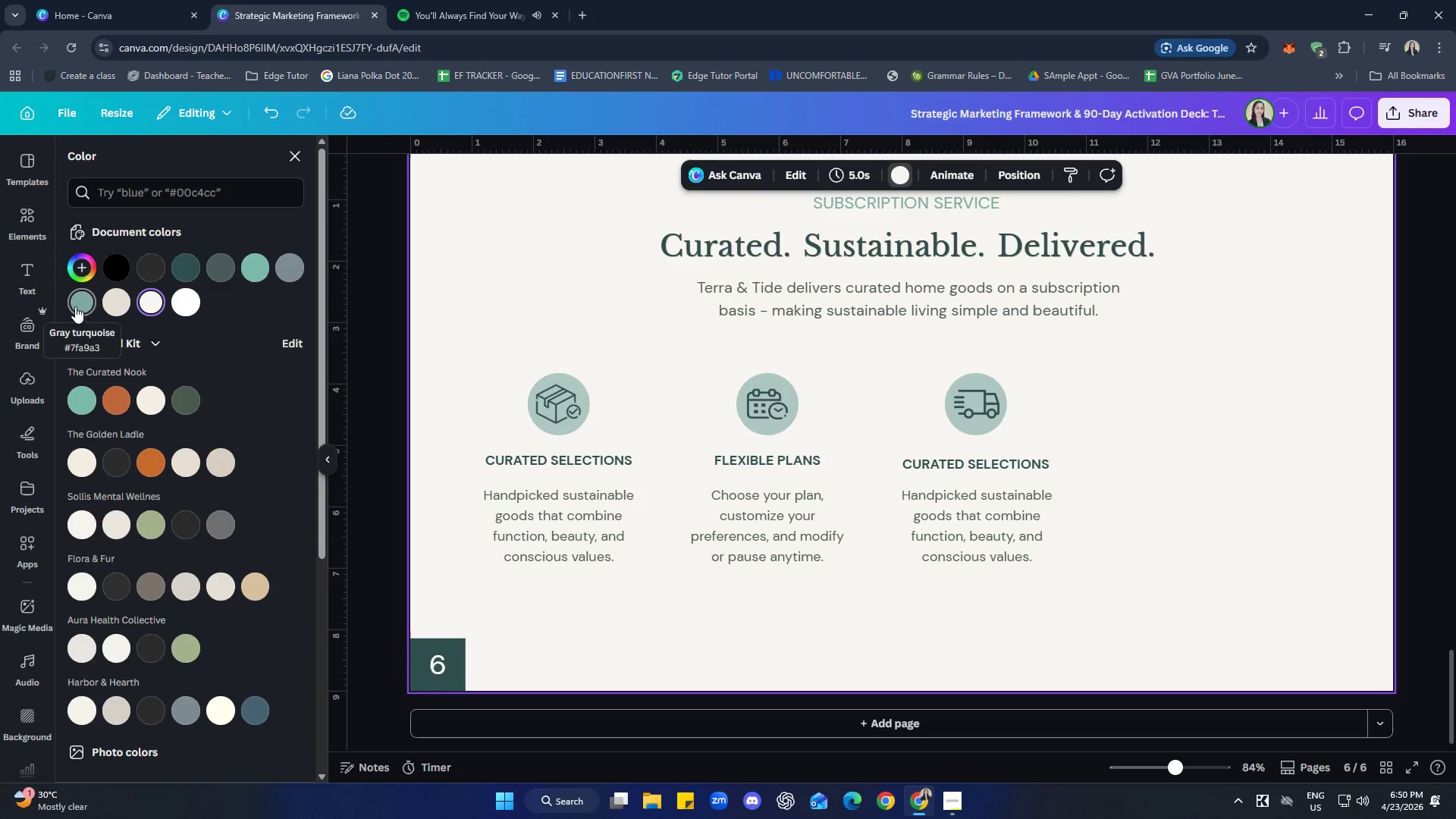 
wait(5.75)
 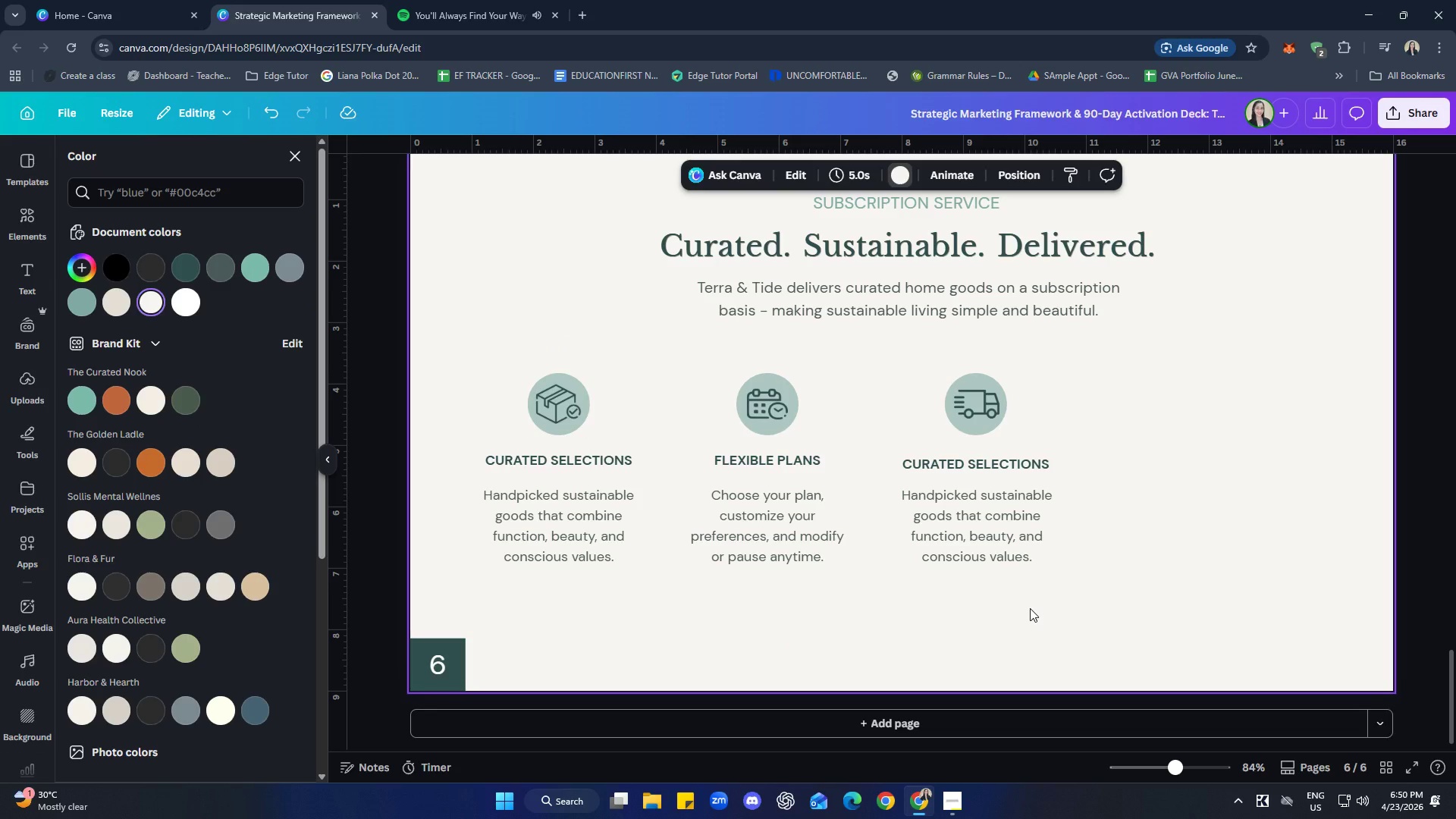 
left_click([82, 297])
 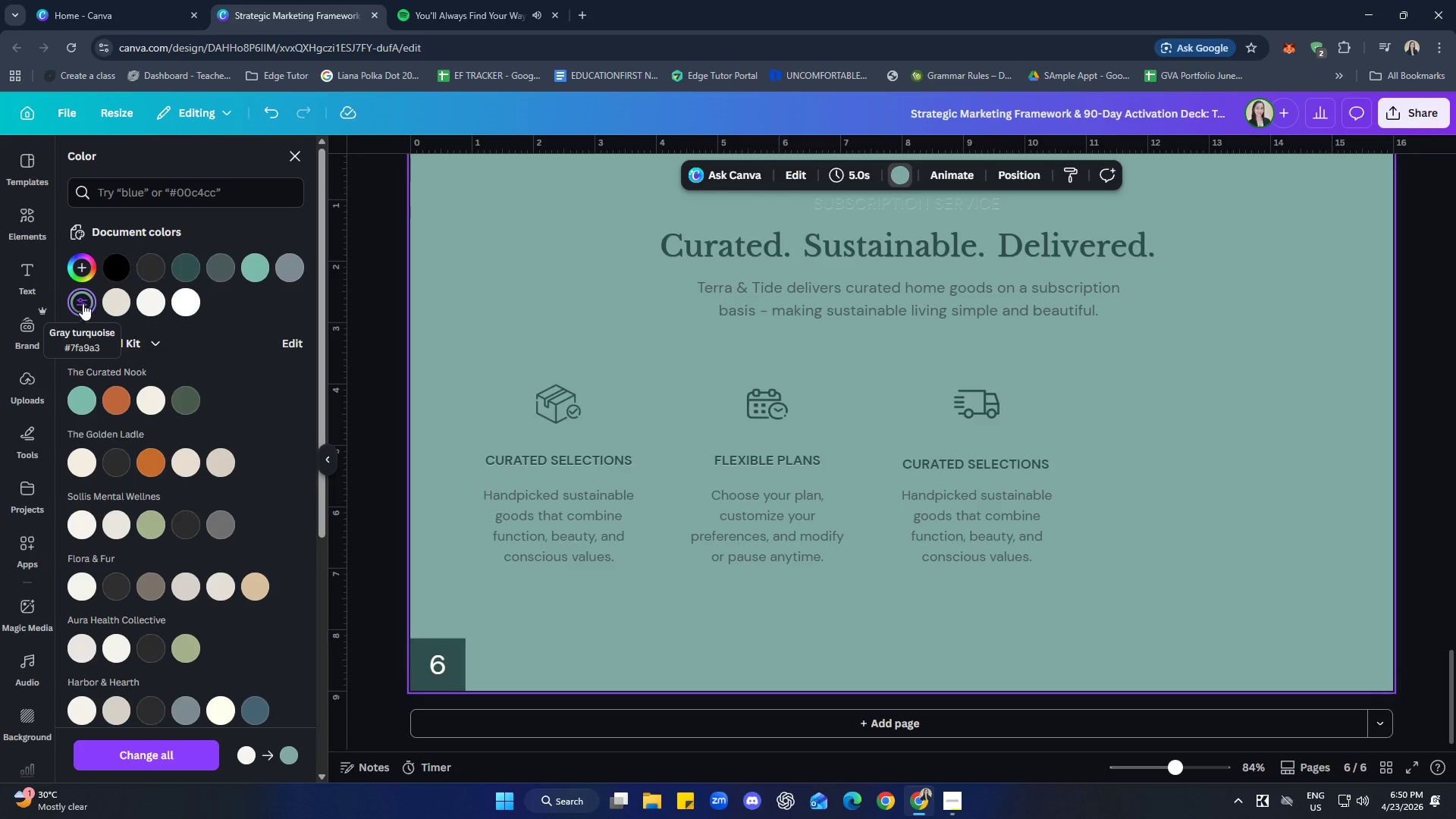 
key(Control+Z)
 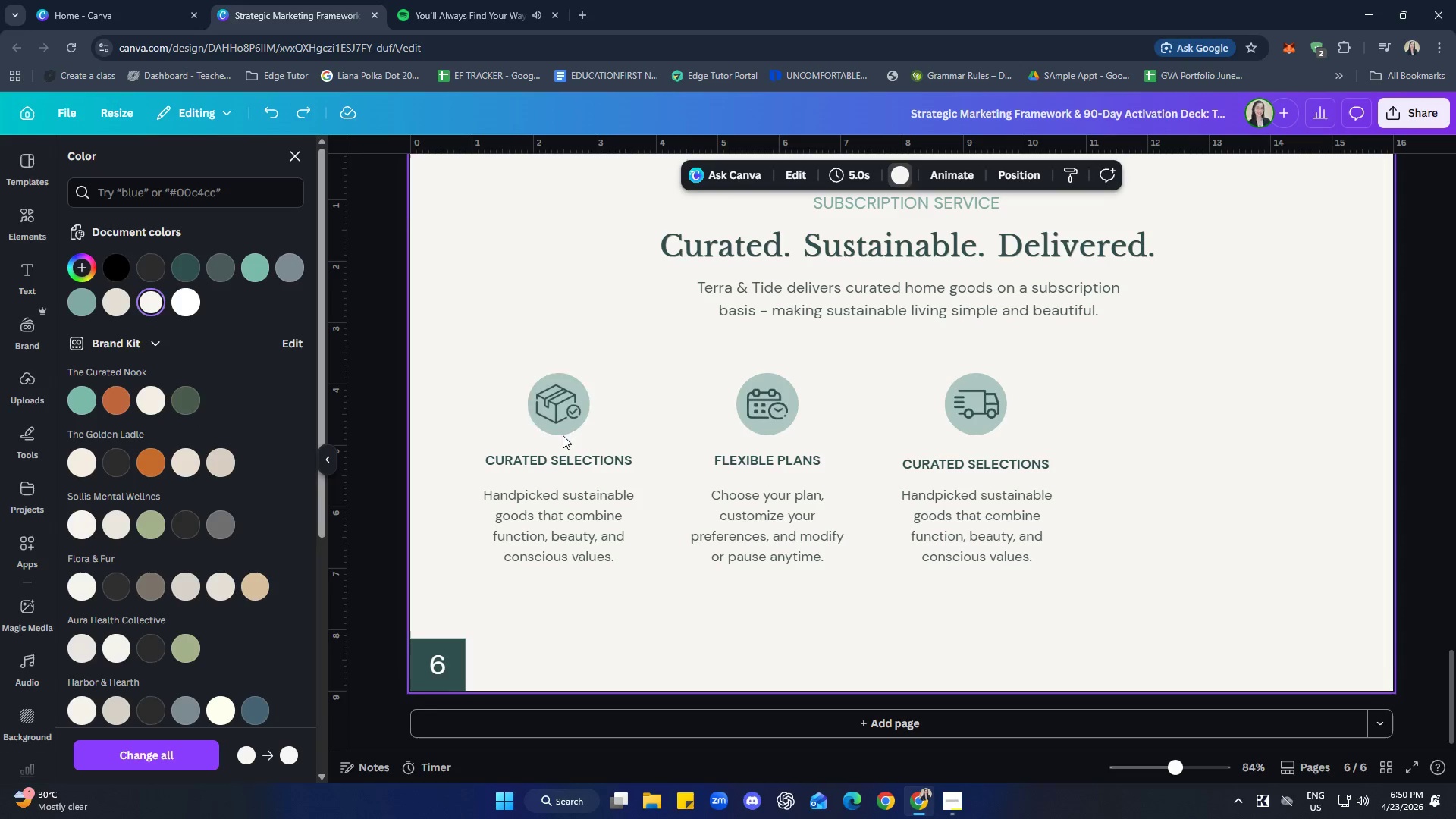 
left_click([561, 425])
 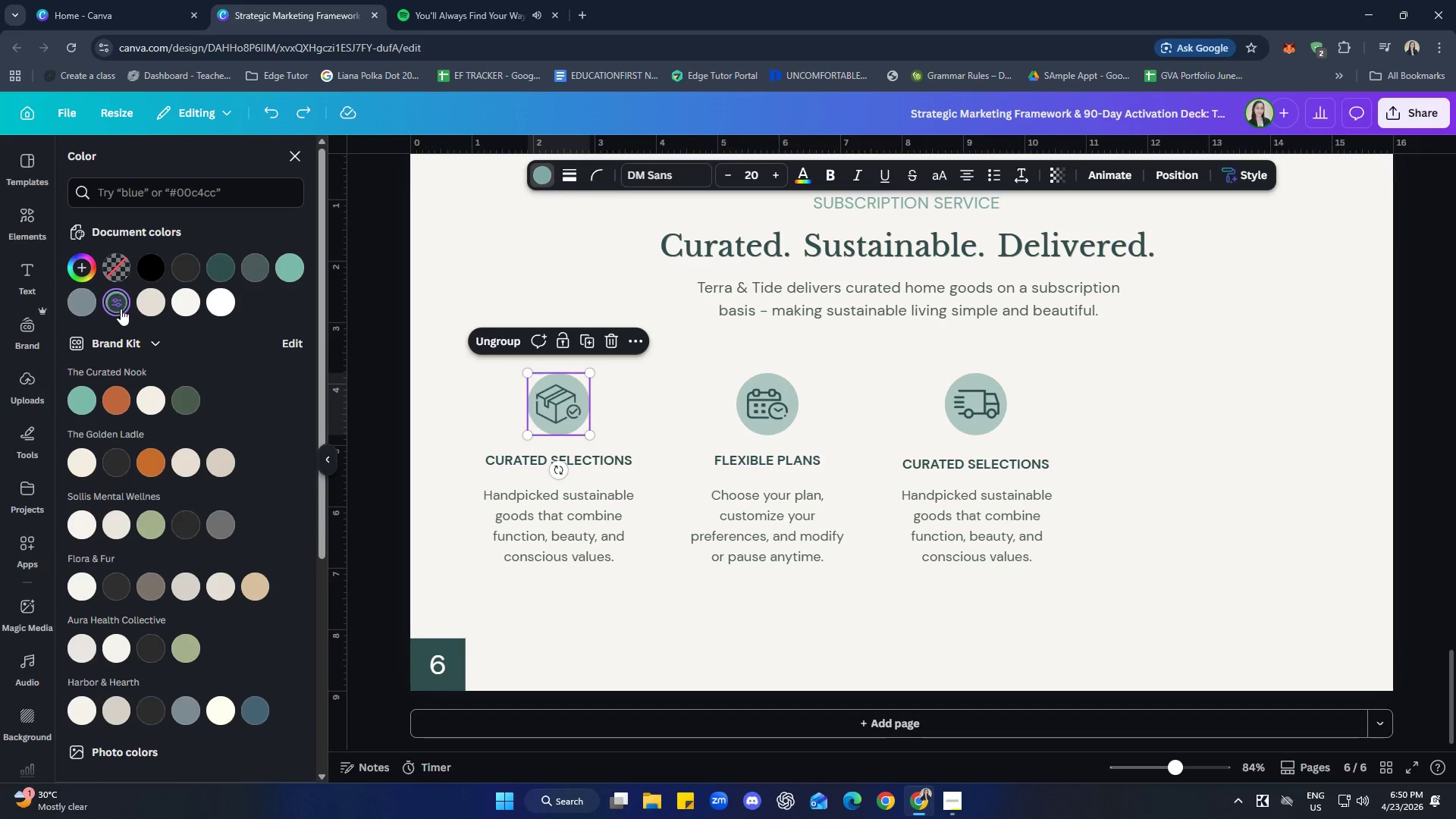 
left_click([119, 304])
 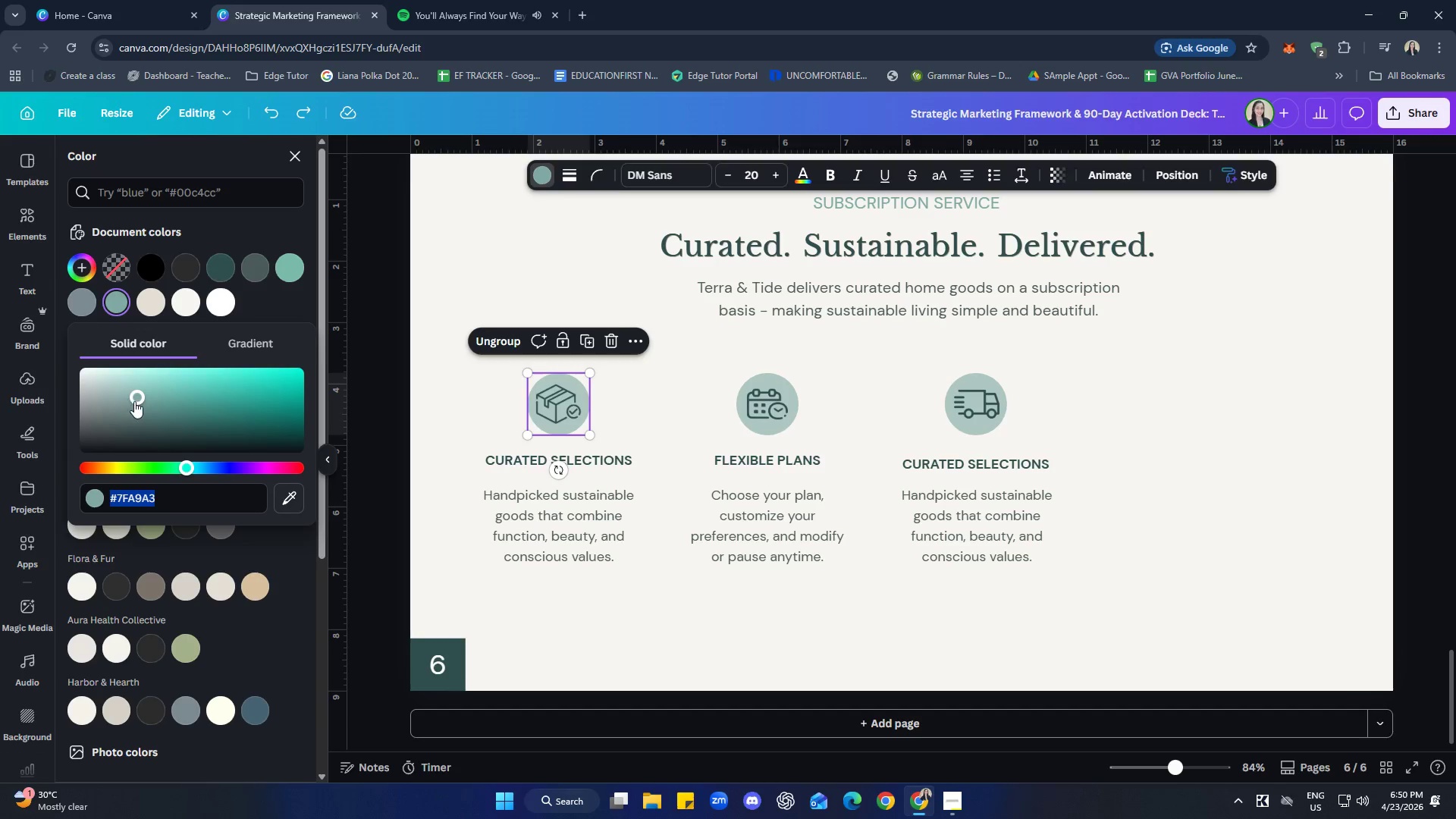 
left_click_drag(start_coordinate=[136, 400], to_coordinate=[136, 382])
 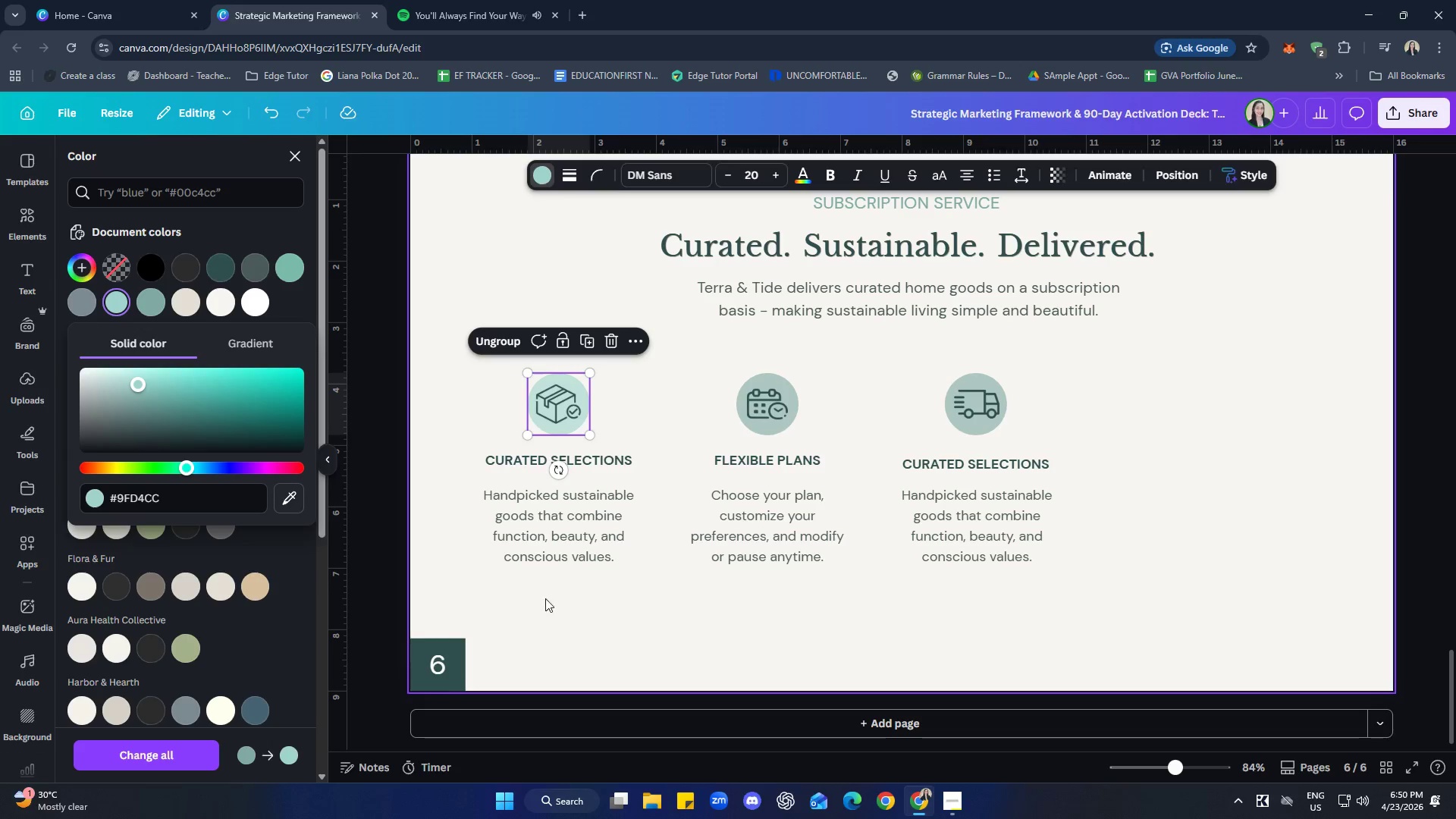 
left_click([569, 601])
 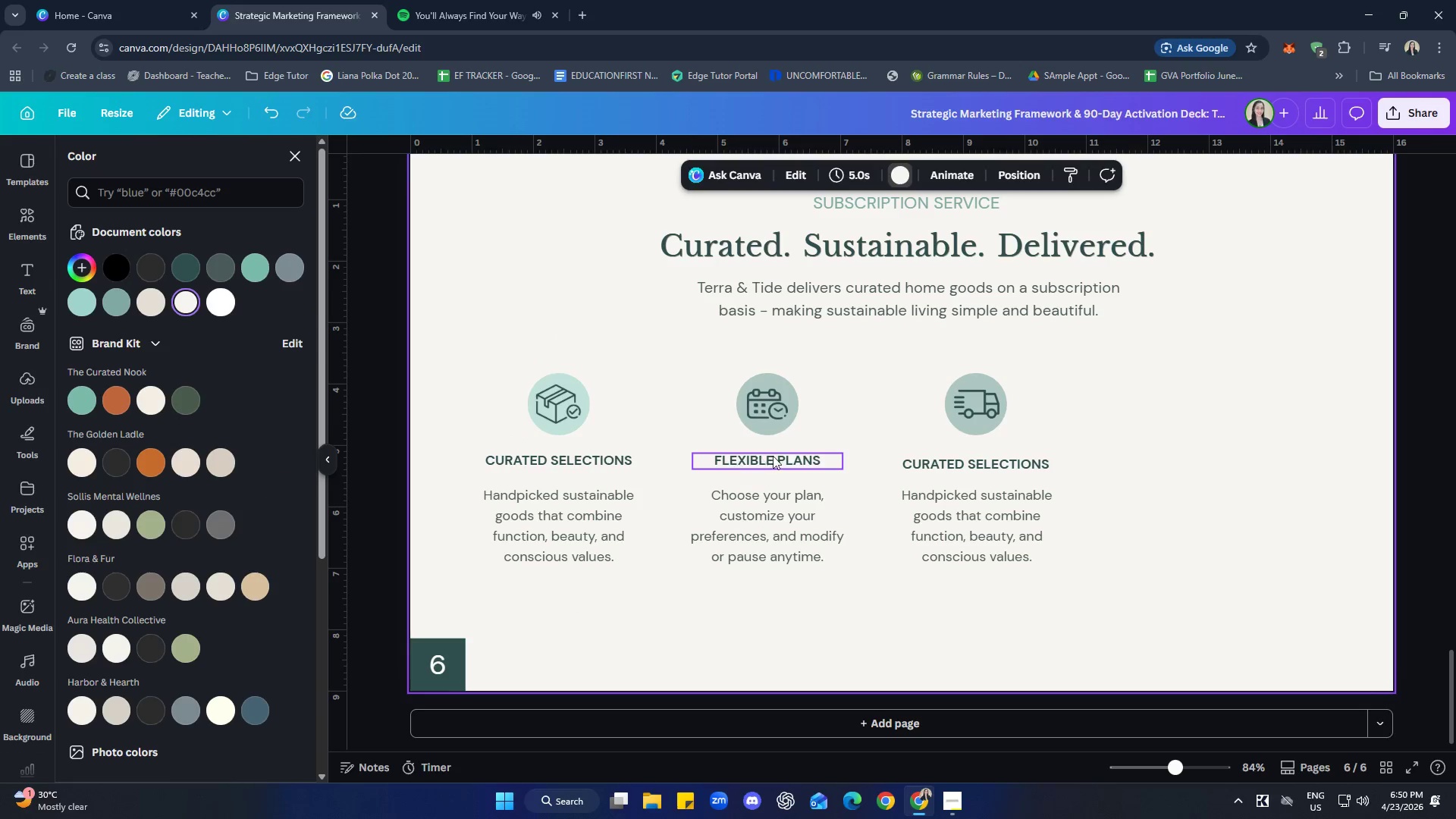 
left_click([774, 428])
 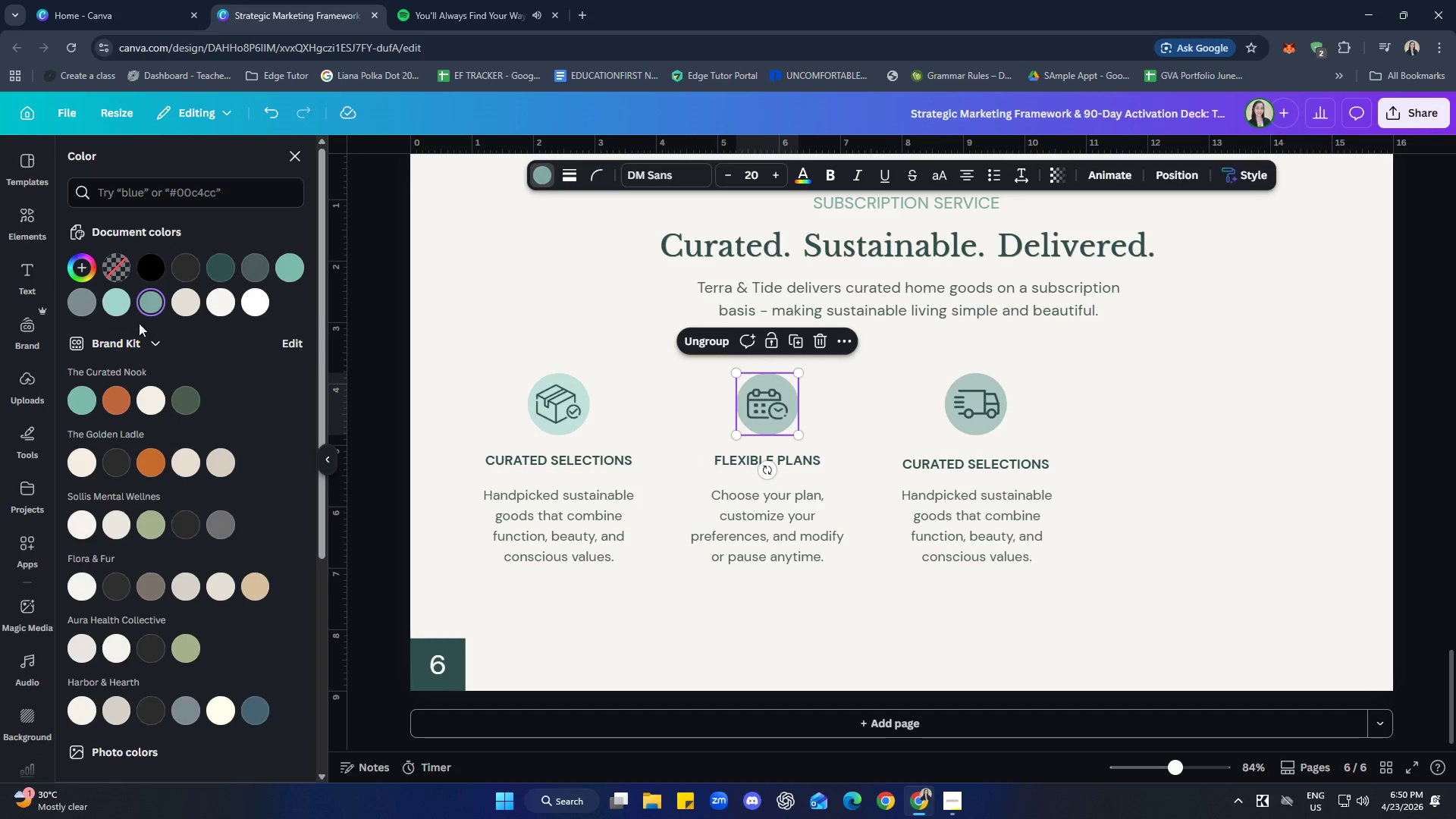 
left_click([124, 307])
 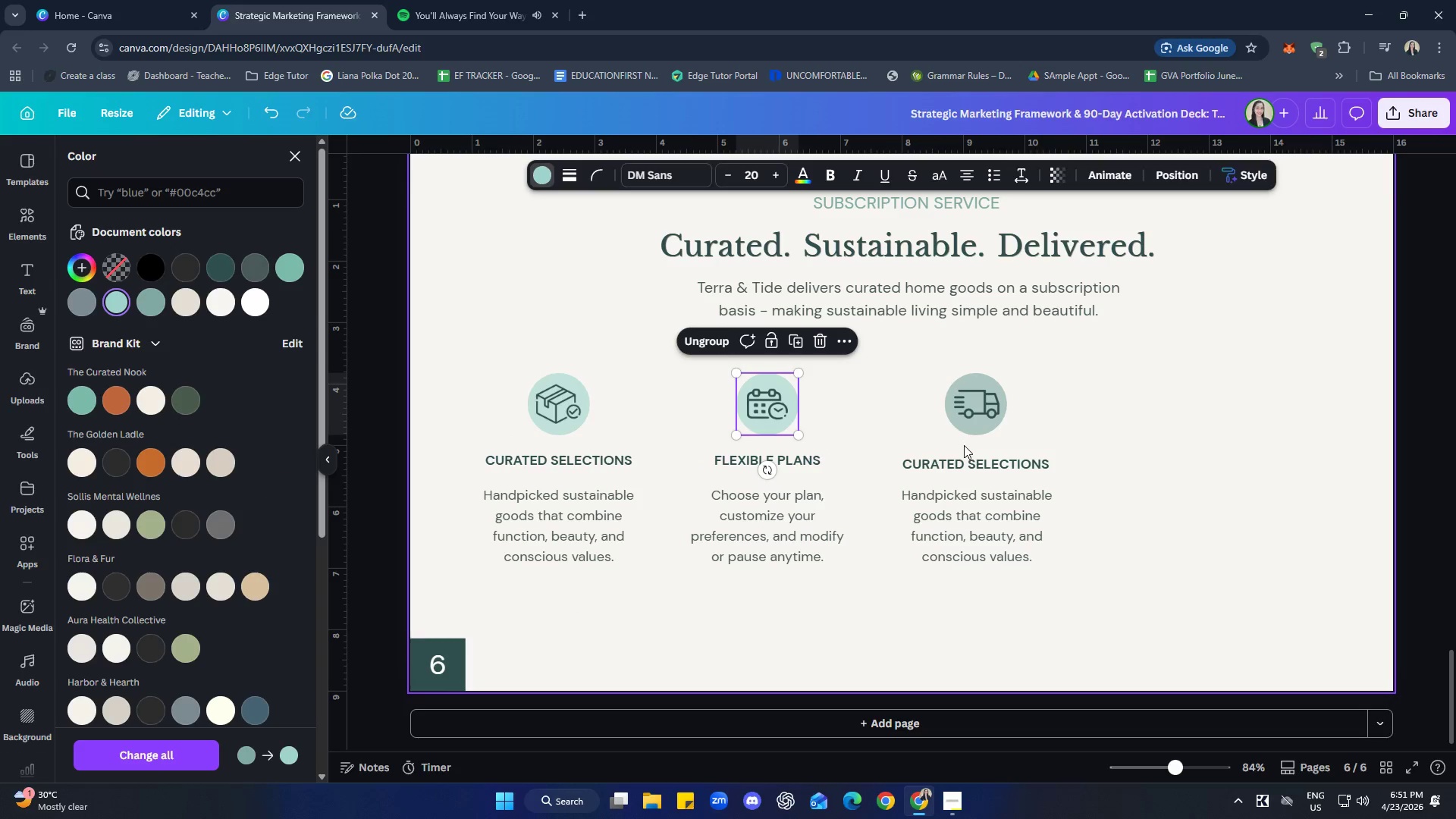 
left_click([967, 428])
 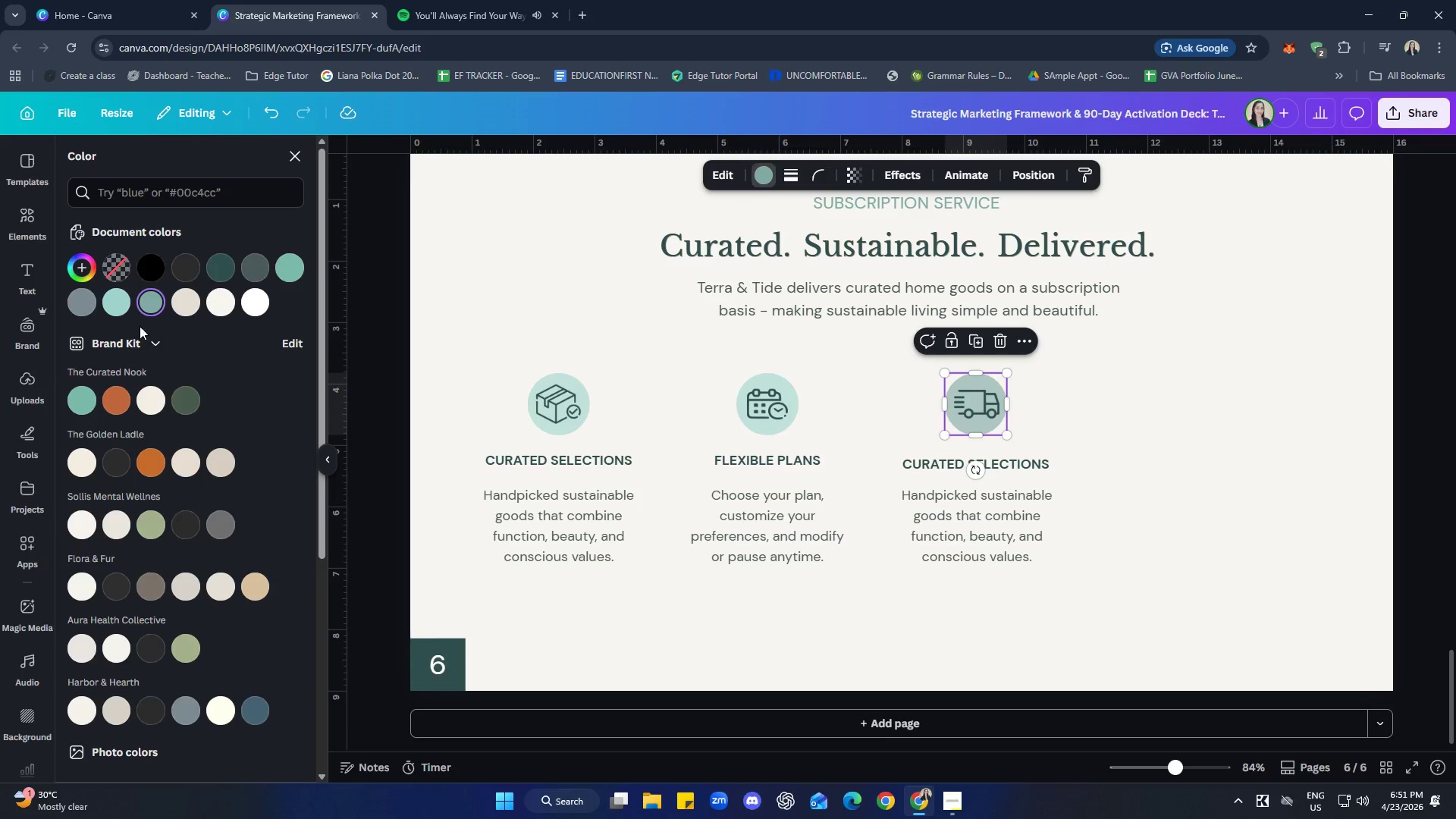 
left_click([118, 305])
 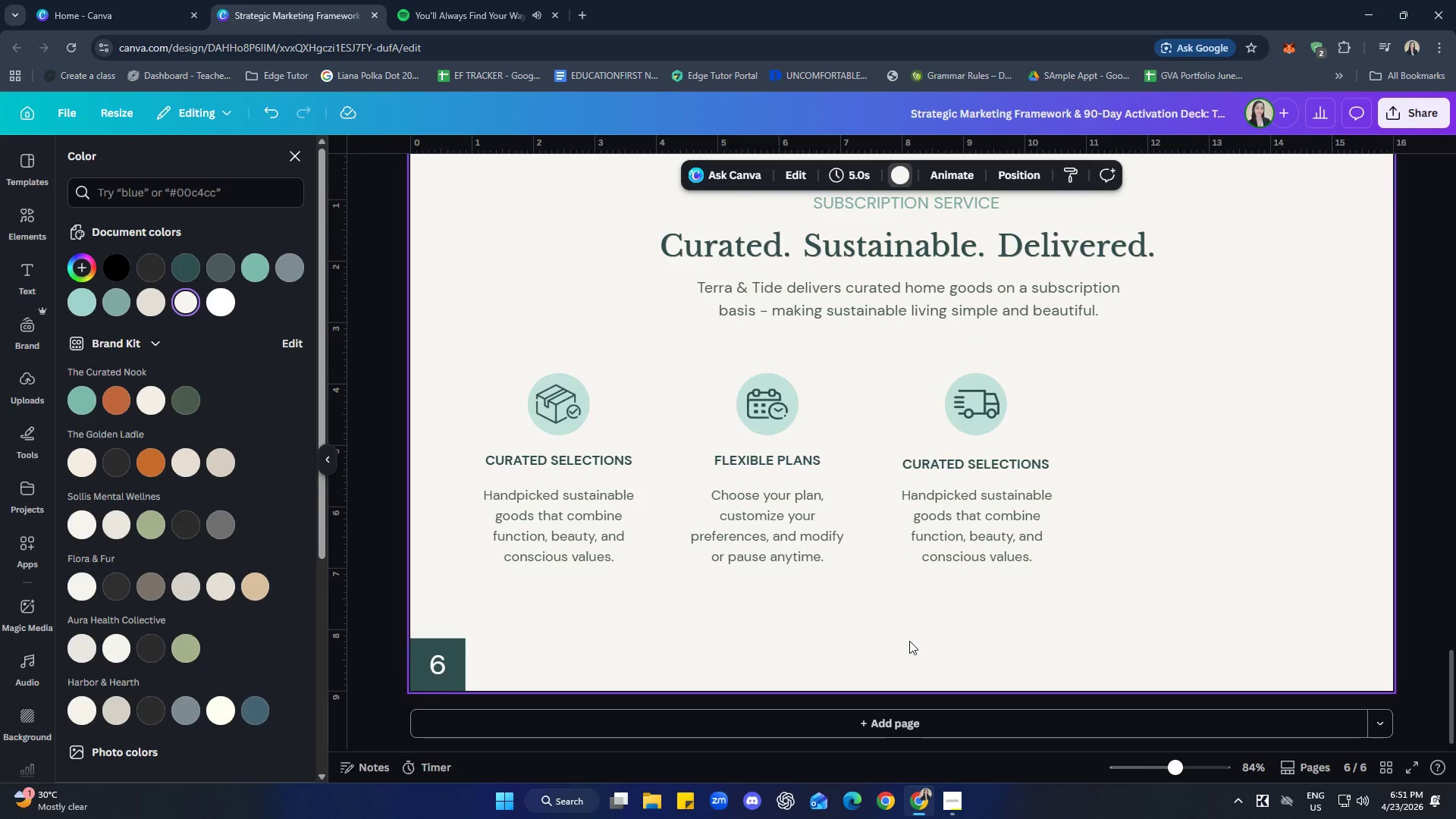 
triple_click([1166, 593])
 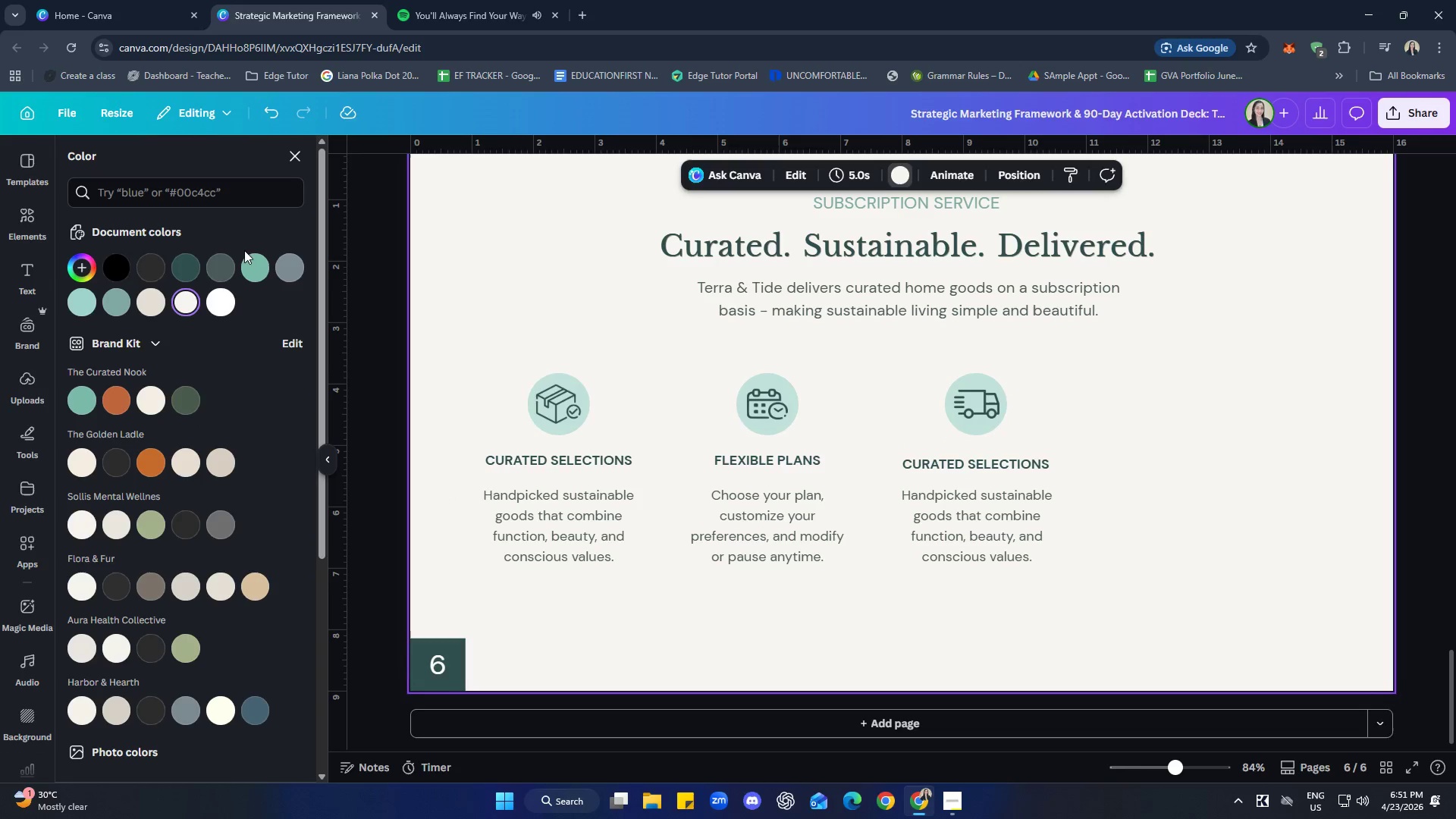 
left_click([291, 149])
 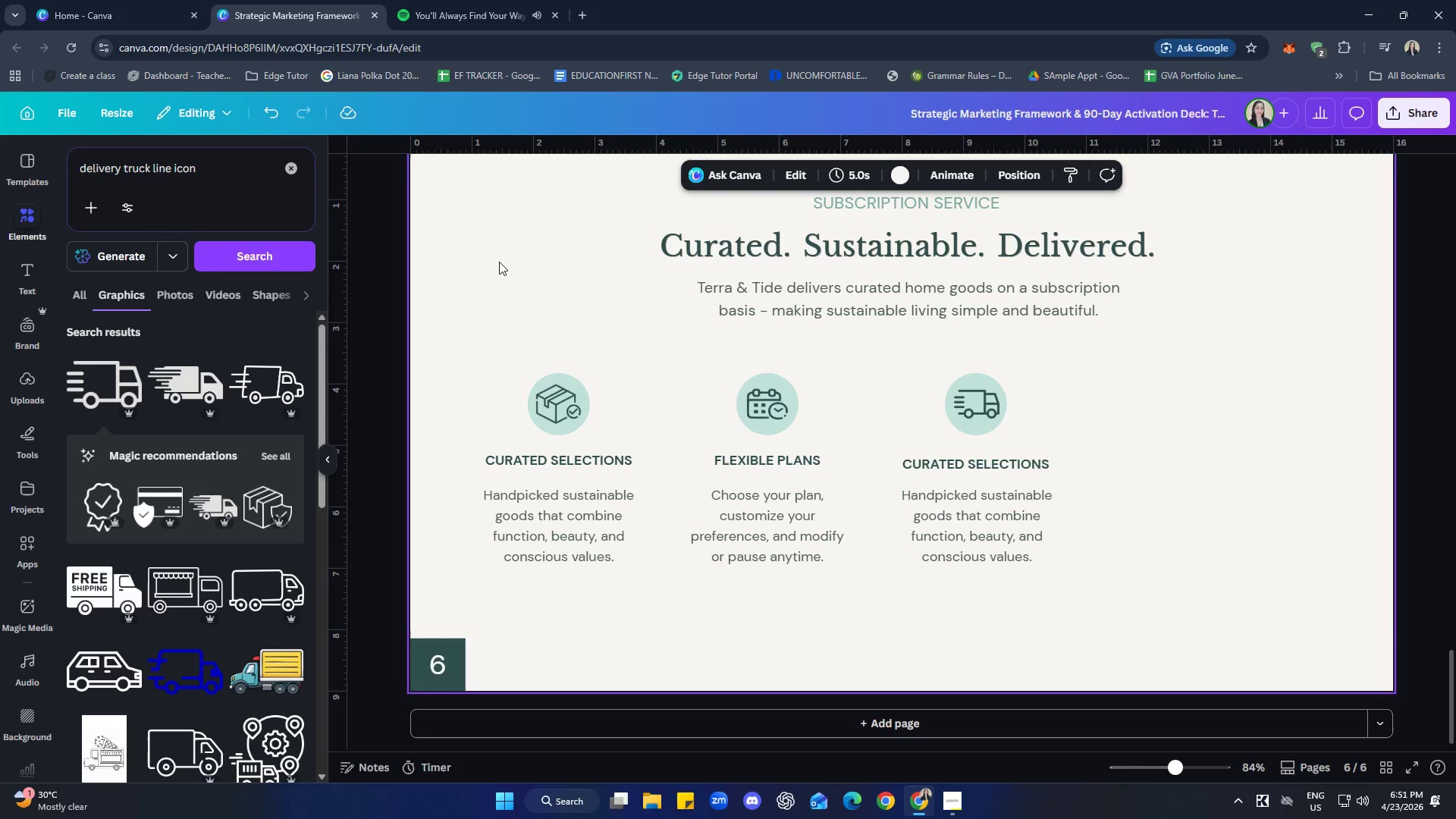 
left_click([557, 269])
 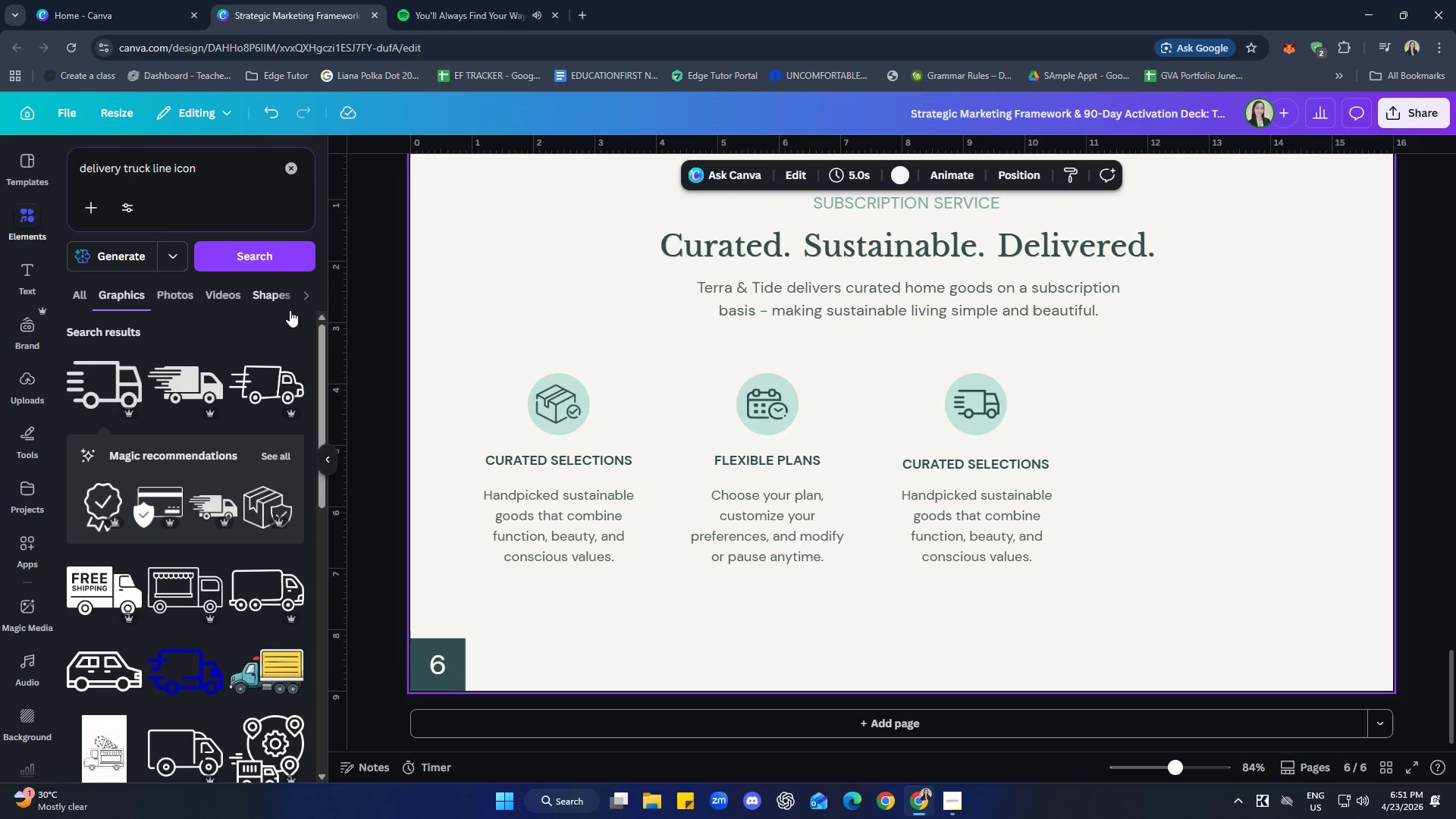 
wait(6.97)
 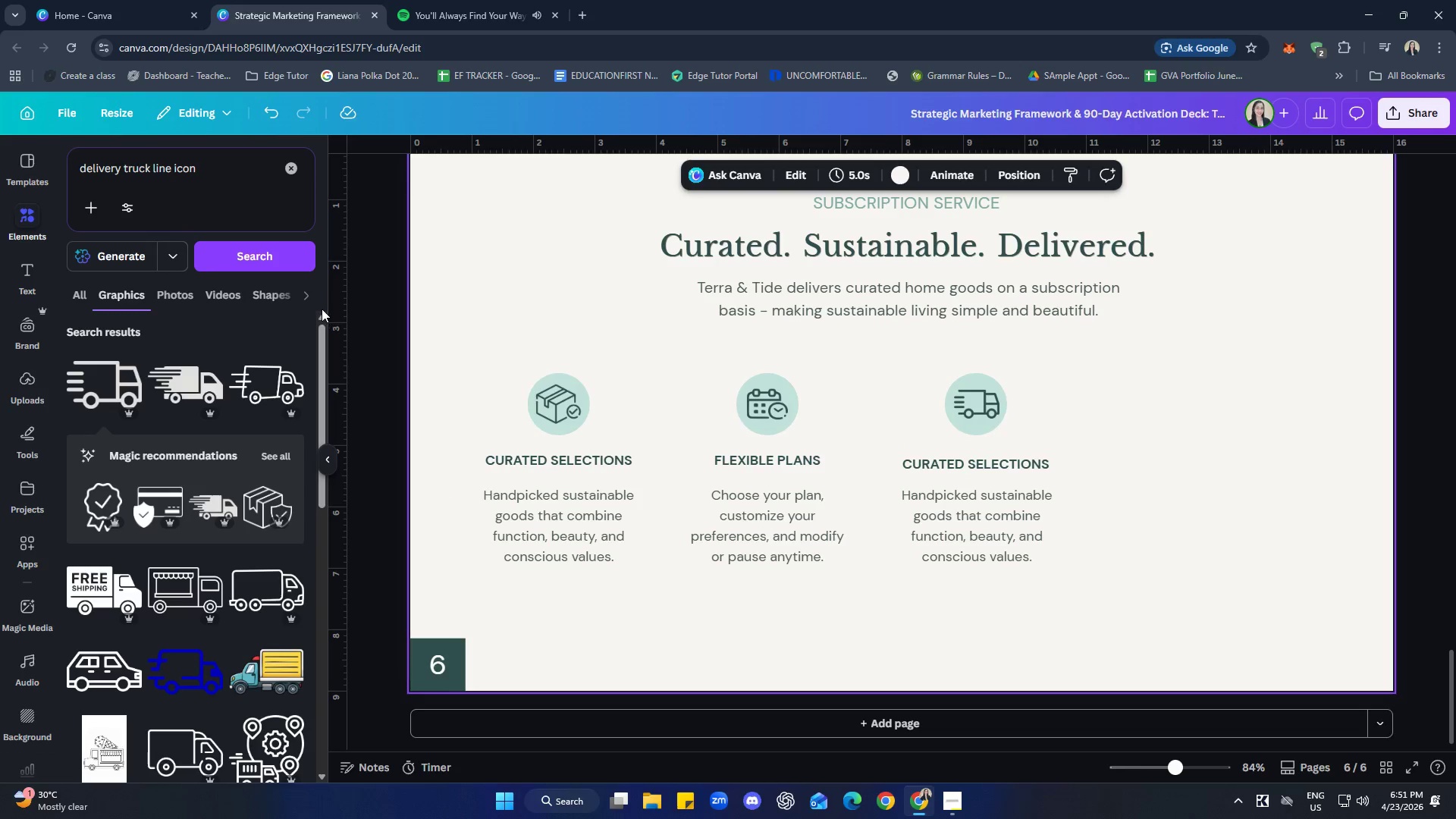 
scroll: coordinate [177, 365], scroll_direction: down, amount: 3.0
 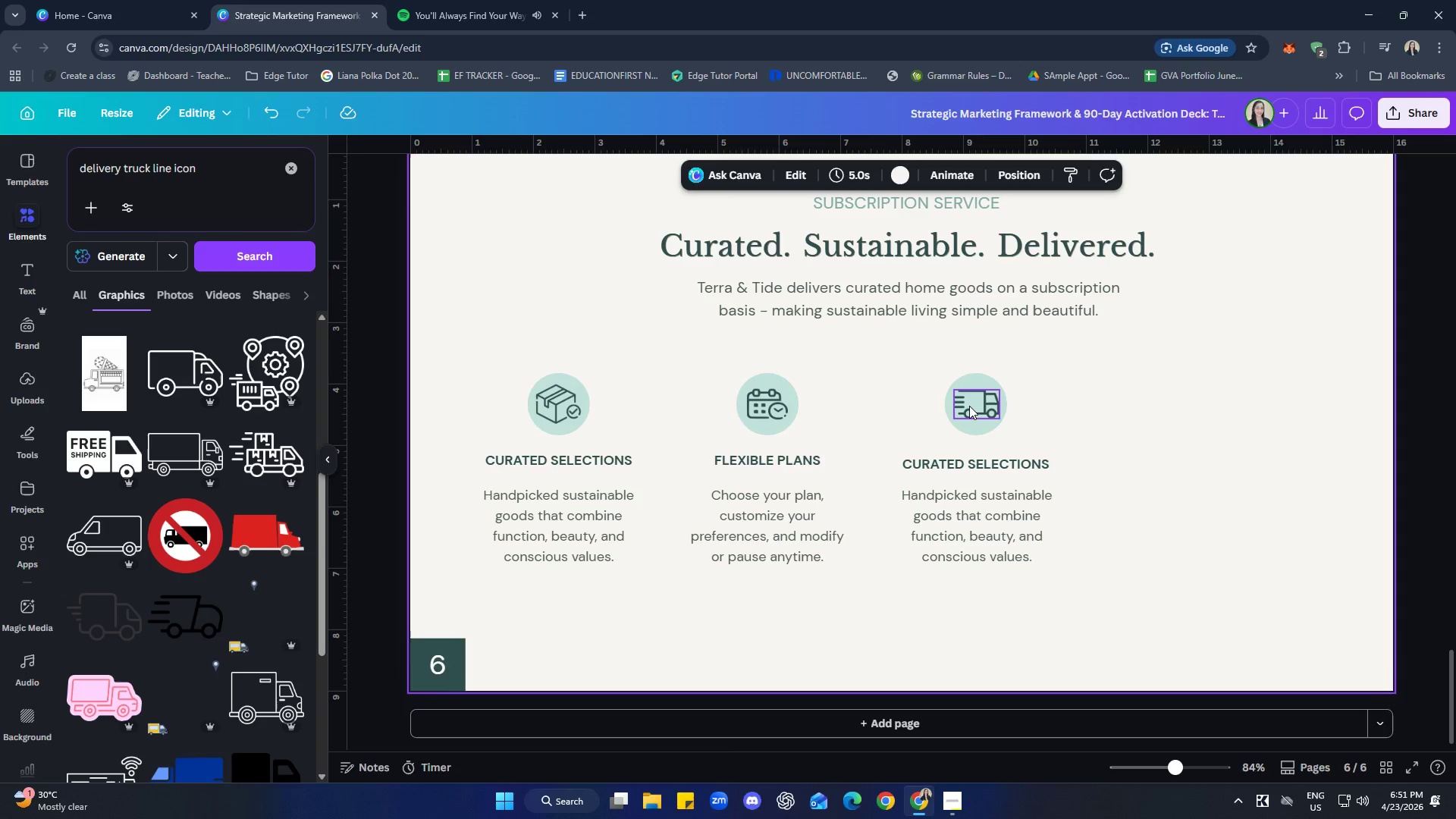 
wait(10.52)
 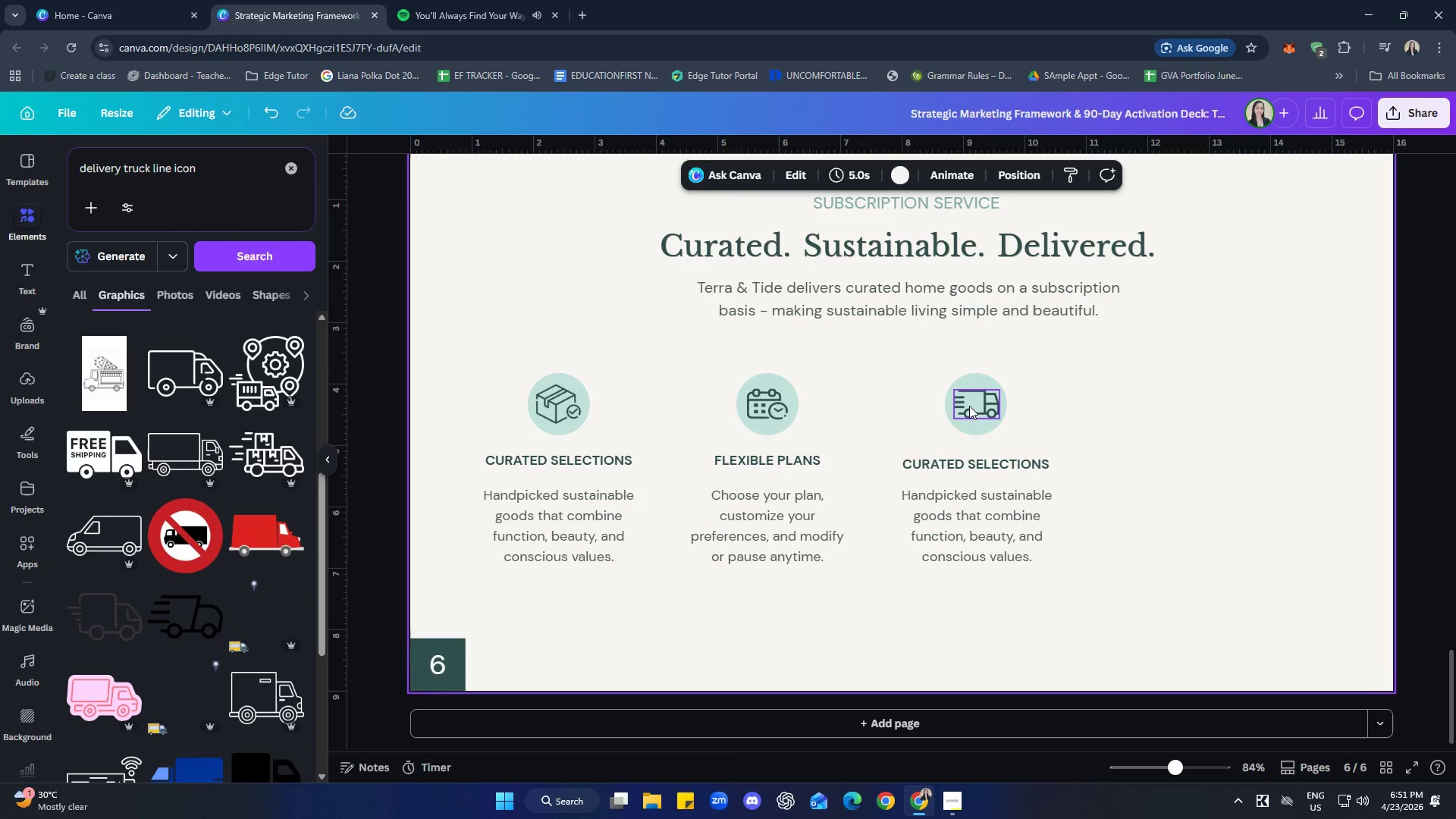 
scroll: coordinate [249, 559], scroll_direction: down, amount: 2.0
 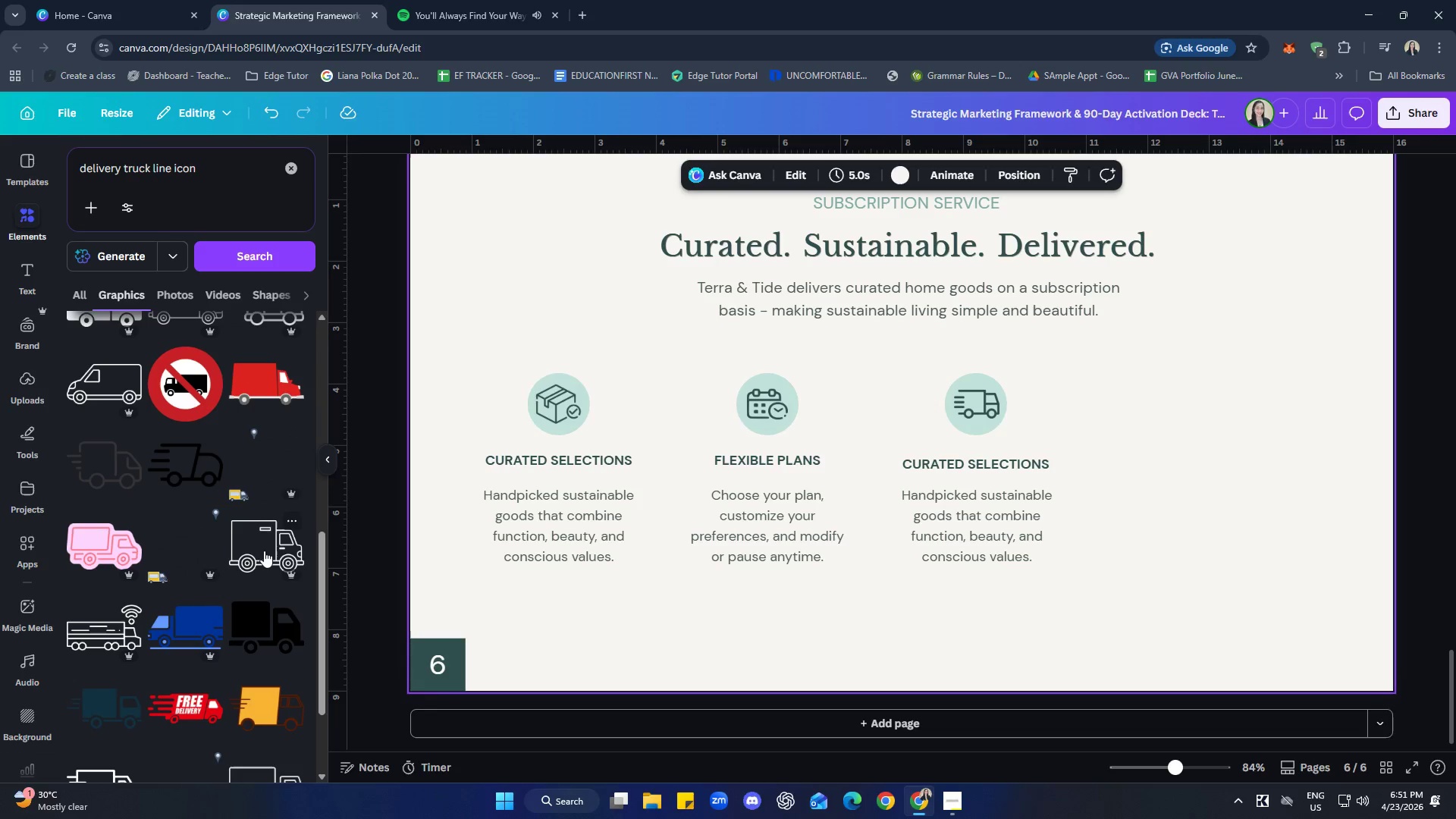 
scroll: coordinate [234, 548], scroll_direction: up, amount: 9.0
 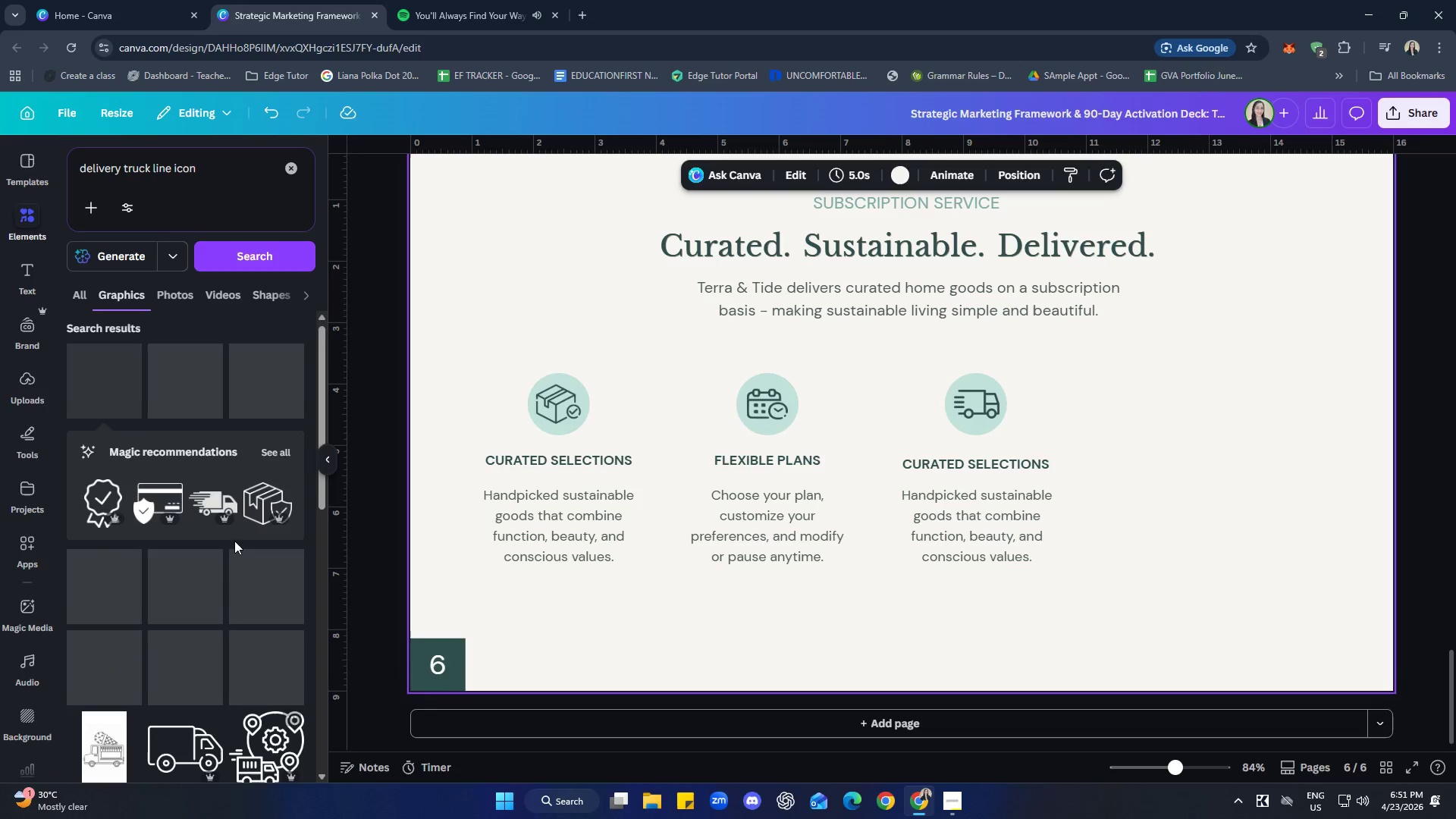 
mouse_move([243, 523])
 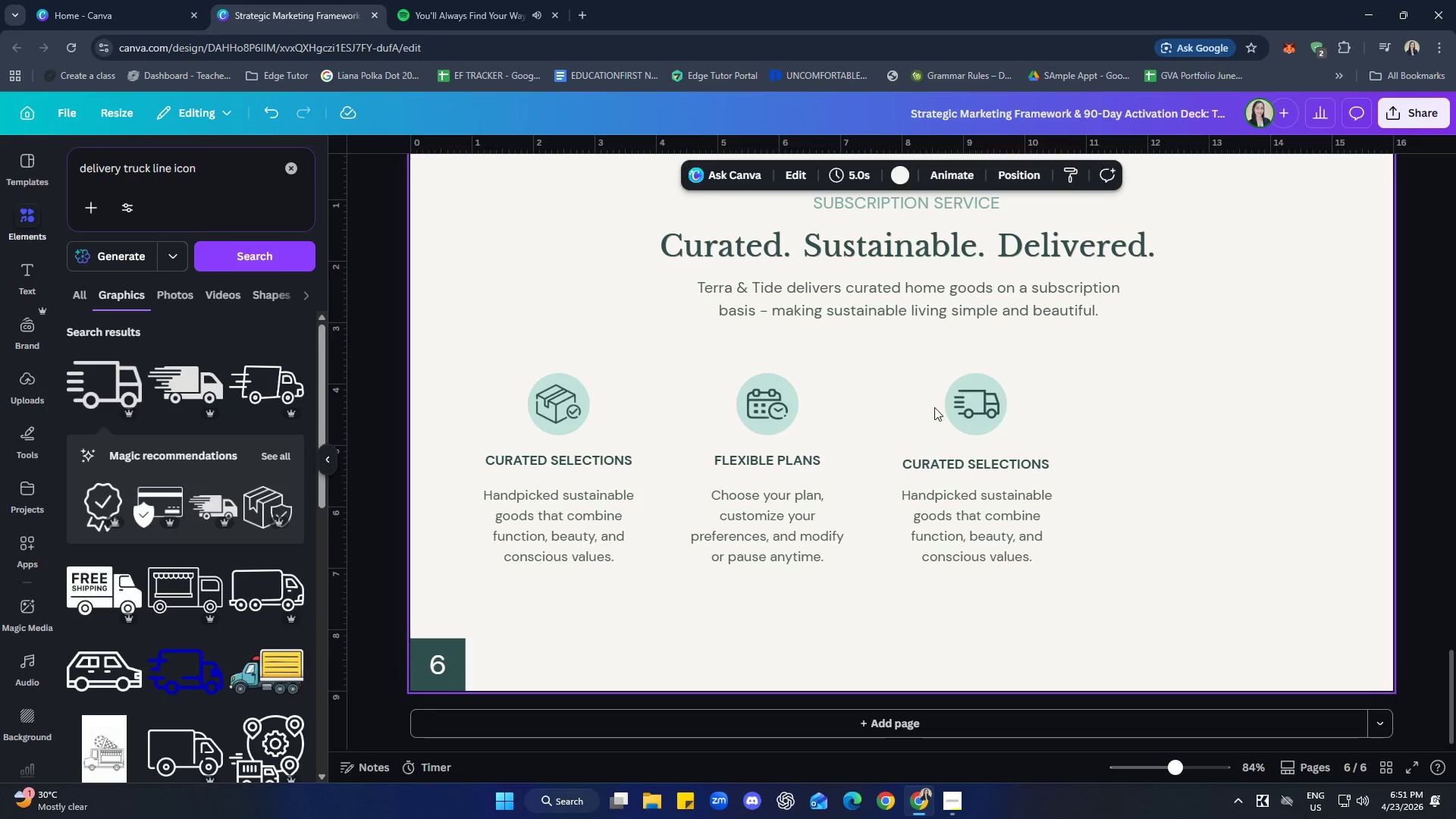 
left_click([968, 402])
 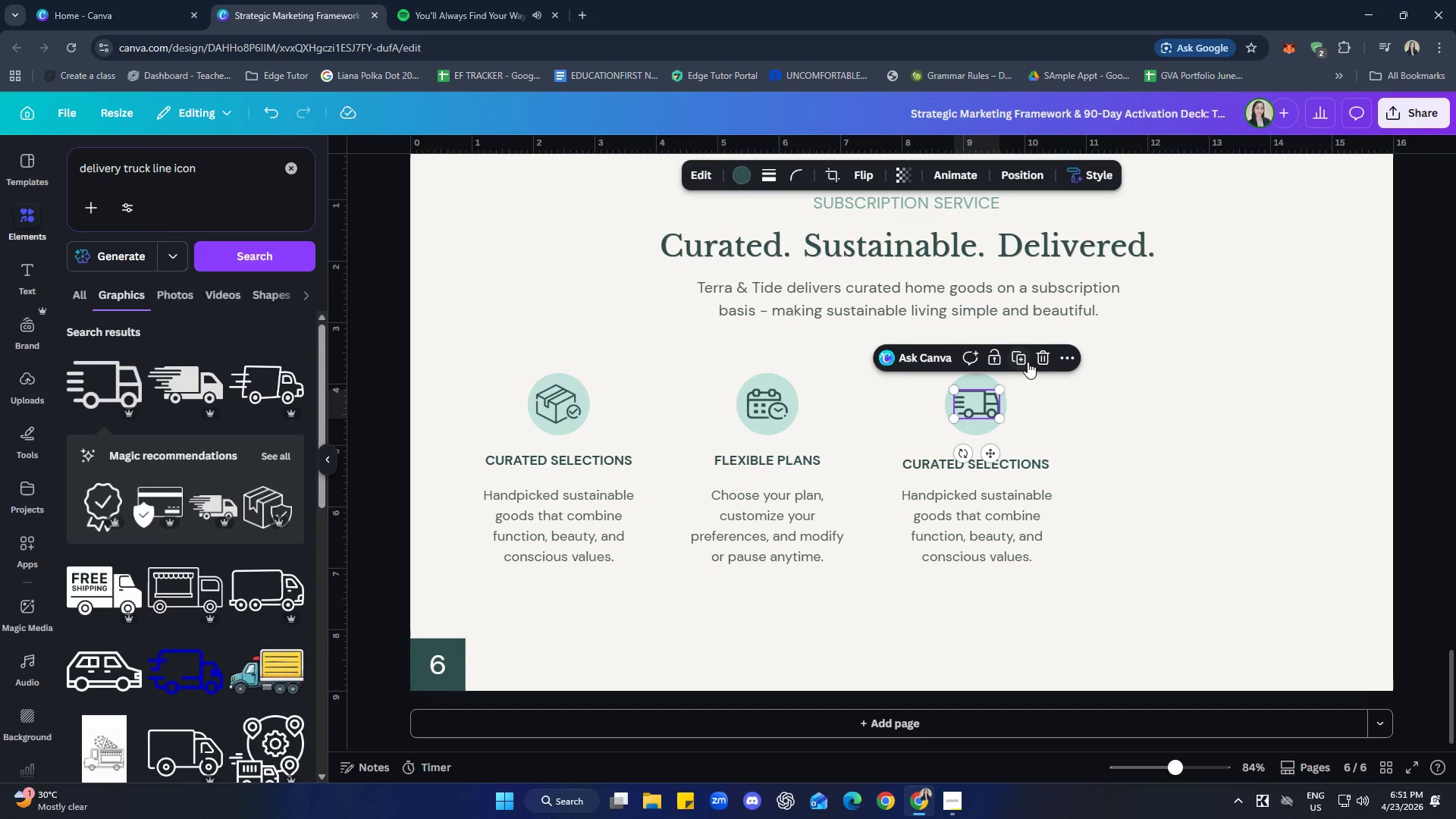 
left_click([1040, 357])
 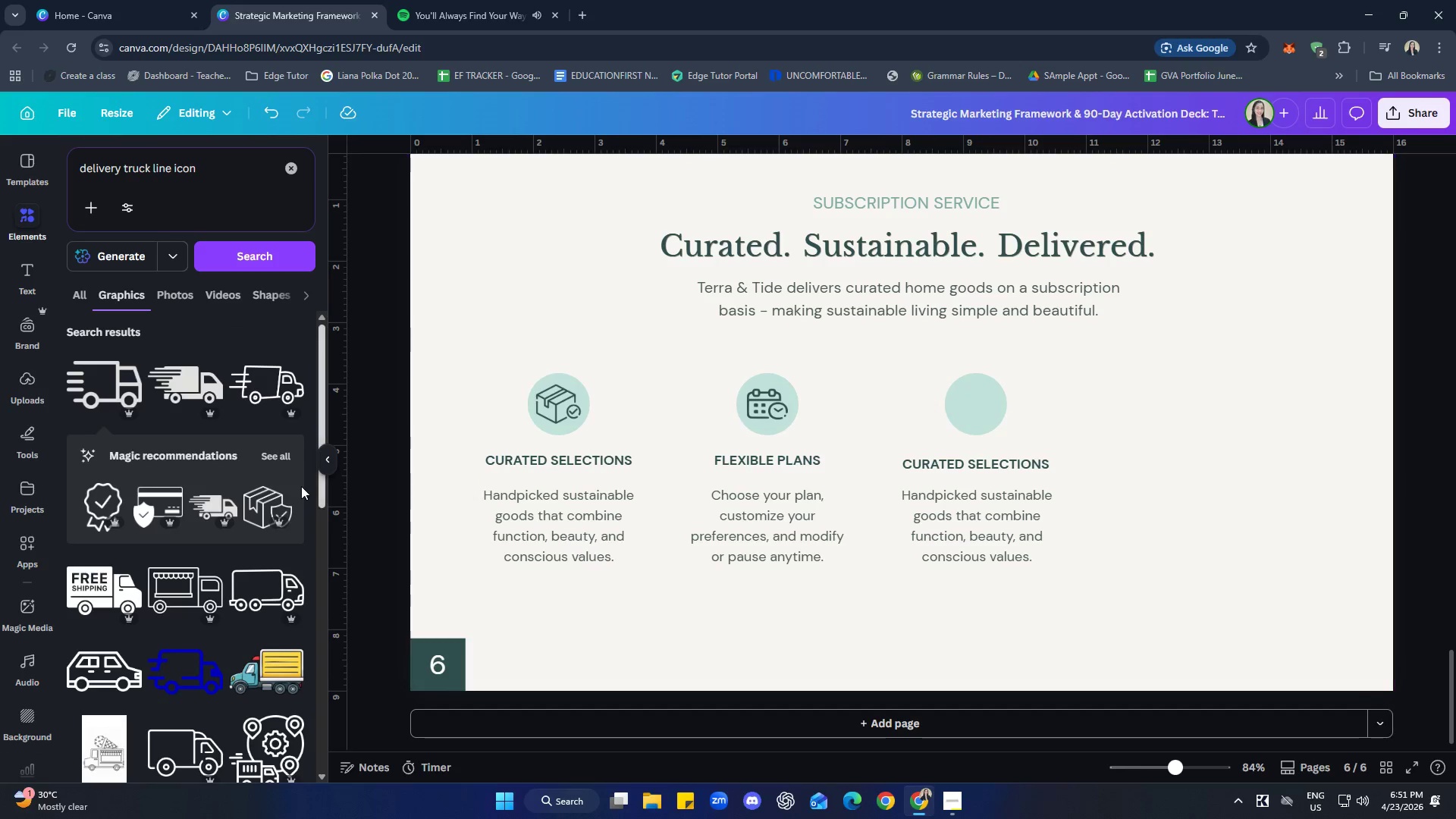 
scroll: coordinate [192, 427], scroll_direction: down, amount: 10.0
 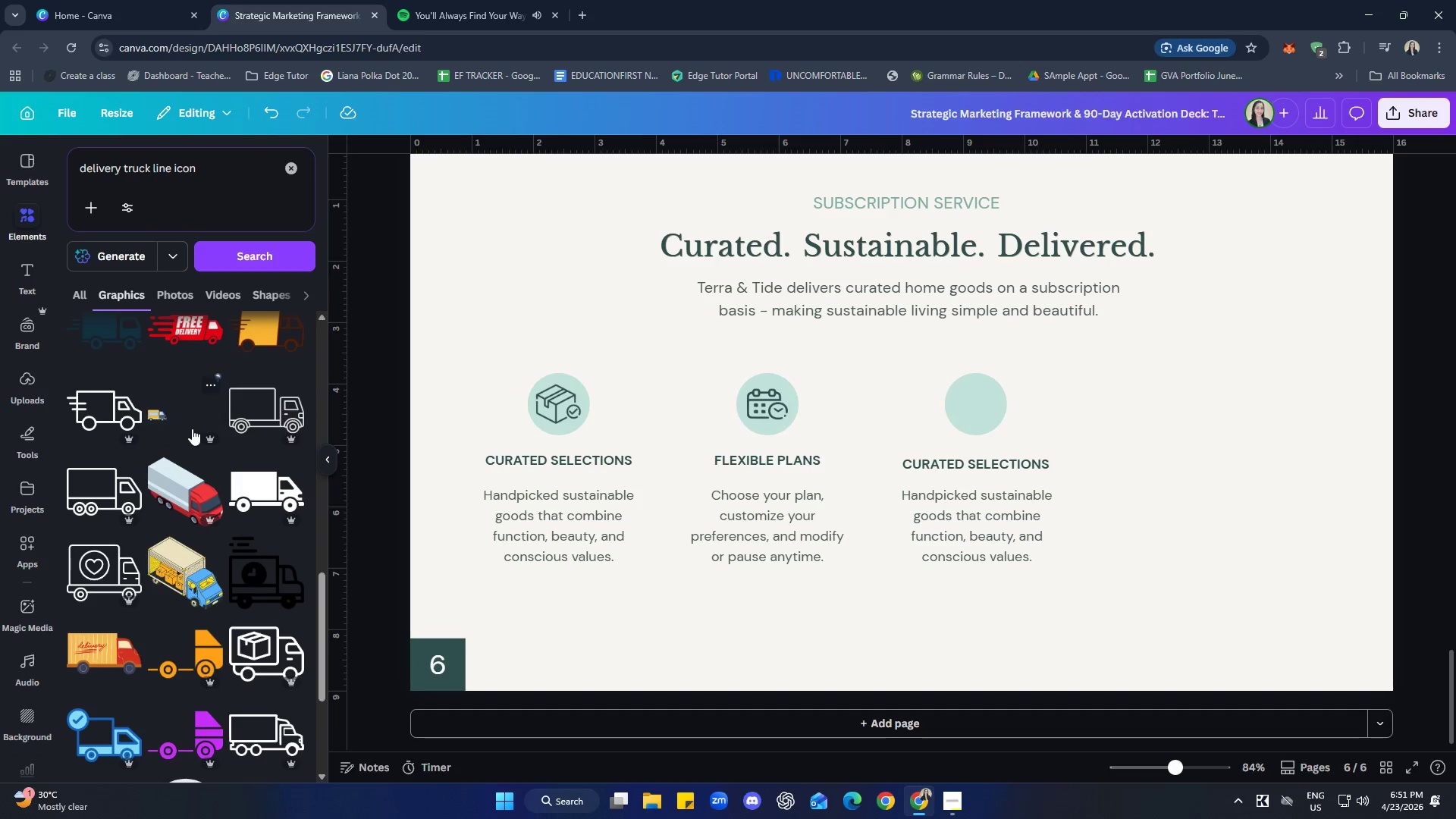 
scroll: coordinate [192, 430], scroll_direction: down, amount: 2.0
 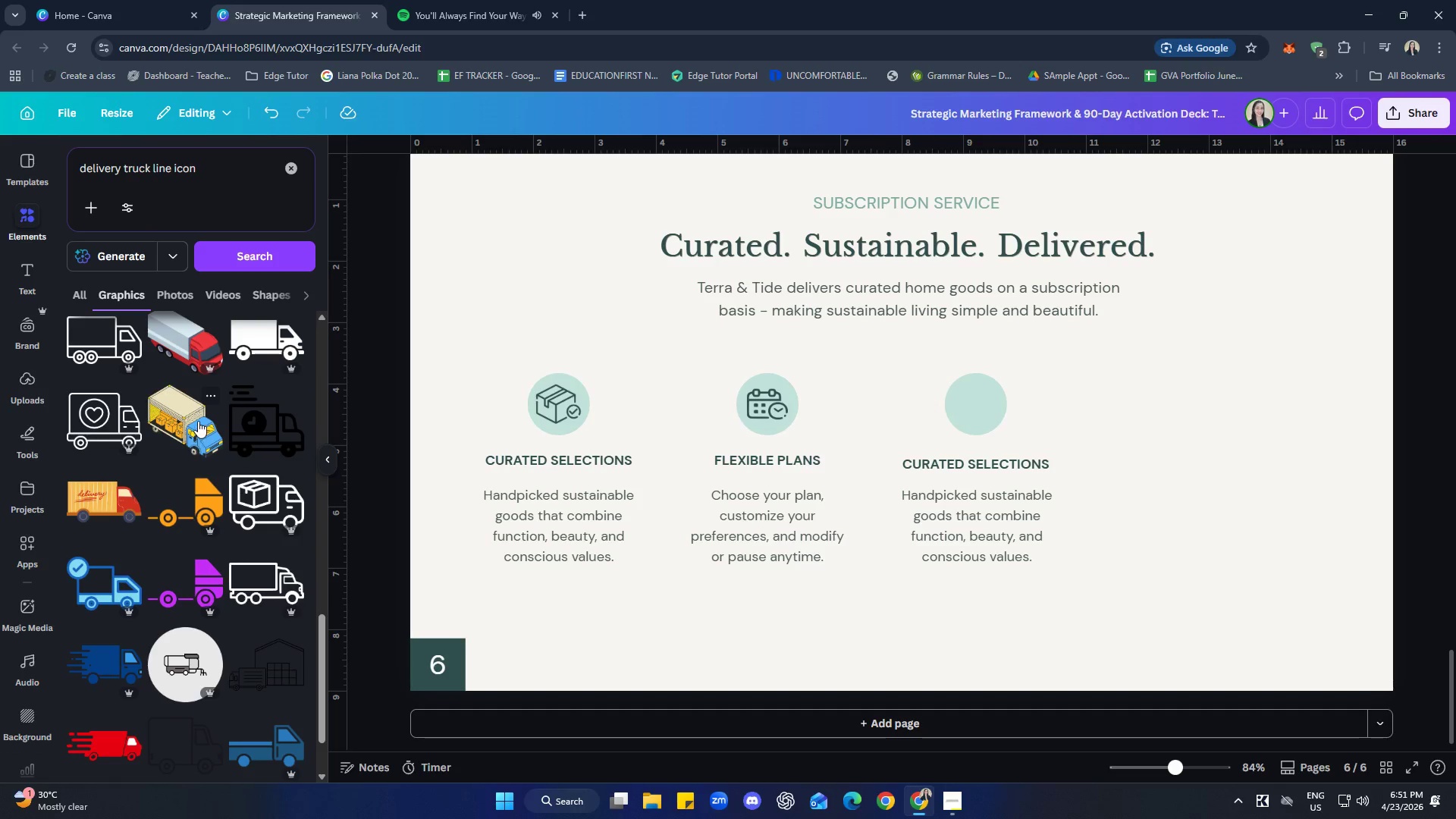 
scroll: coordinate [202, 474], scroll_direction: up, amount: 19.0
 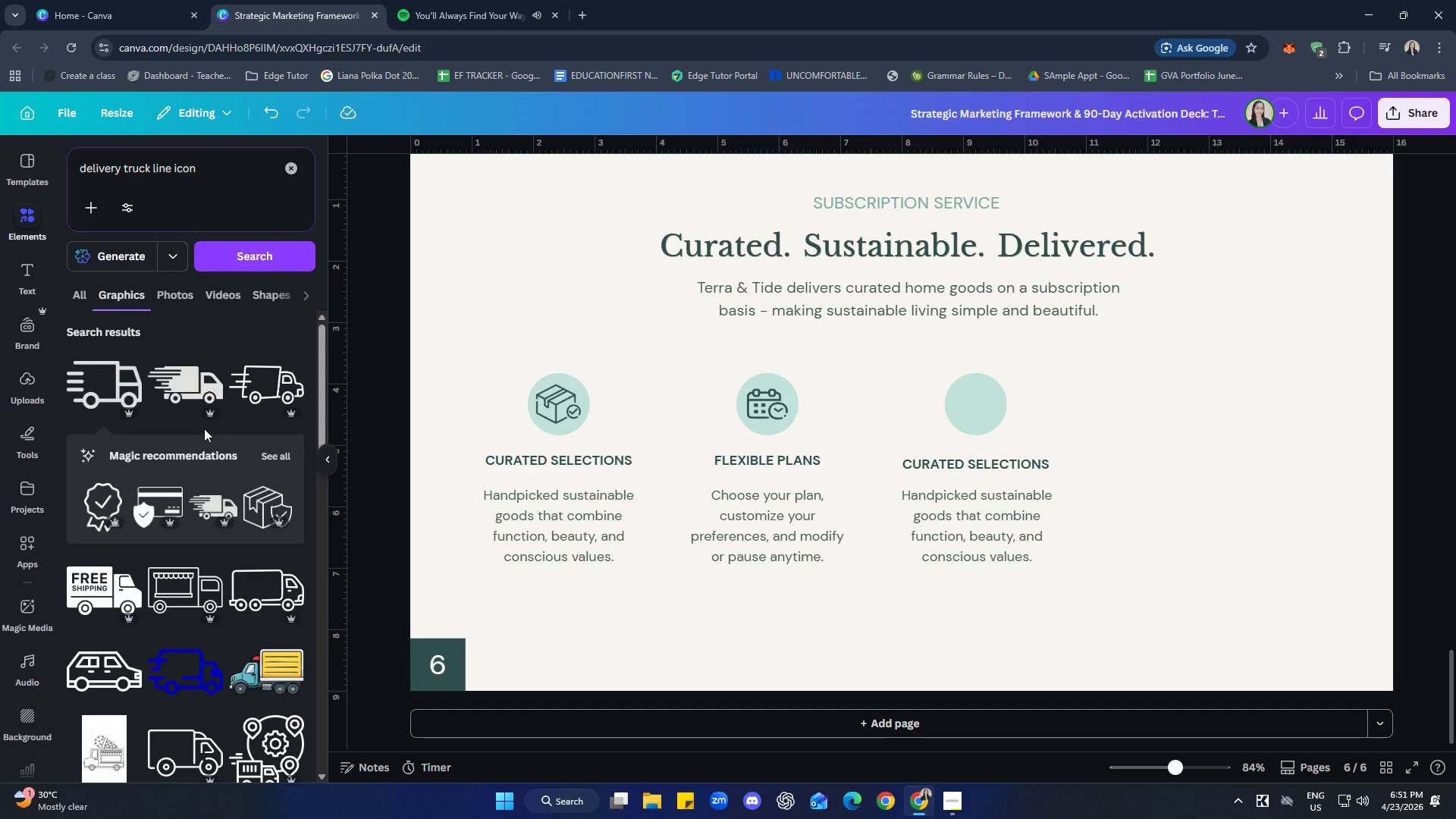 
scroll: coordinate [184, 376], scroll_direction: down, amount: 6.0
 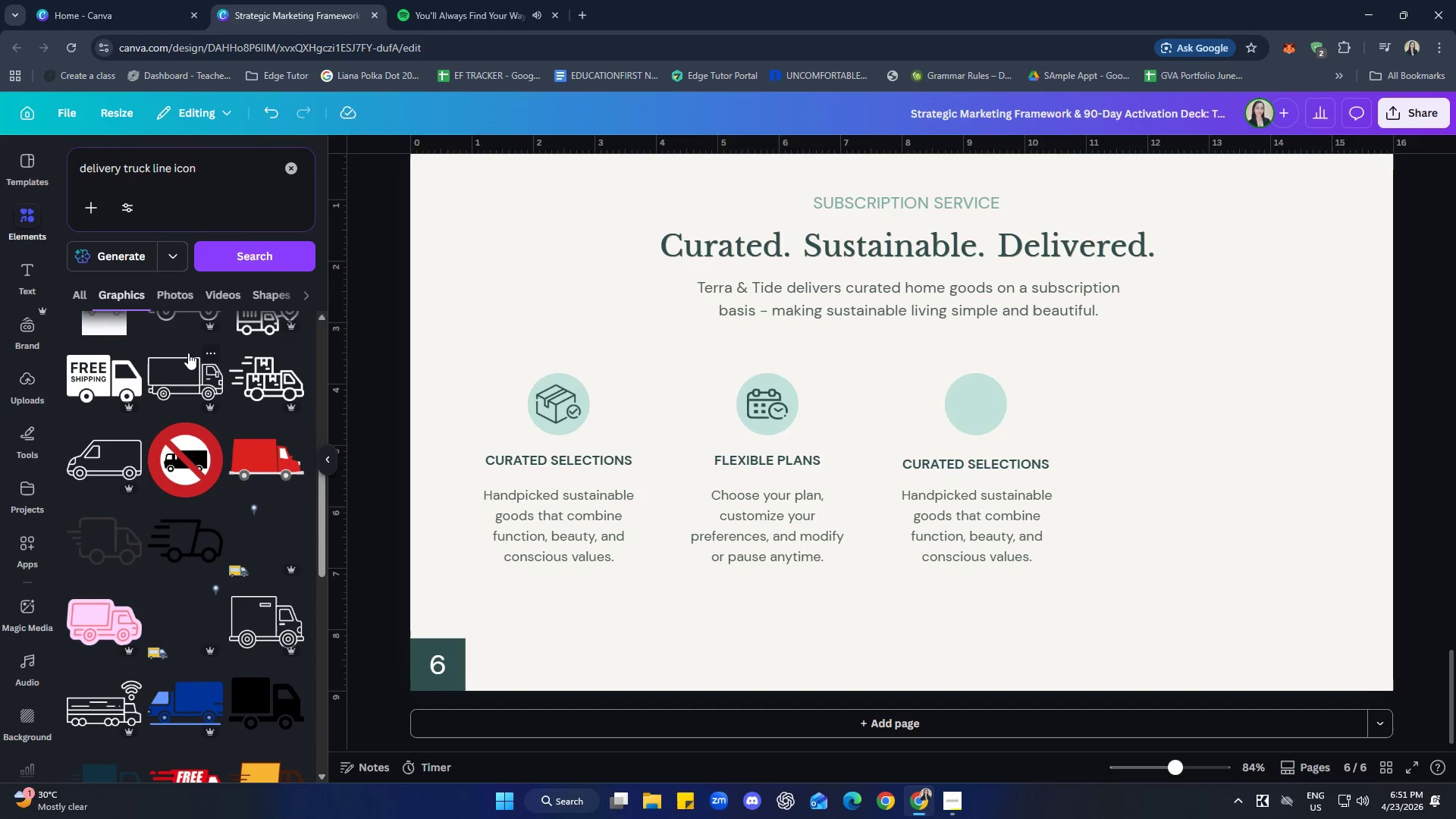 
mouse_move([168, 309])
 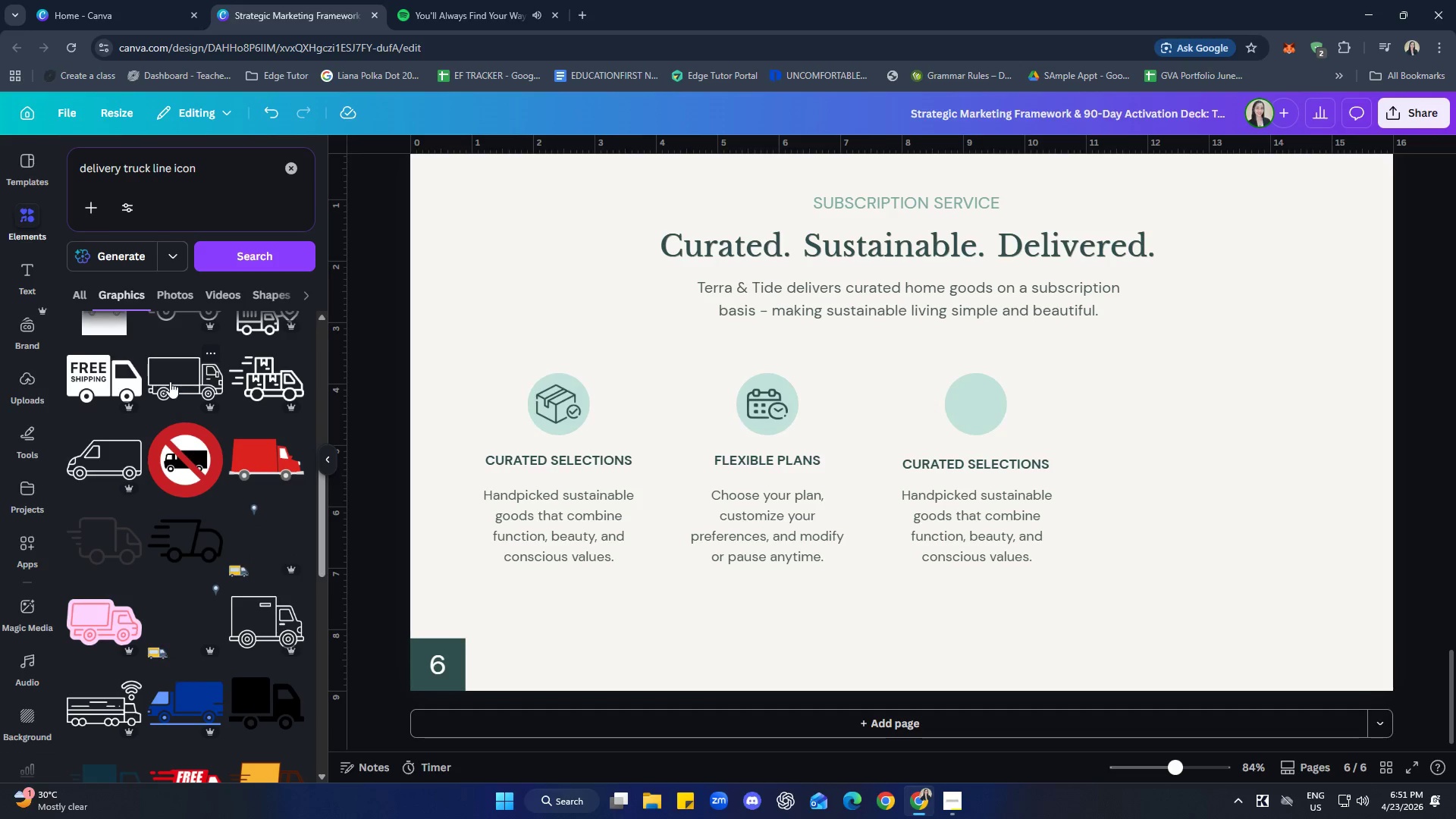 
scroll: coordinate [209, 439], scroll_direction: down, amount: 10.0
 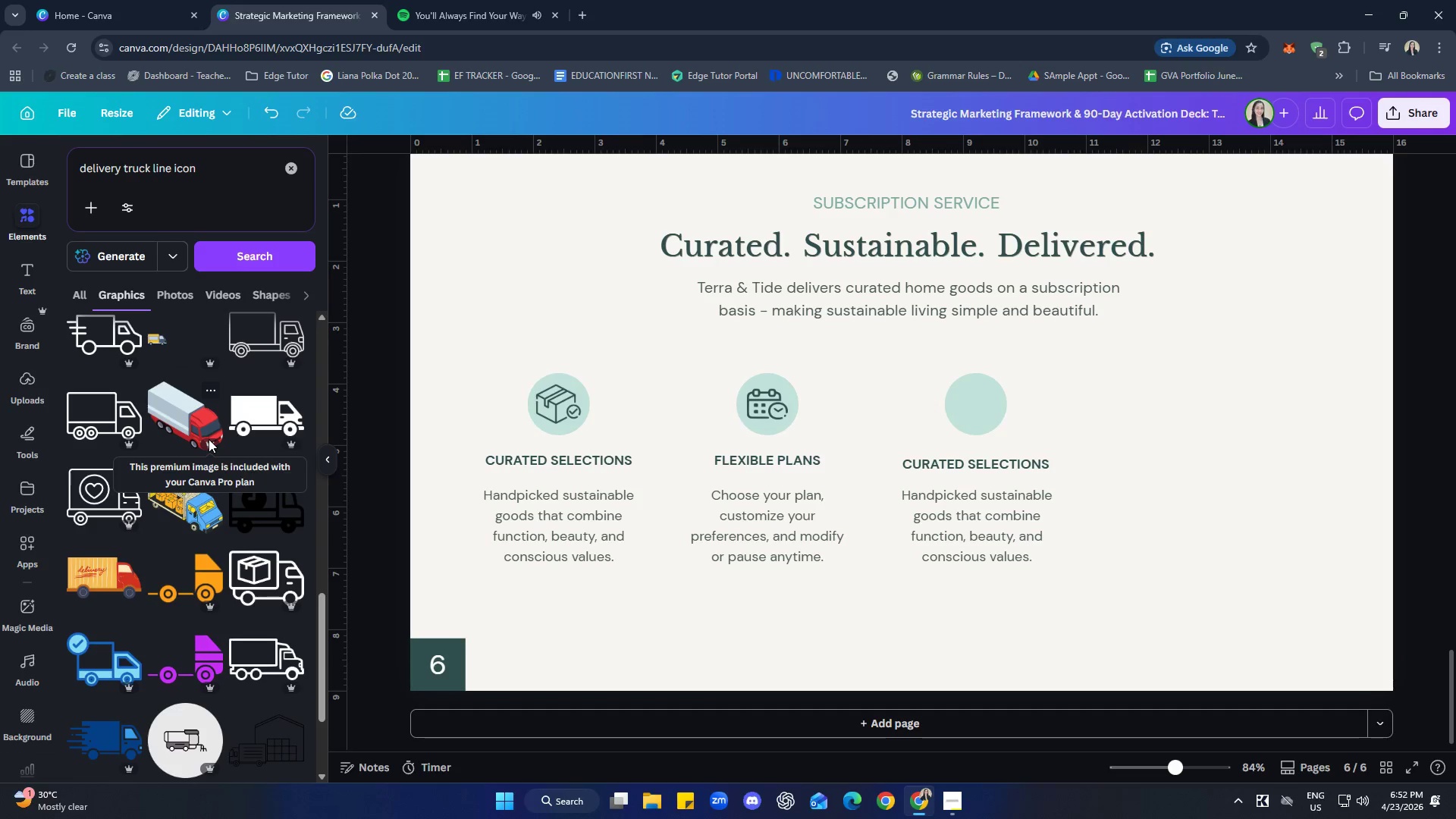 
scroll: coordinate [206, 410], scroll_direction: down, amount: 7.0
 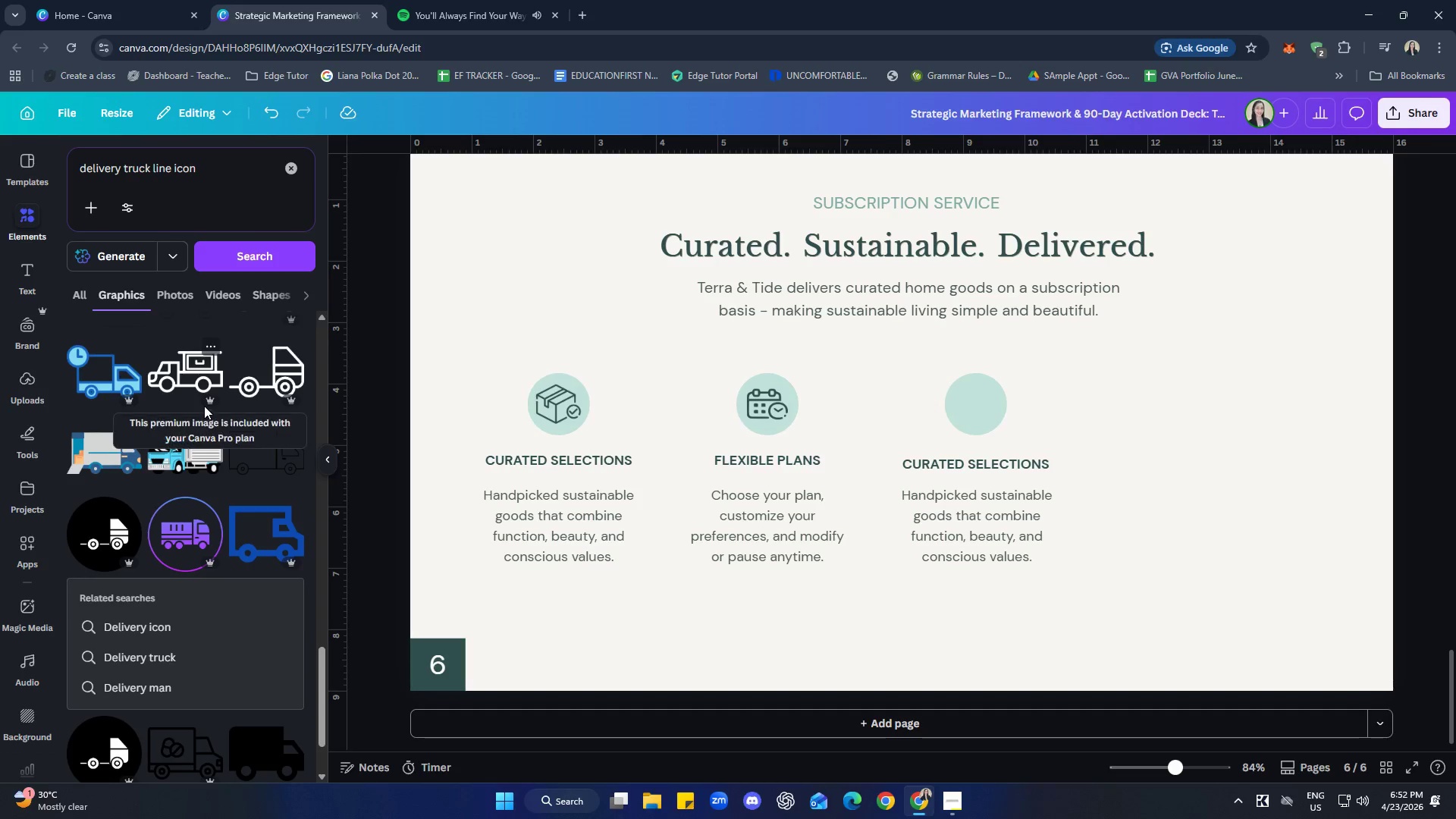 
scroll: coordinate [203, 426], scroll_direction: up, amount: 5.0
 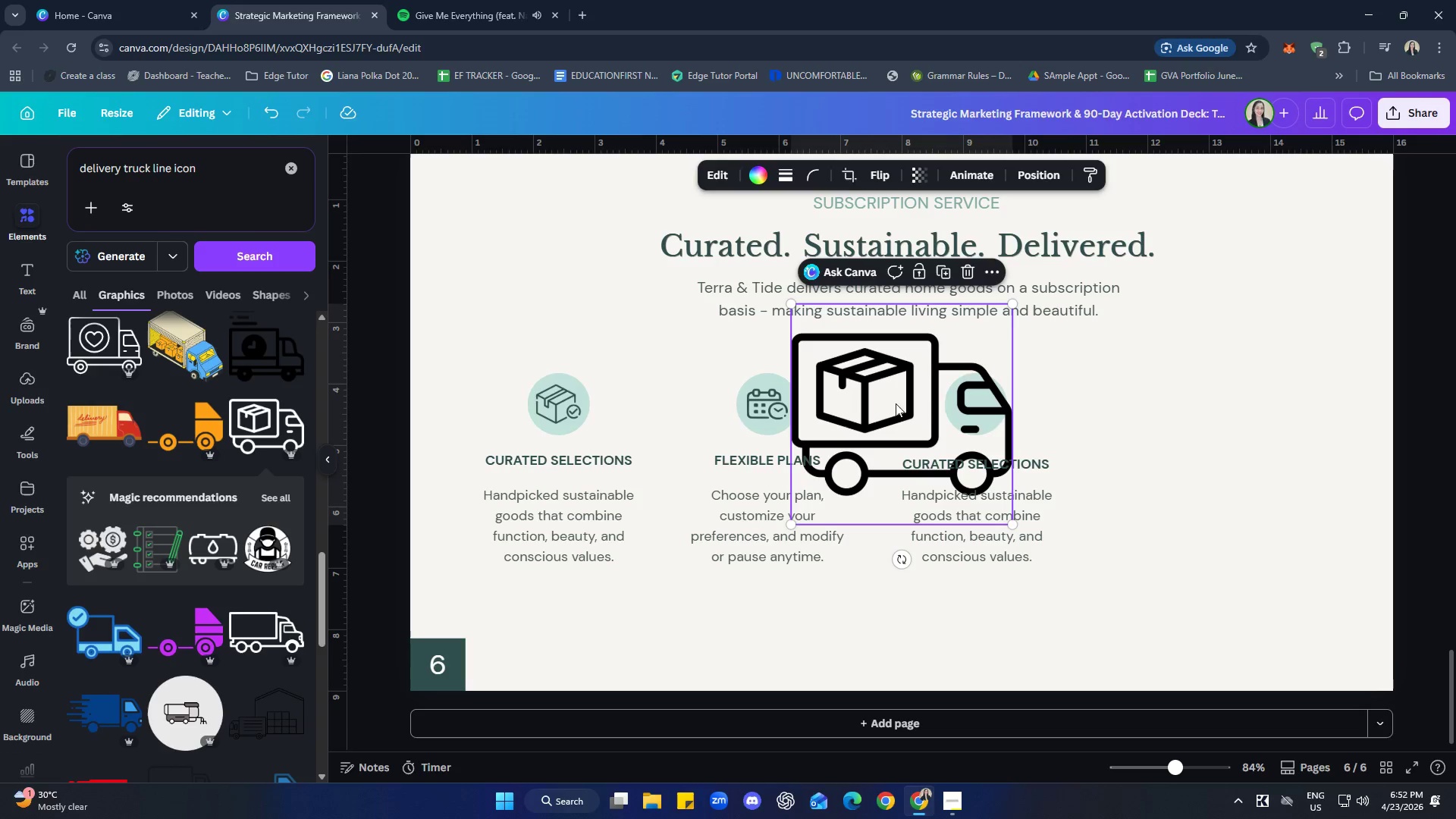 
left_click([707, 183])
 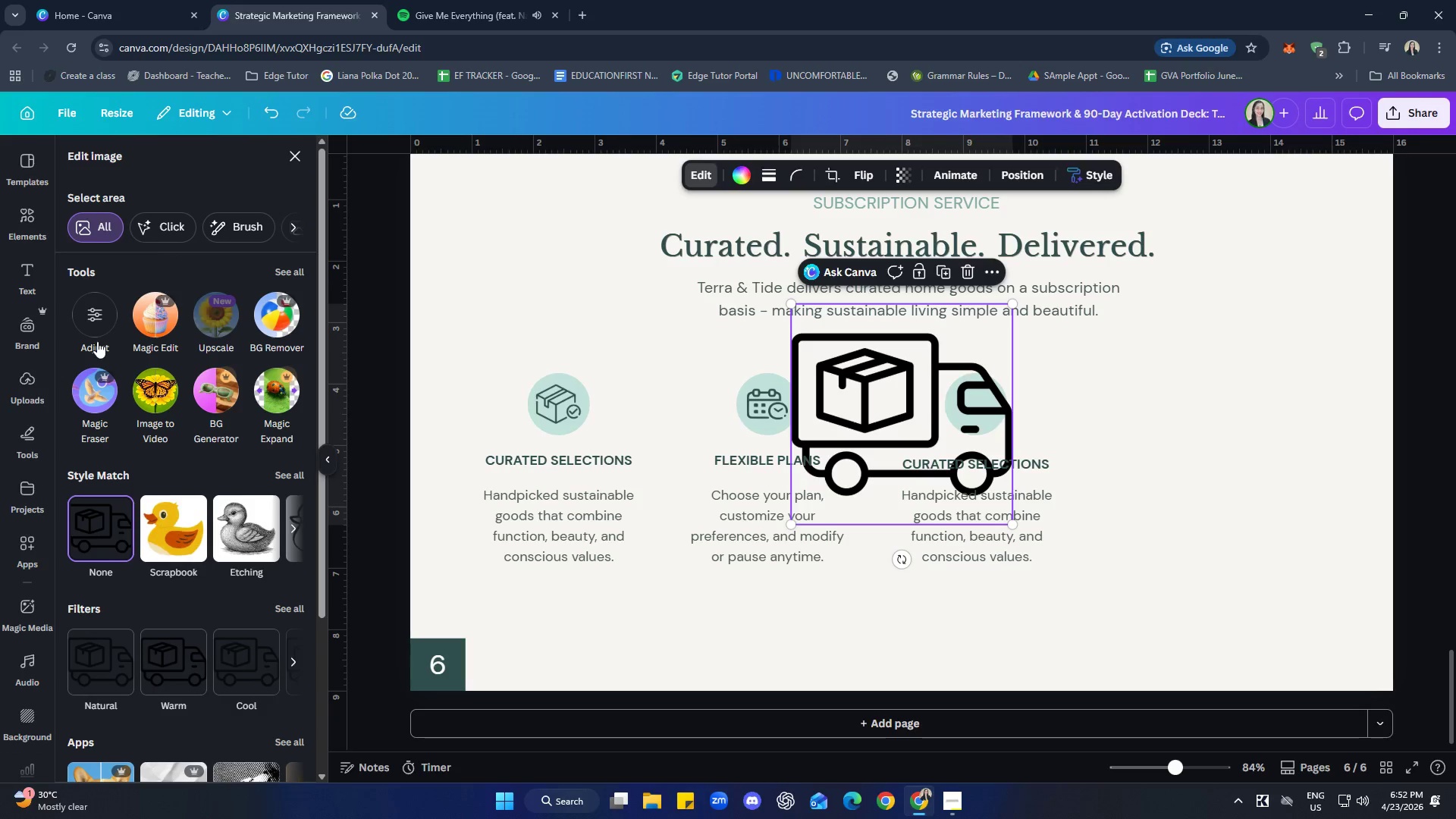 
left_click([298, 270])
 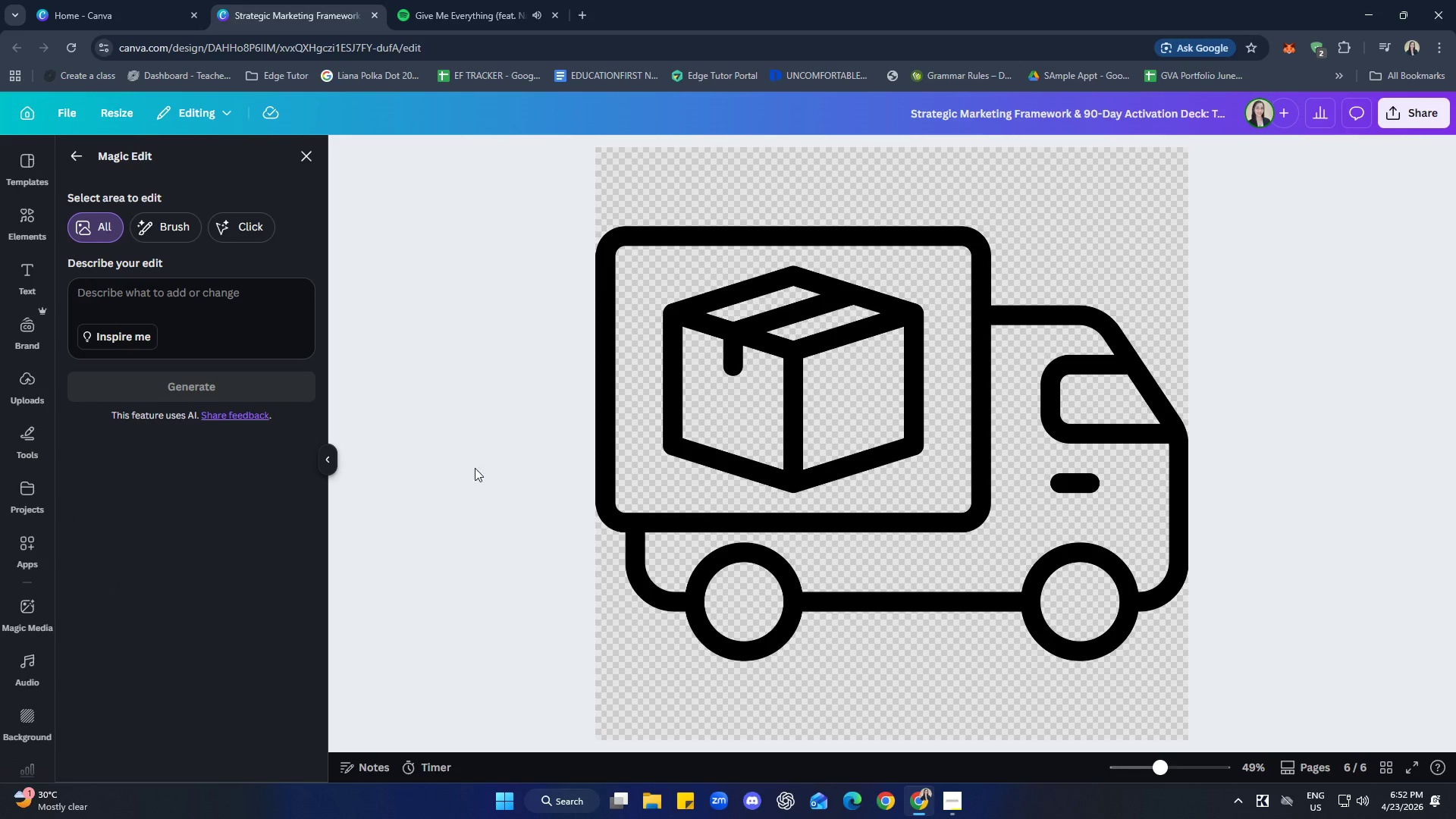 
wait(7.23)
 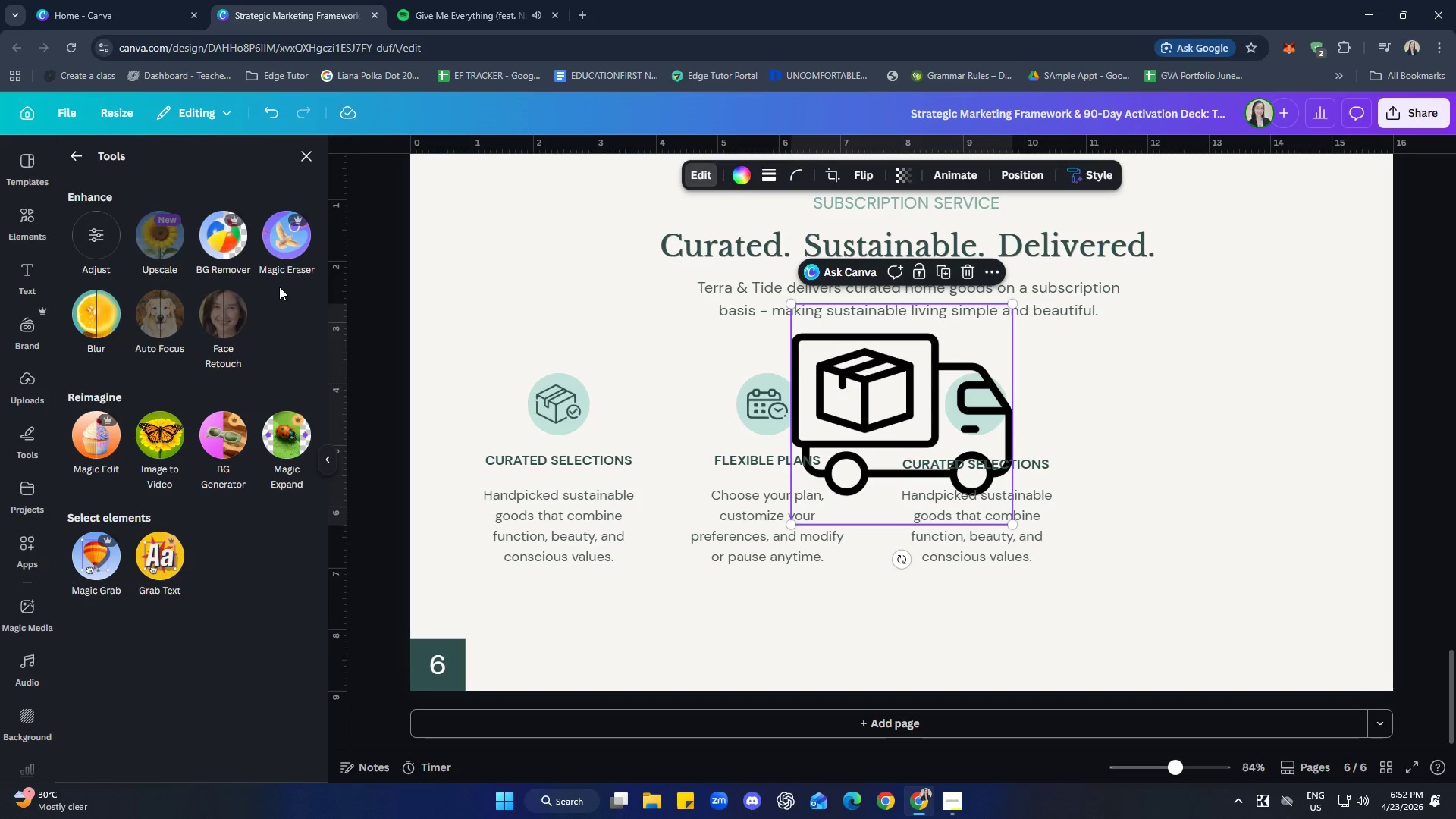 
type(chnage )
key(Backspace)
key(Backspace)
key(Backspace)
key(Backspace)
key(Backspace)
type(ange the box inside the truck in )
key(Backspace)
type(tp )
key(Backspace)
key(Backspace)
type(o a leaf incon)
key(Backspace)
key(Backspace)
key(Backspace)
type(c)
key(Backspace)
key(Backspace)
type(con)
 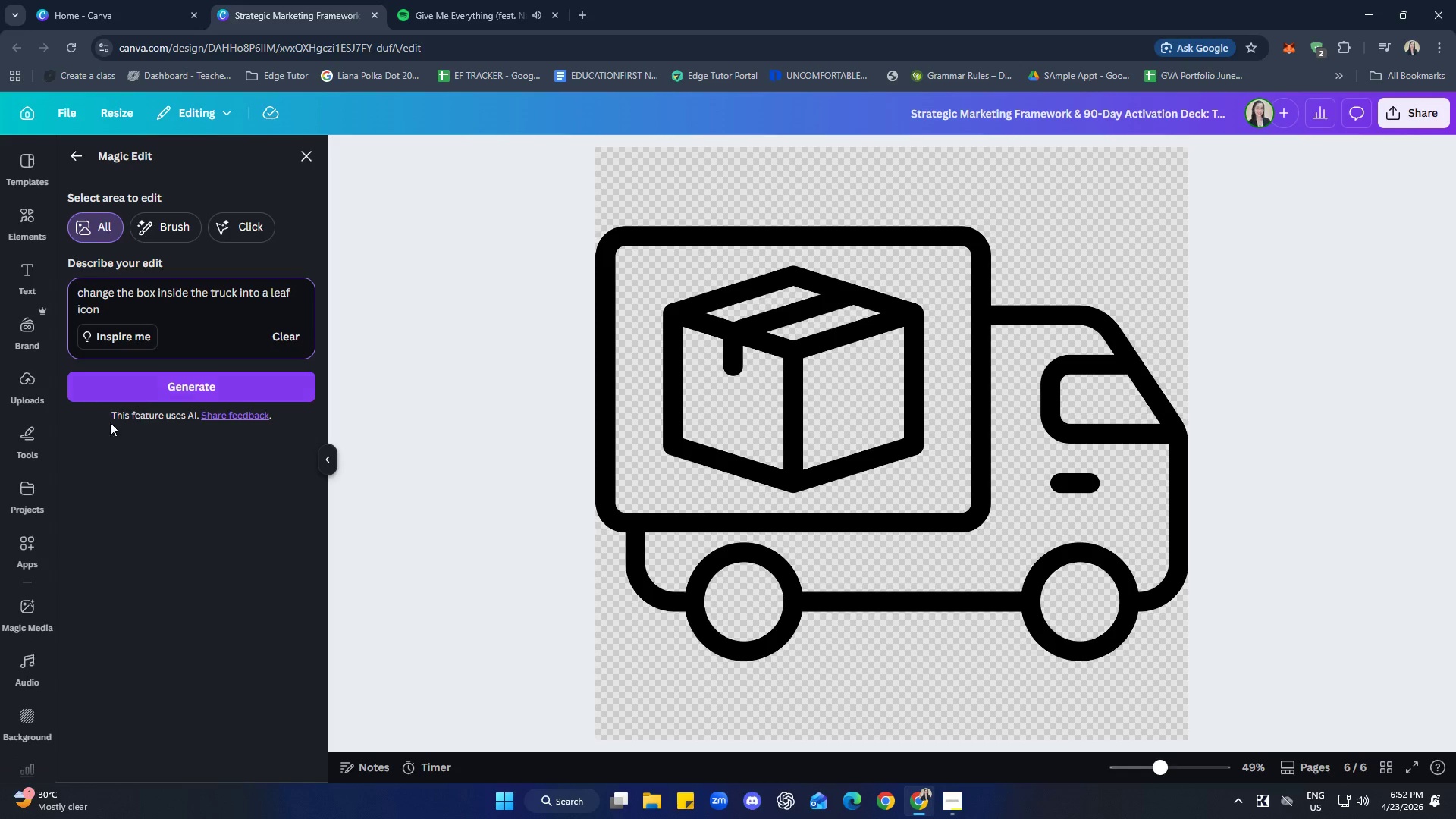 
left_click([138, 393])
 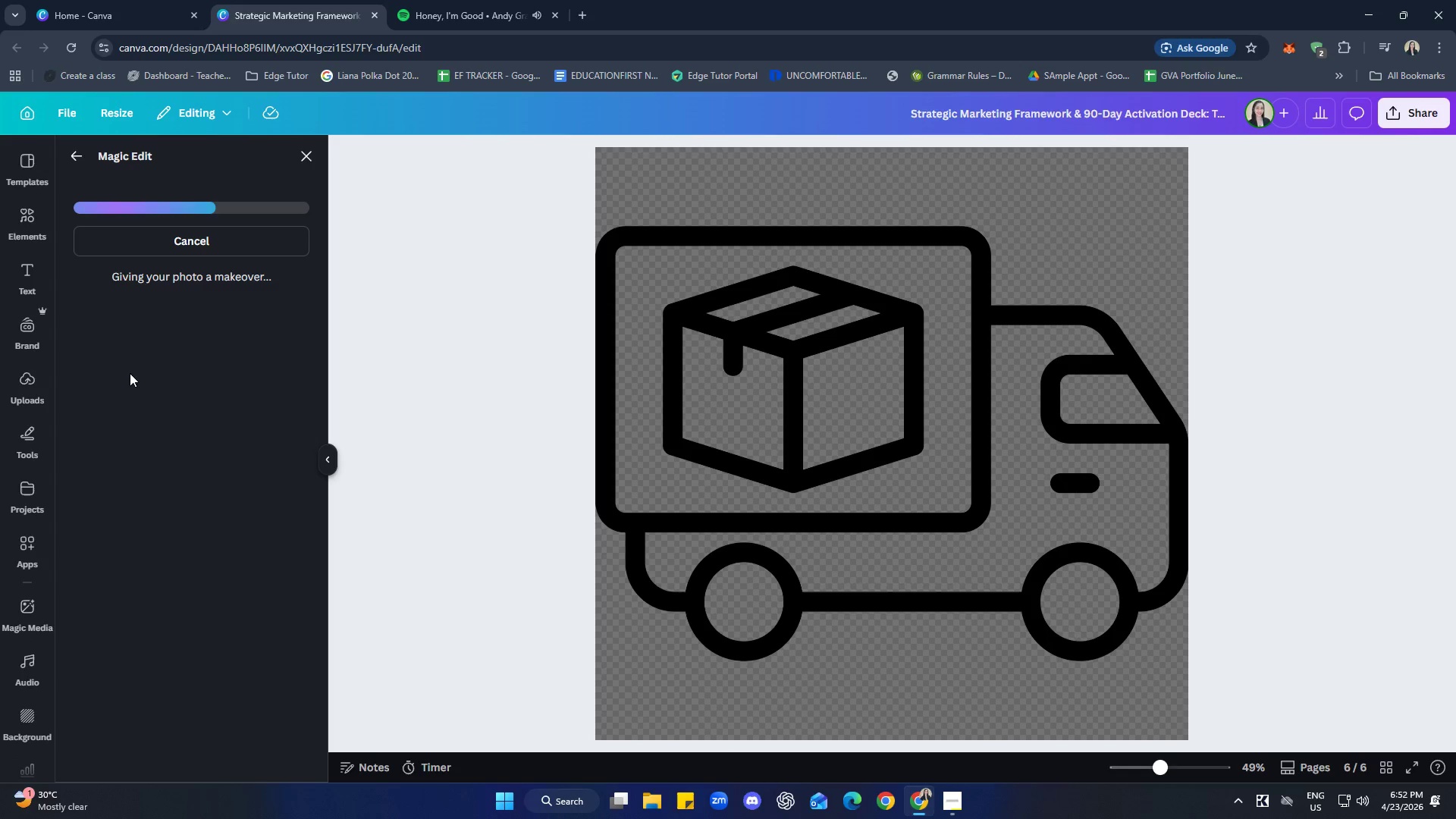 
wait(21.78)
 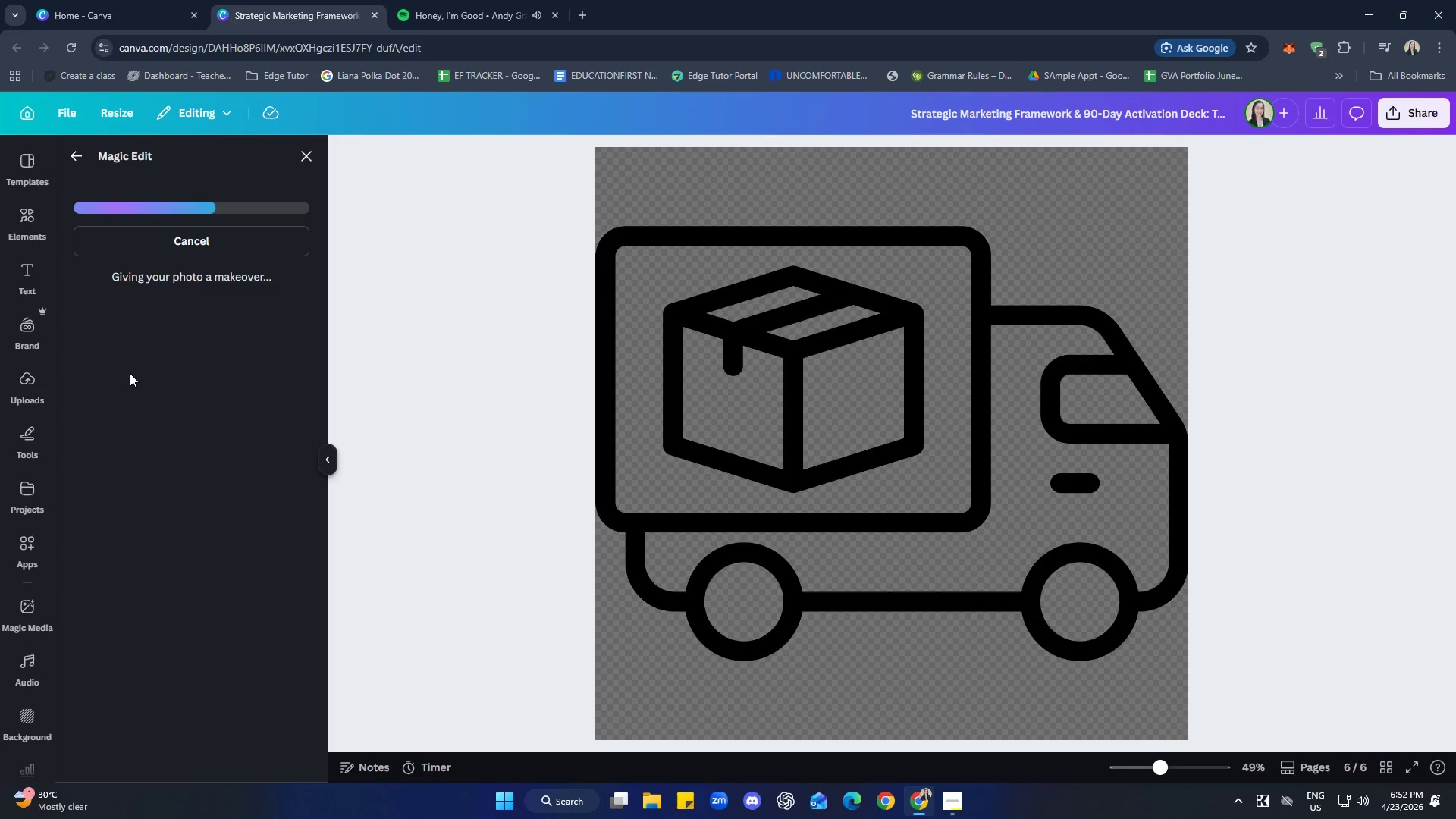 
left_click([293, 152])
 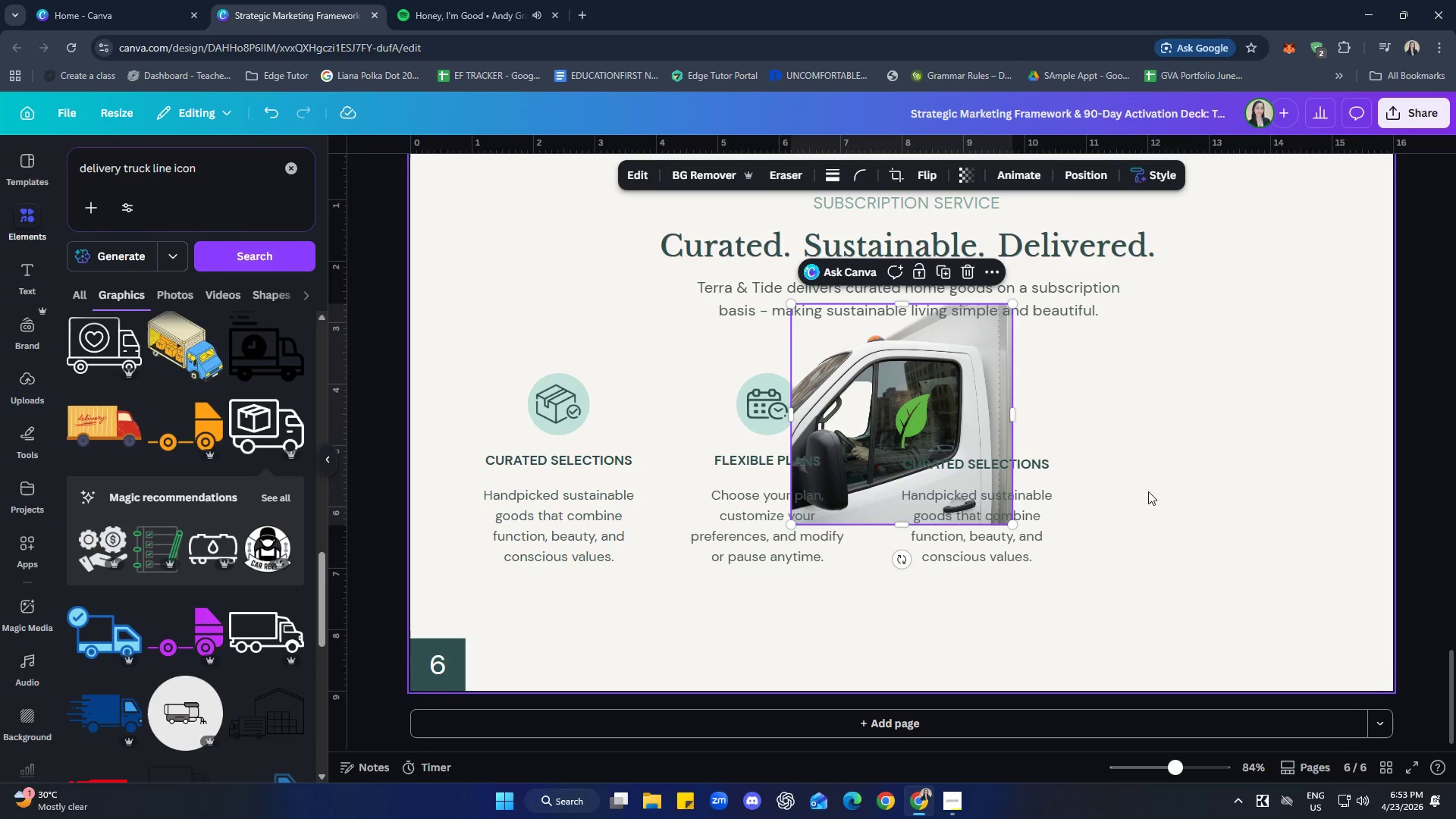 
left_click([974, 271])
 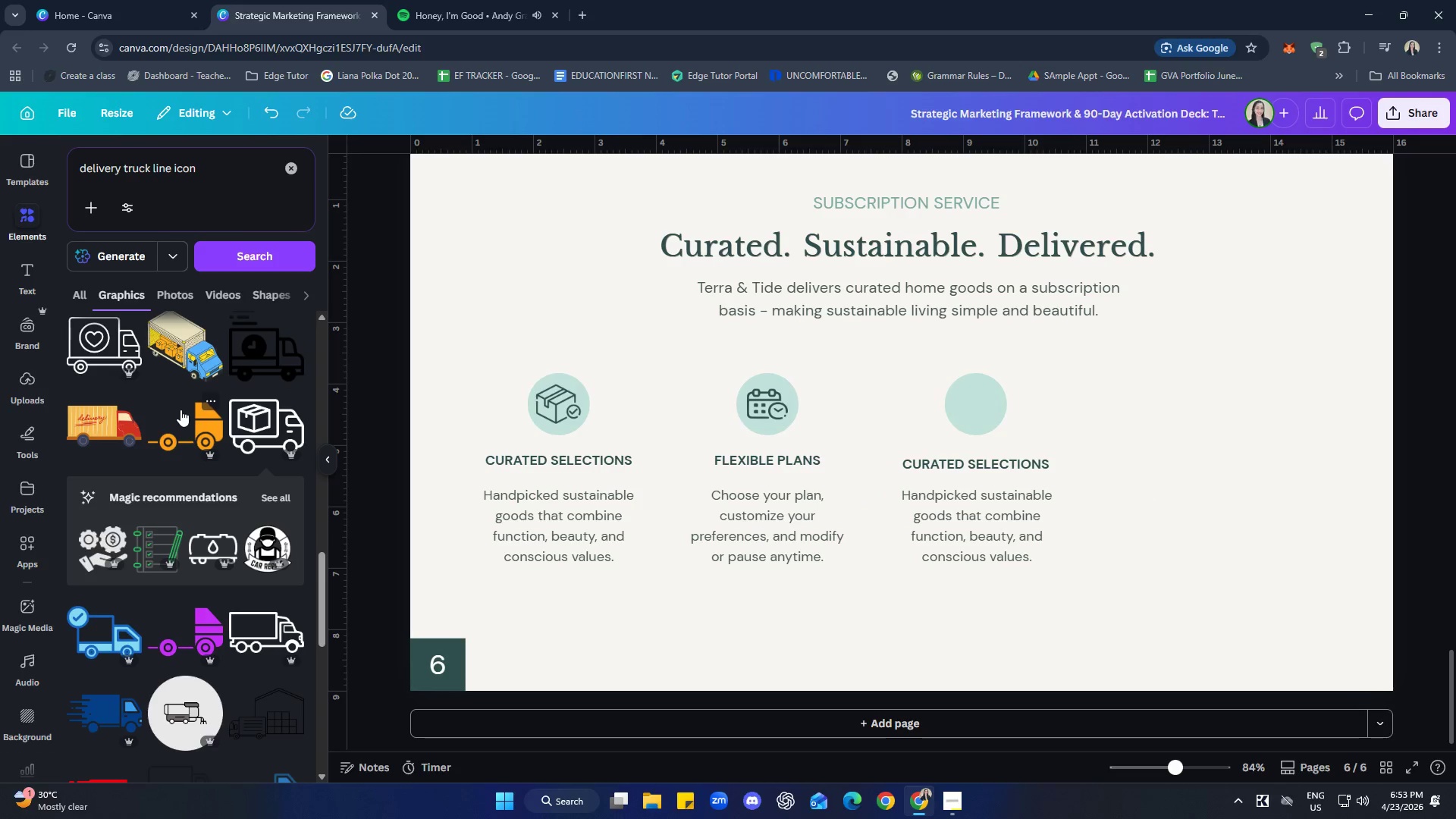 
scroll: coordinate [195, 397], scroll_direction: down, amount: 9.0
 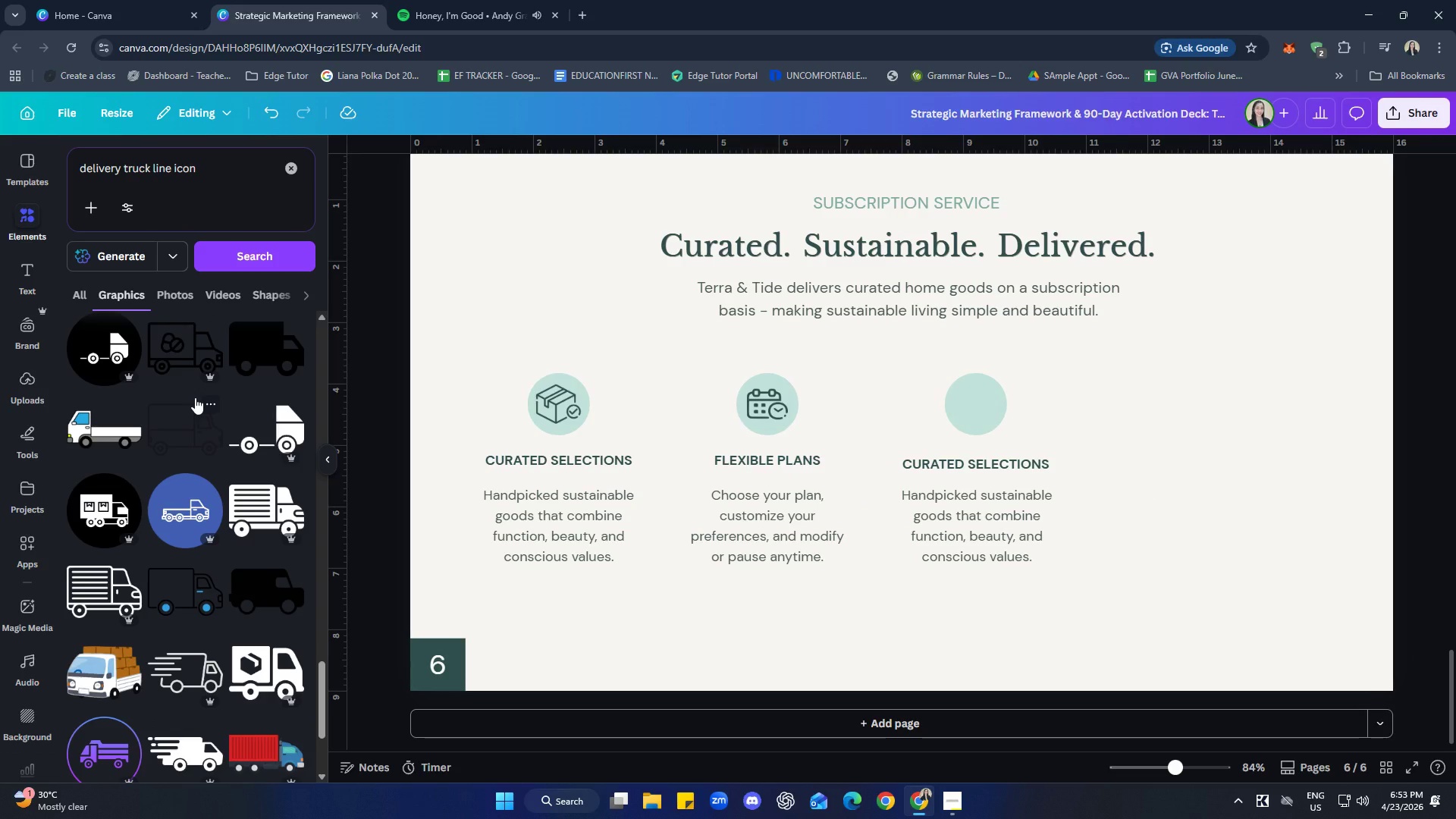 
scroll: coordinate [195, 397], scroll_direction: down, amount: 4.0
 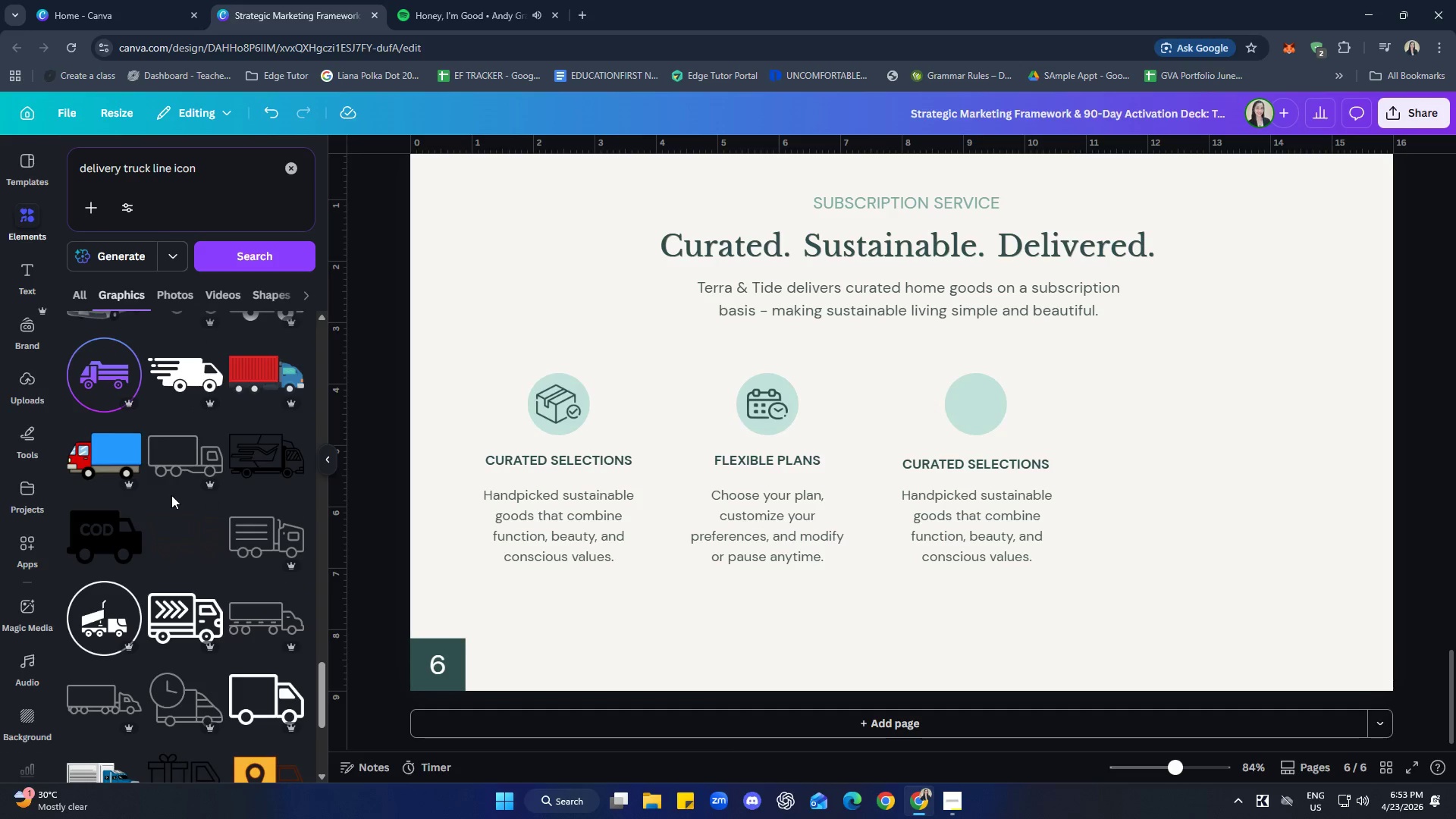 
double_click([196, 528])
 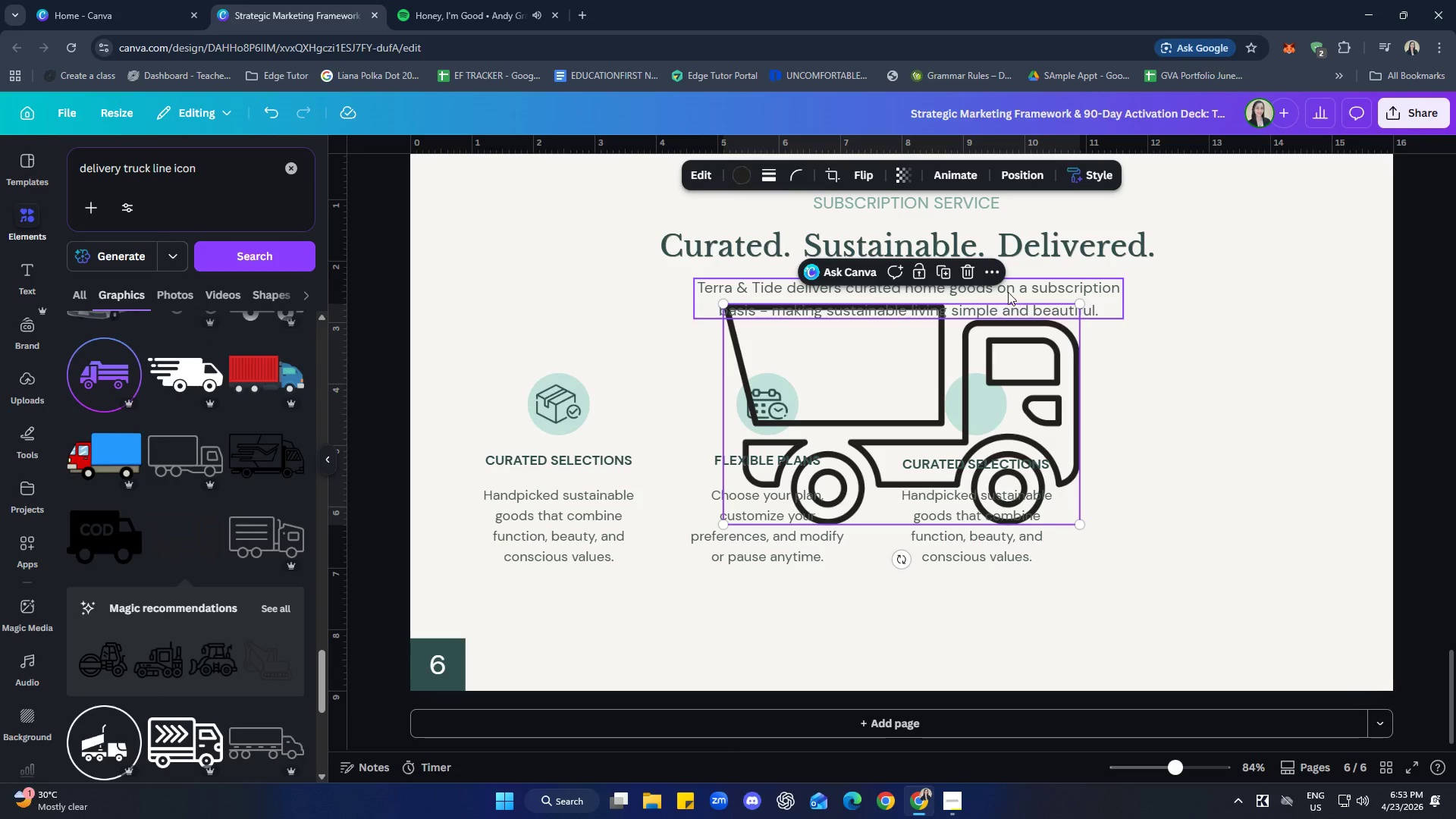 
left_click([974, 275])
 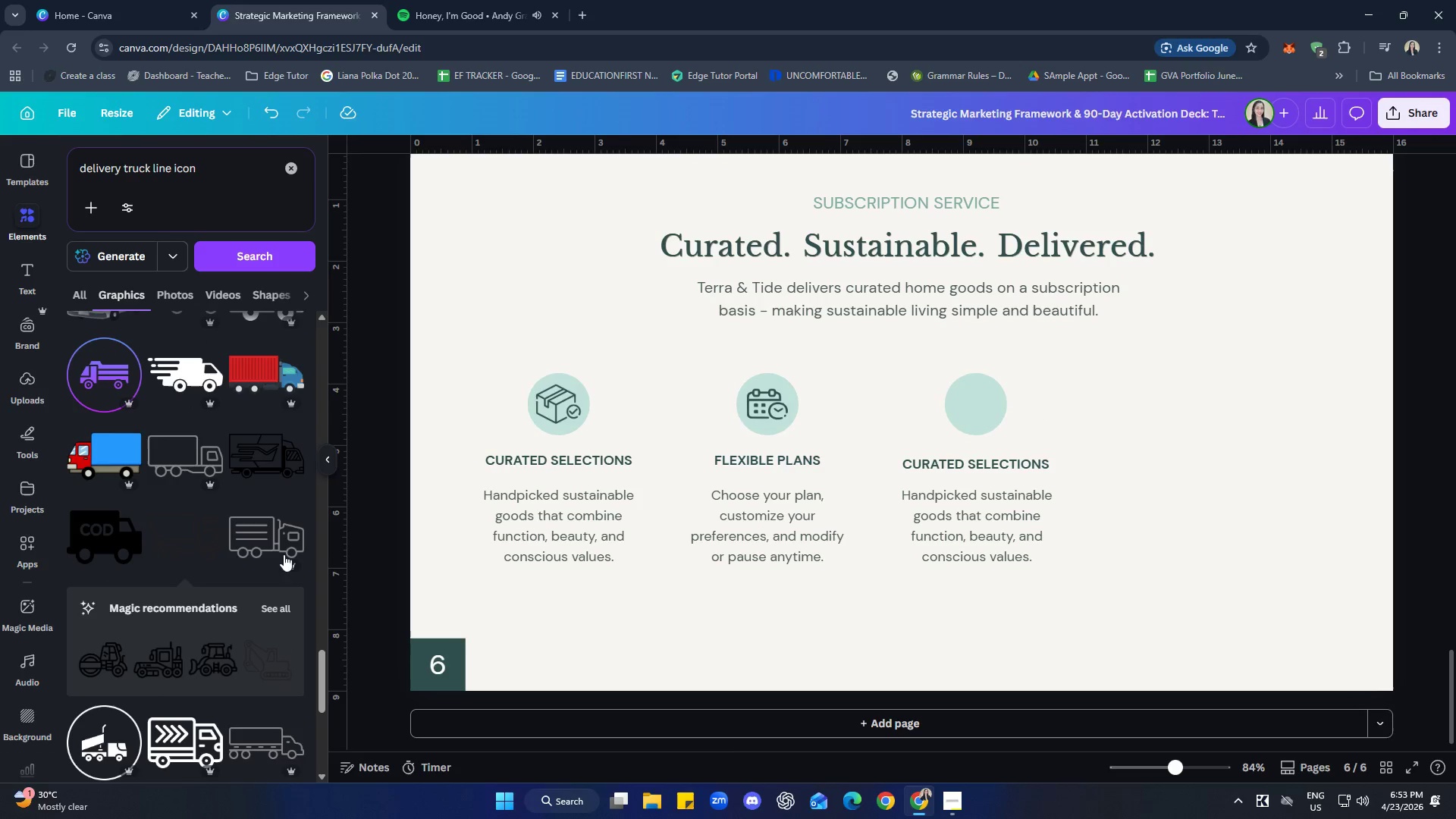 
scroll: coordinate [165, 415], scroll_direction: down, amount: 6.0
 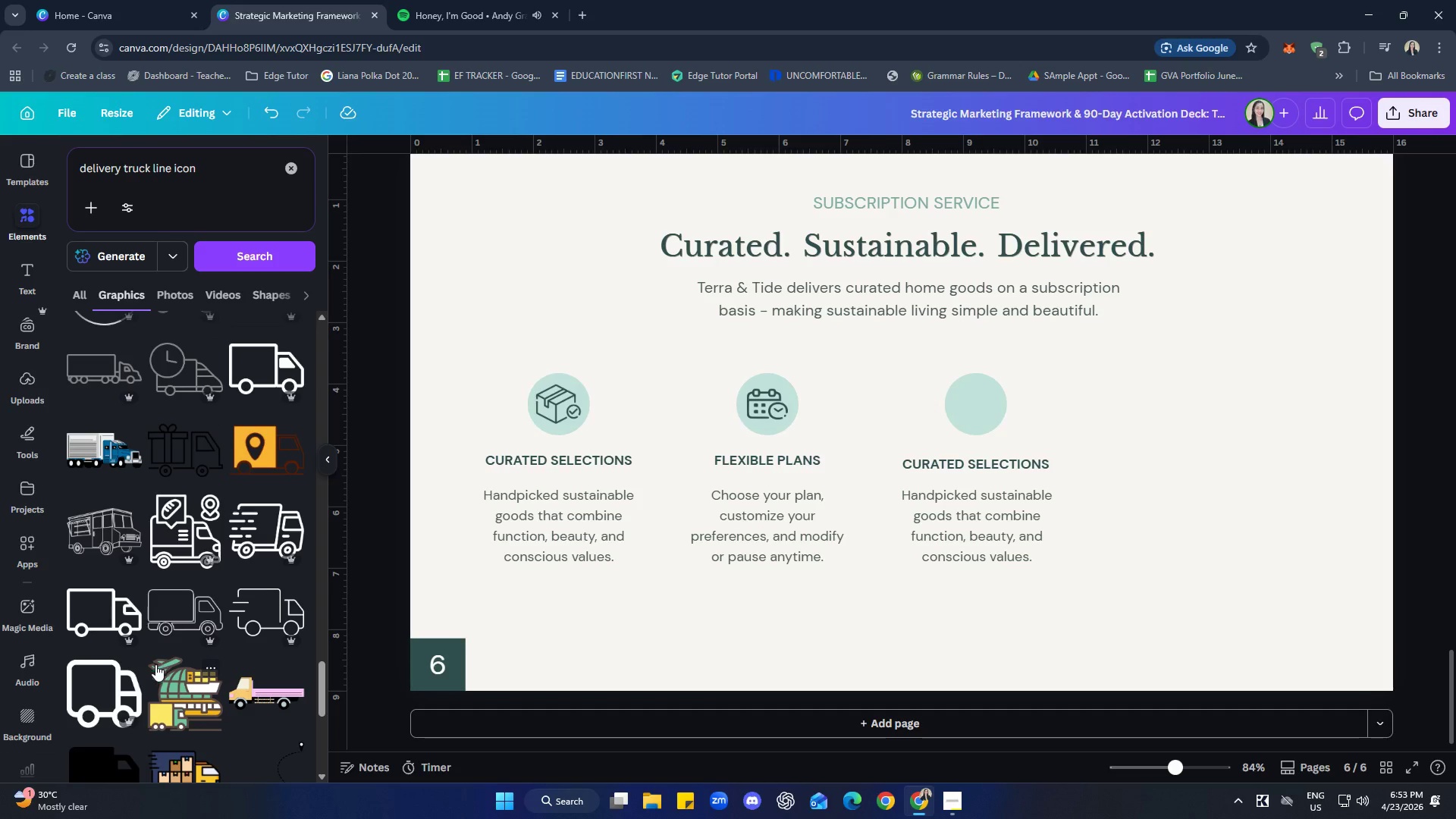 
left_click([86, 617])
 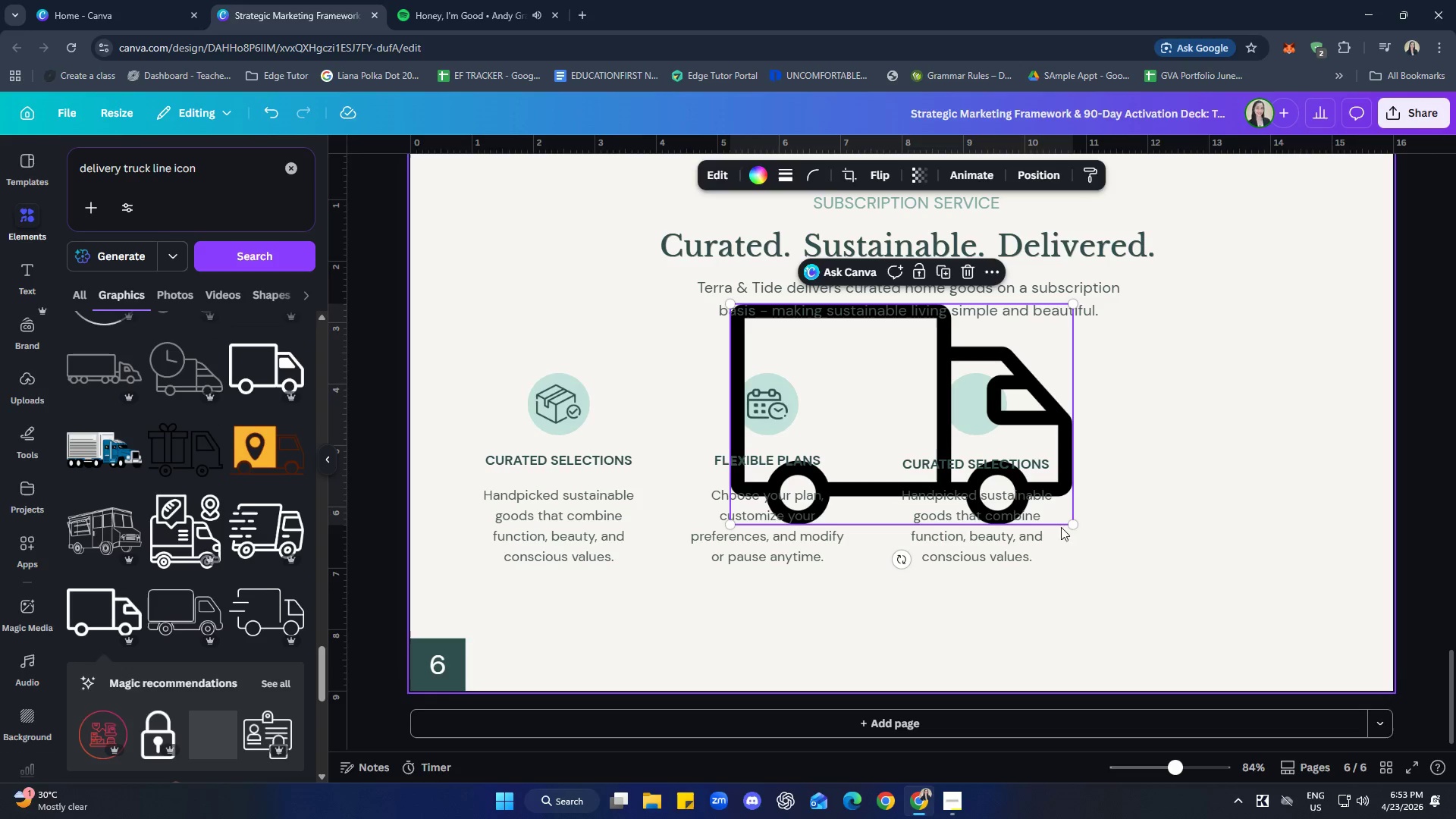 
left_click_drag(start_coordinate=[1071, 525], to_coordinate=[792, 354])
 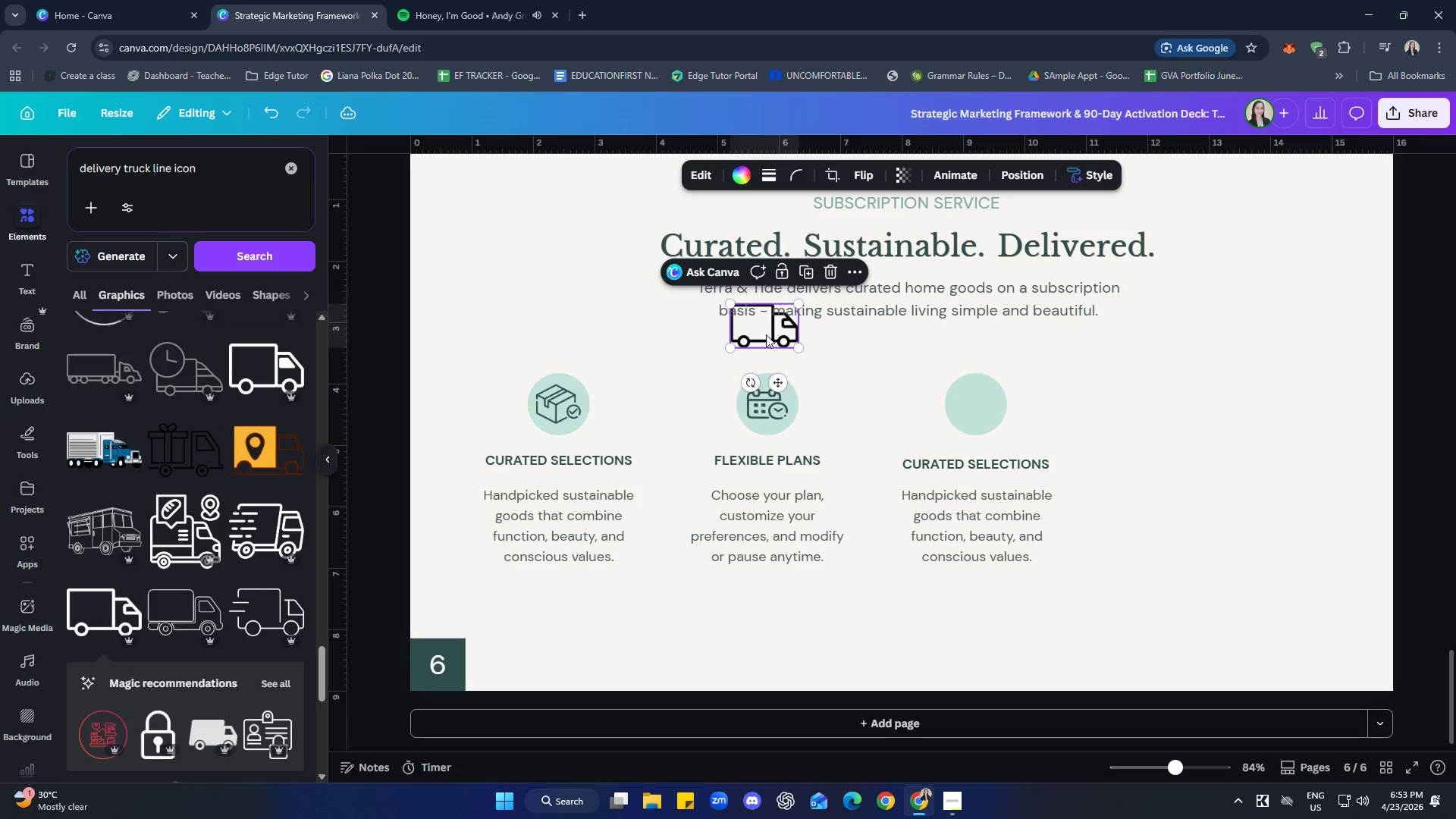 
left_click_drag(start_coordinate=[764, 332], to_coordinate=[996, 413])
 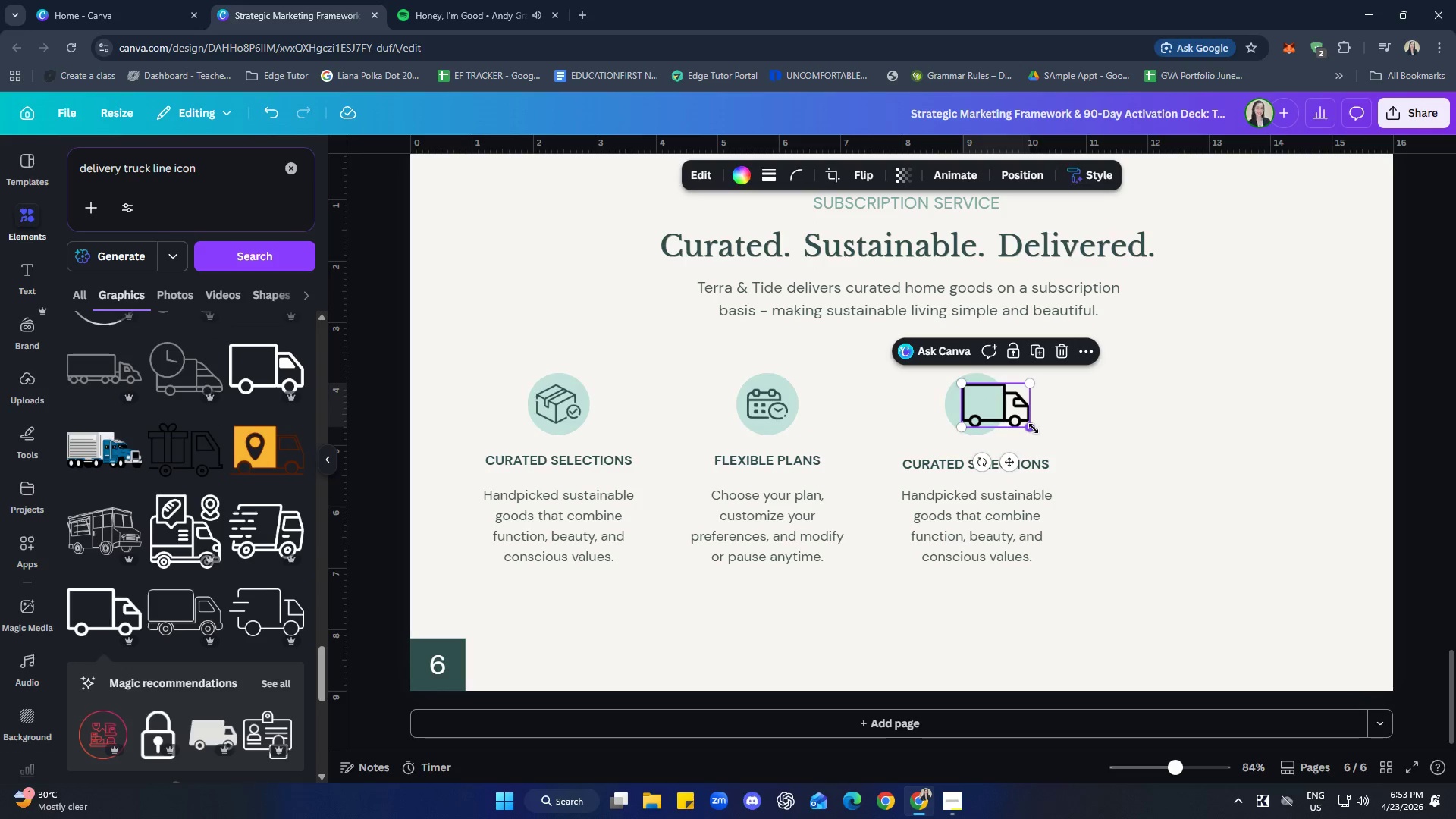 
left_click_drag(start_coordinate=[1034, 428], to_coordinate=[1006, 419])
 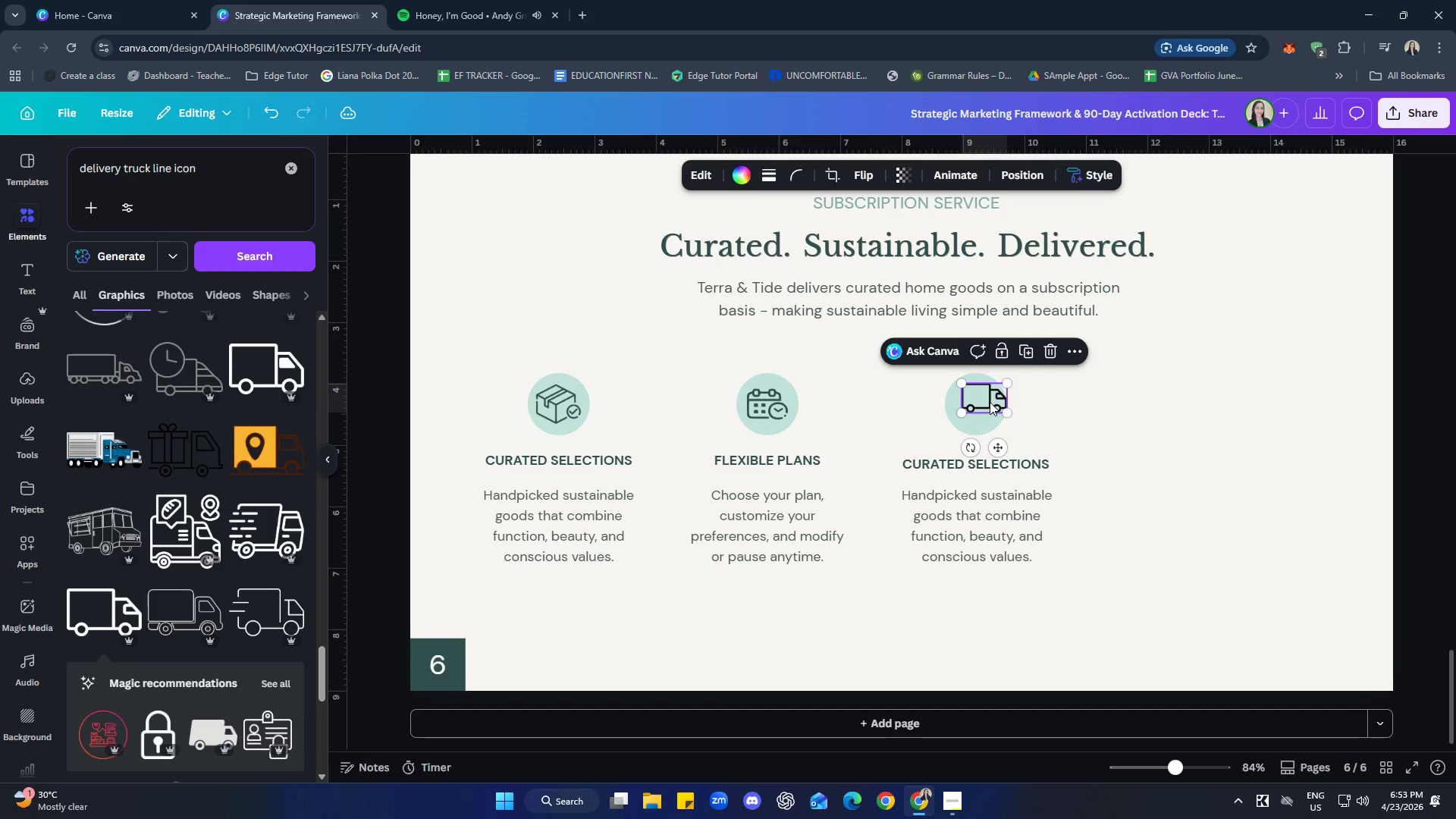 
left_click_drag(start_coordinate=[984, 400], to_coordinate=[978, 406])
 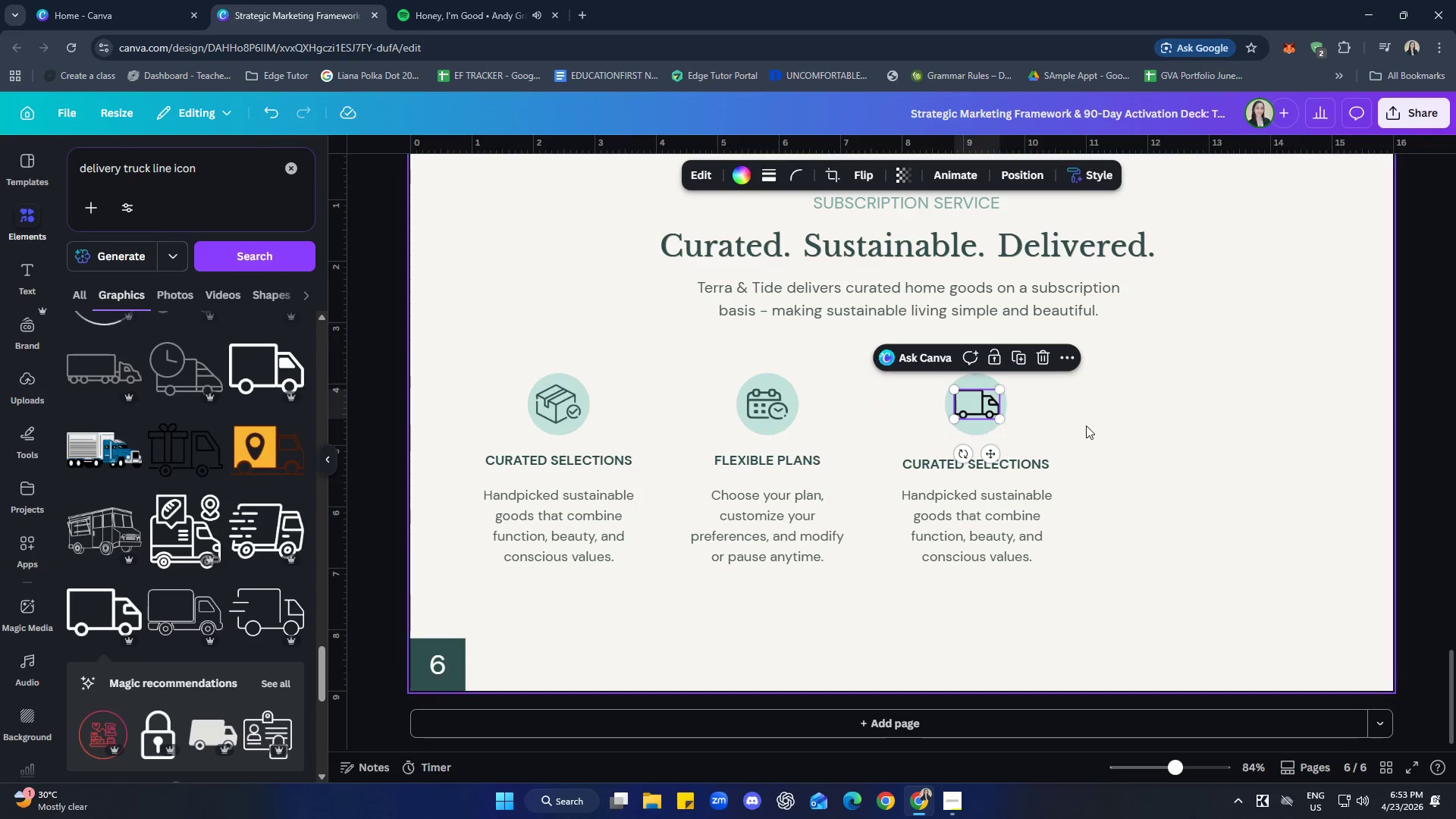 
left_click([1086, 425])
 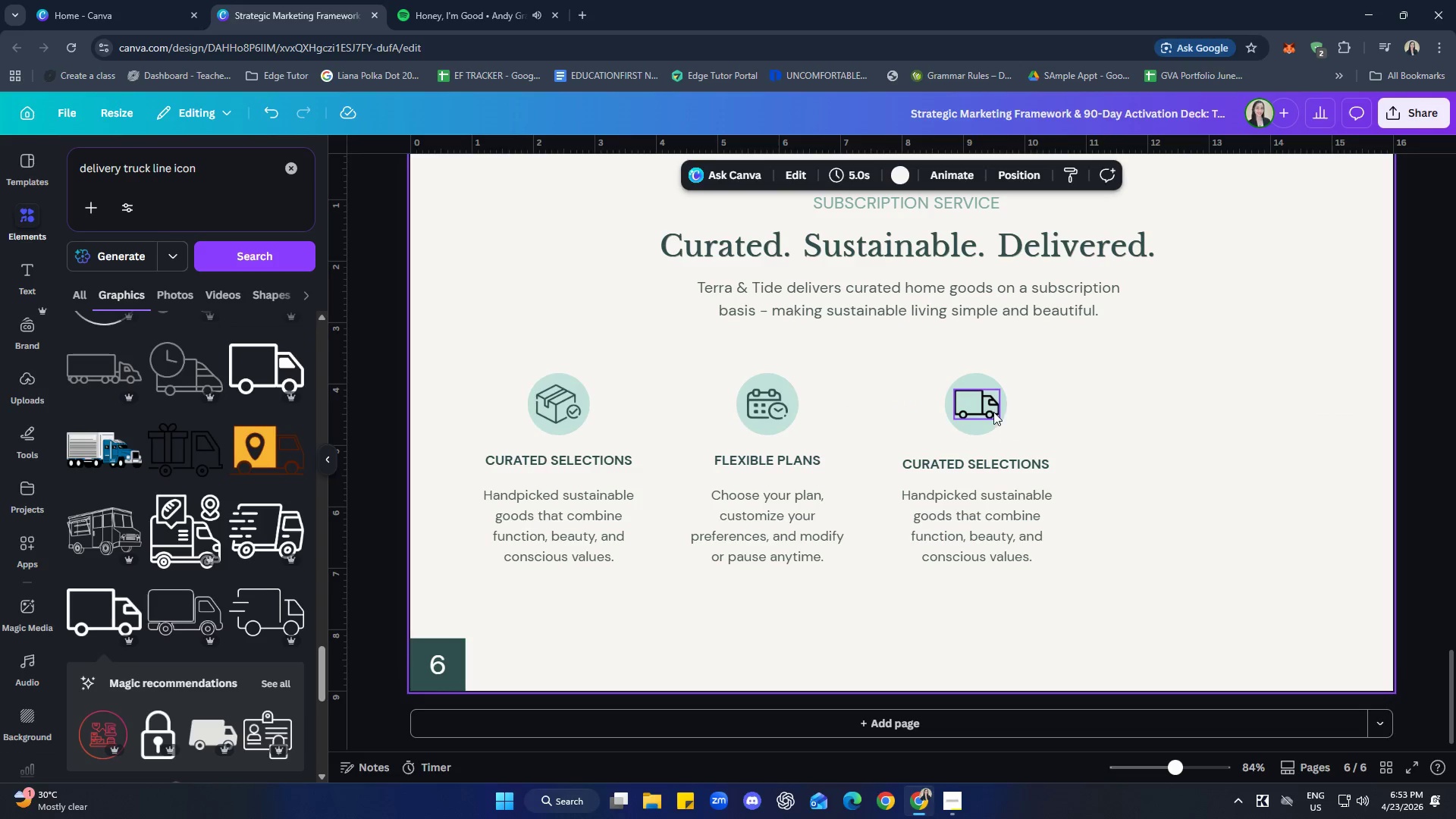 
left_click([993, 412])
 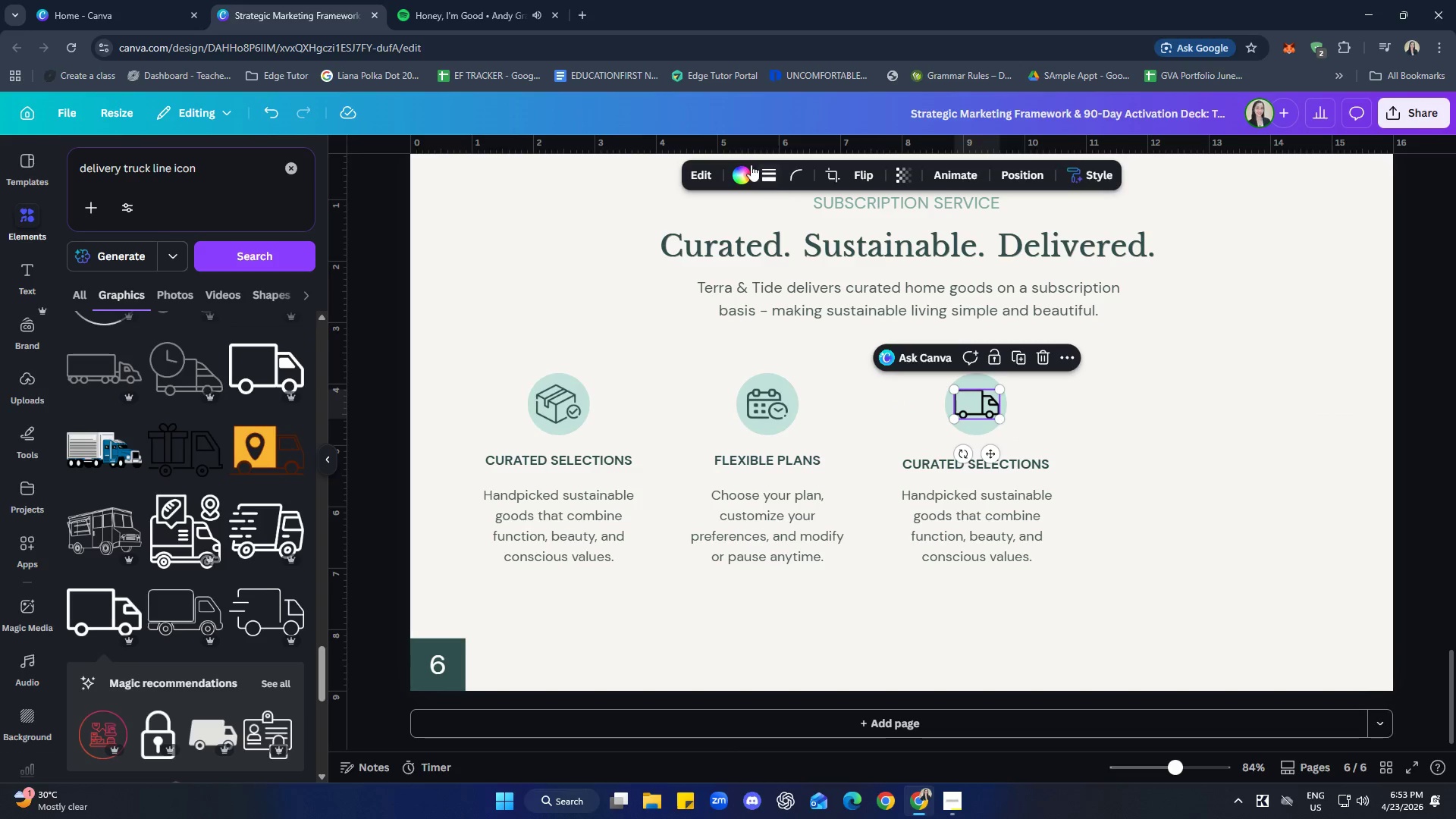 
left_click([745, 168])
 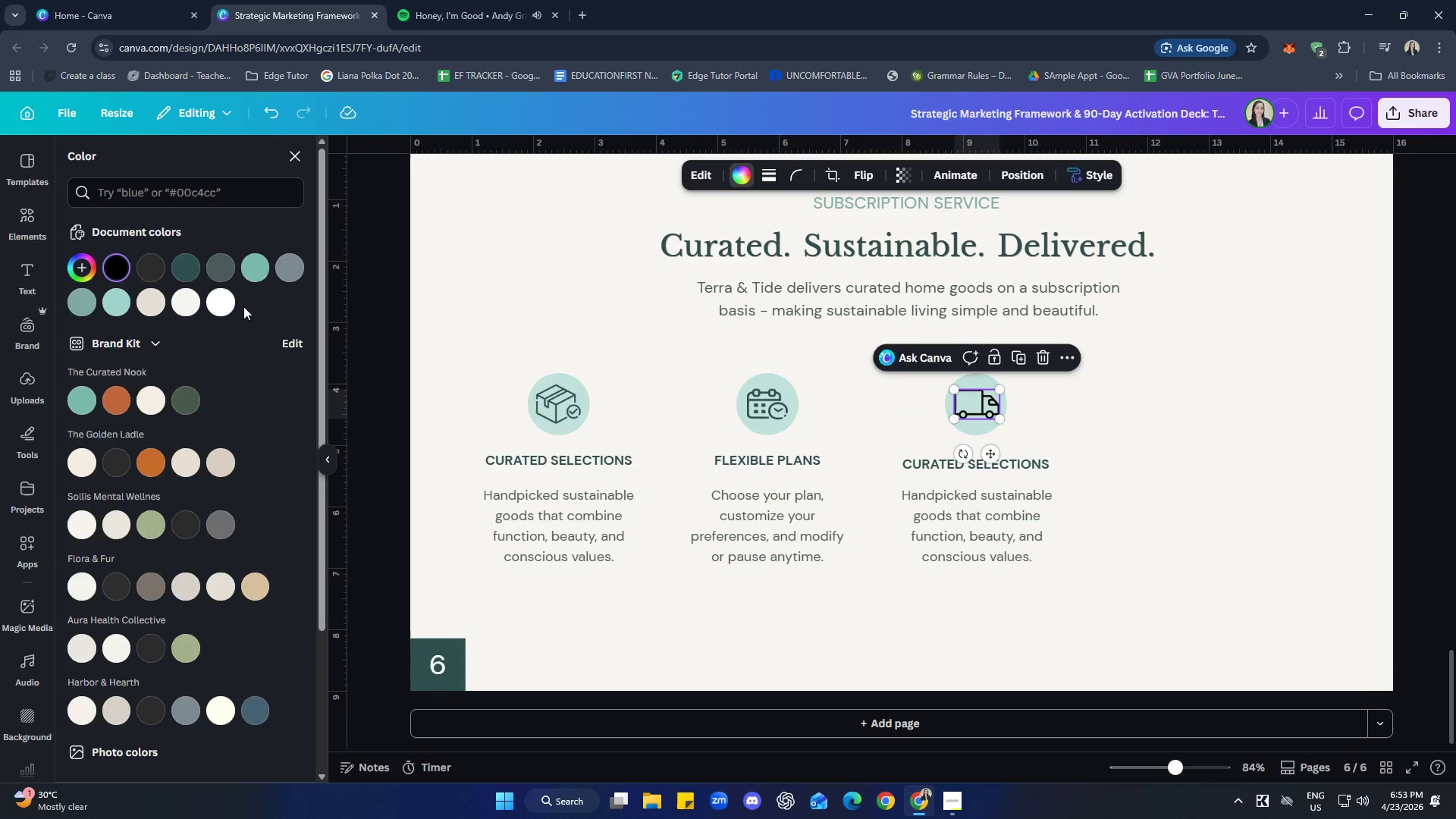 
left_click([187, 268])
 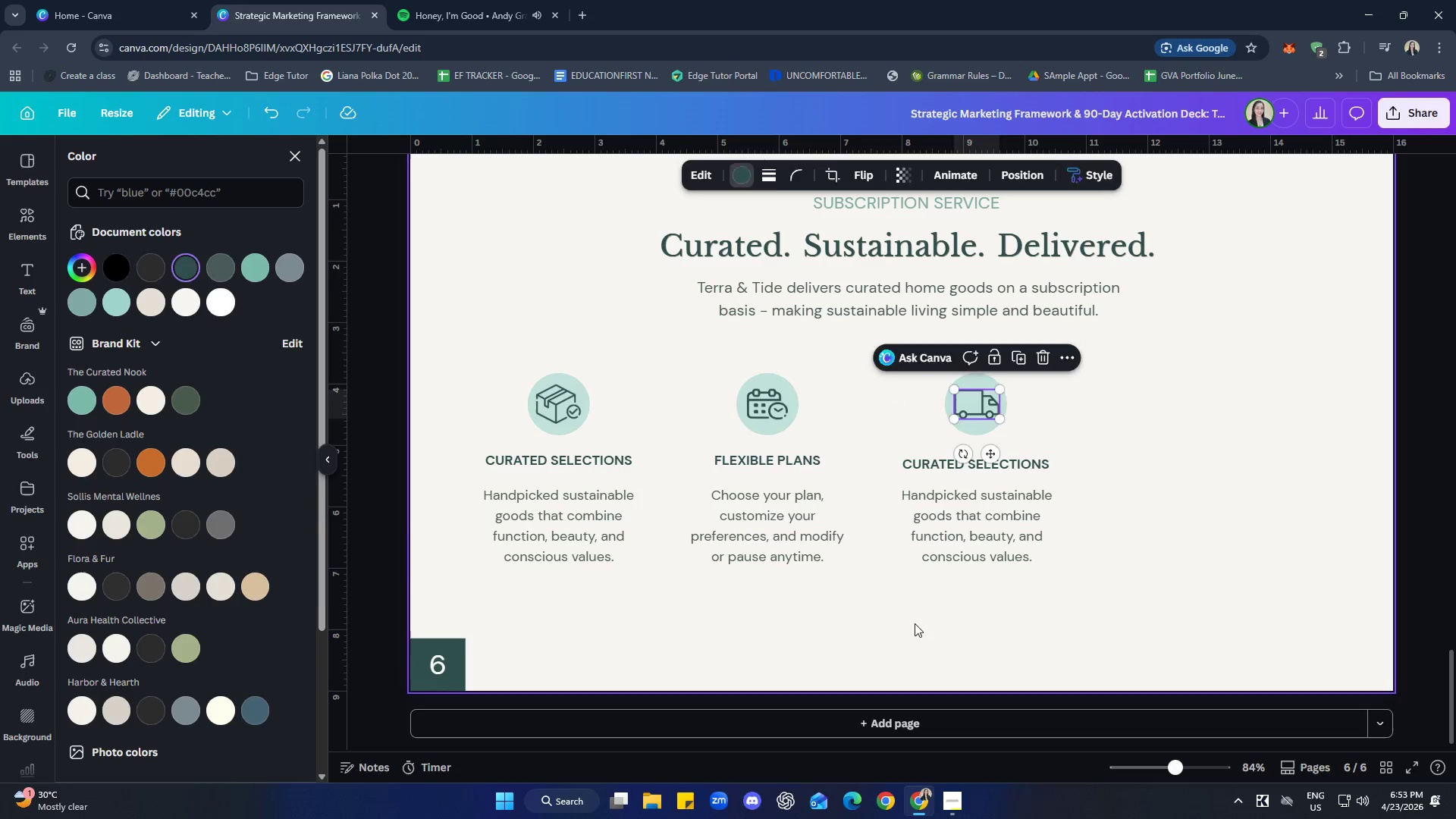 
double_click([915, 624])
 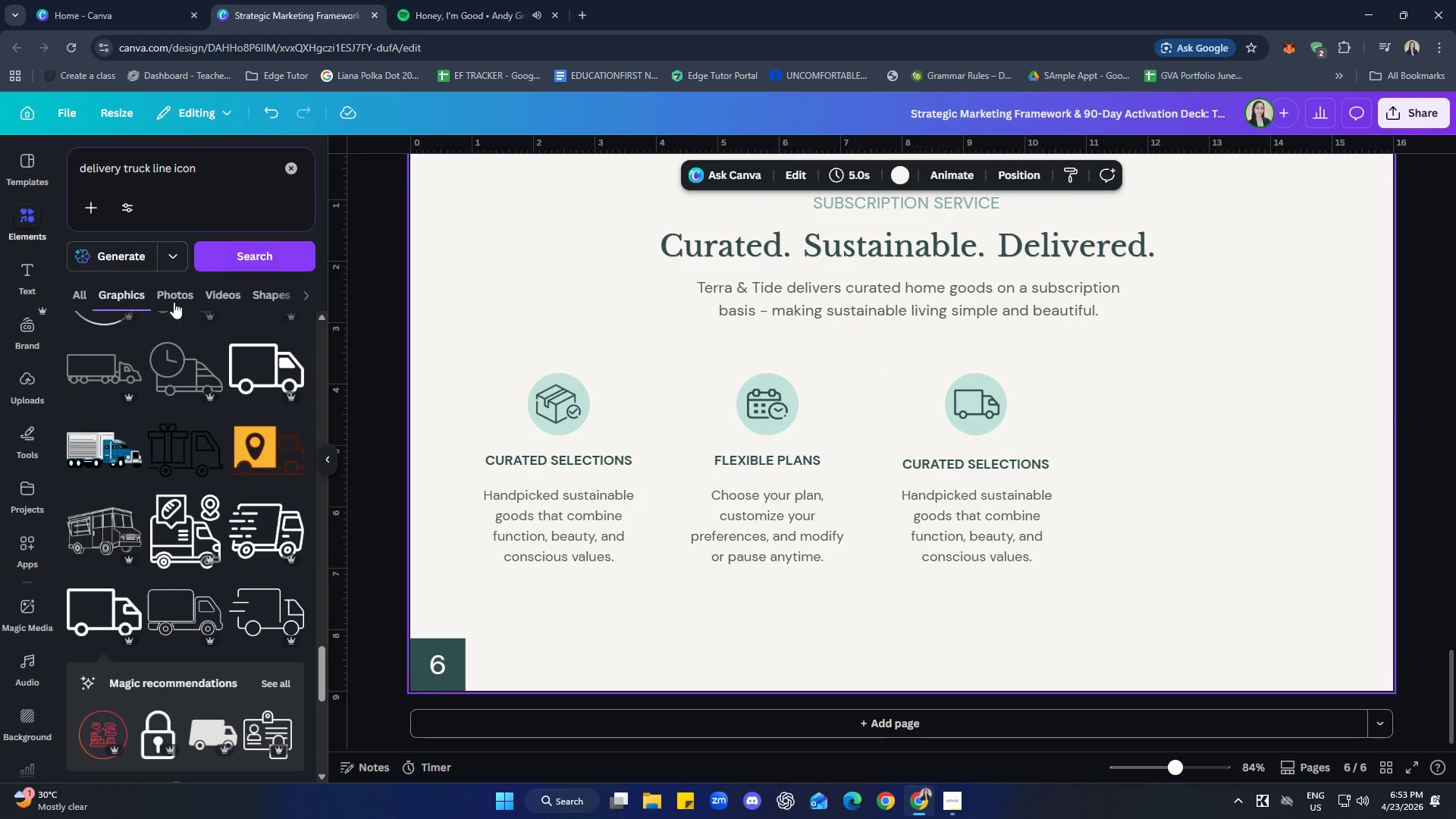 
scroll: coordinate [200, 557], scroll_direction: down, amount: 2.0
 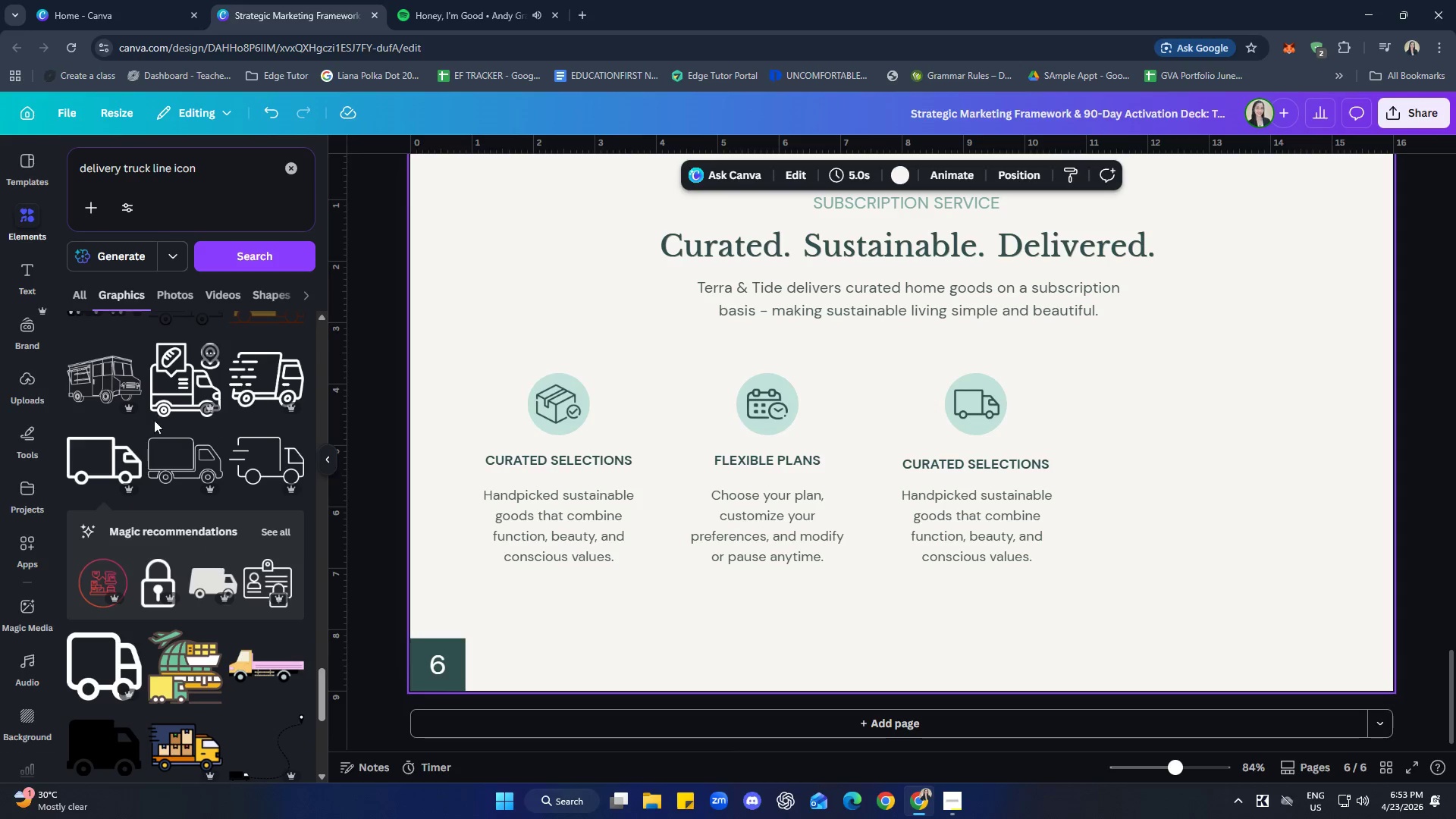 
left_click([1002, 620])
 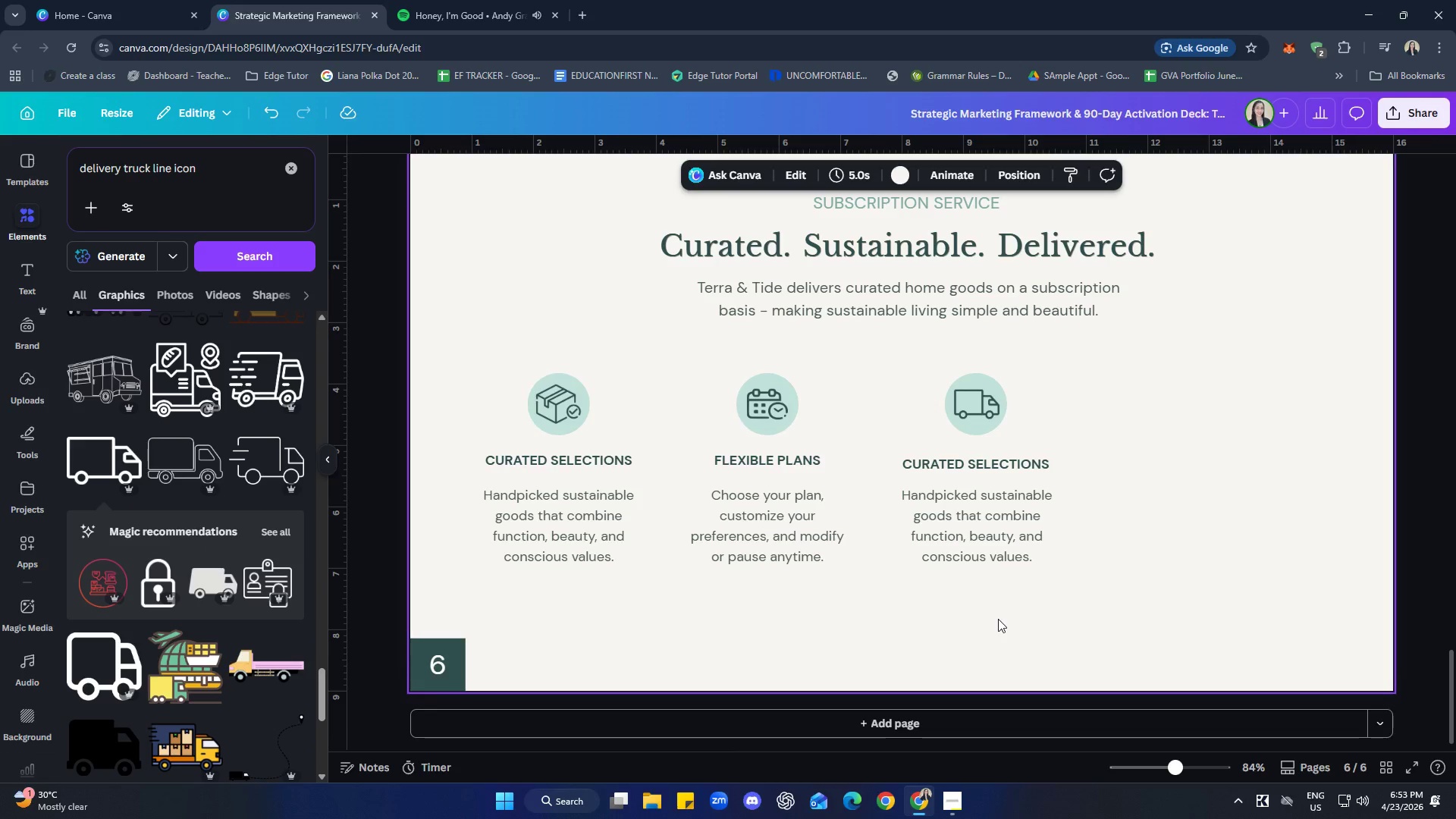 
left_click([953, 545])
 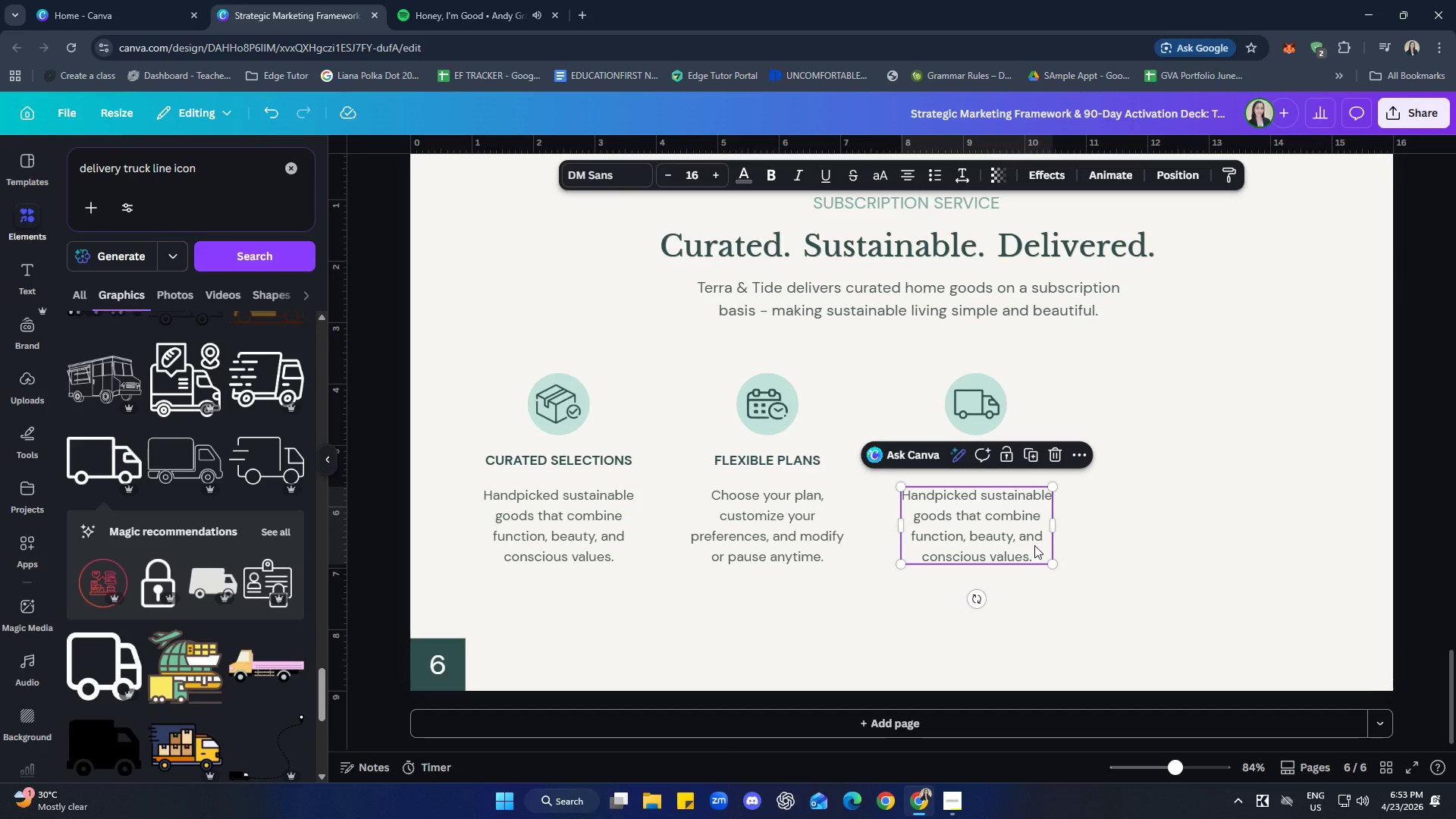 
left_click([1175, 560])
 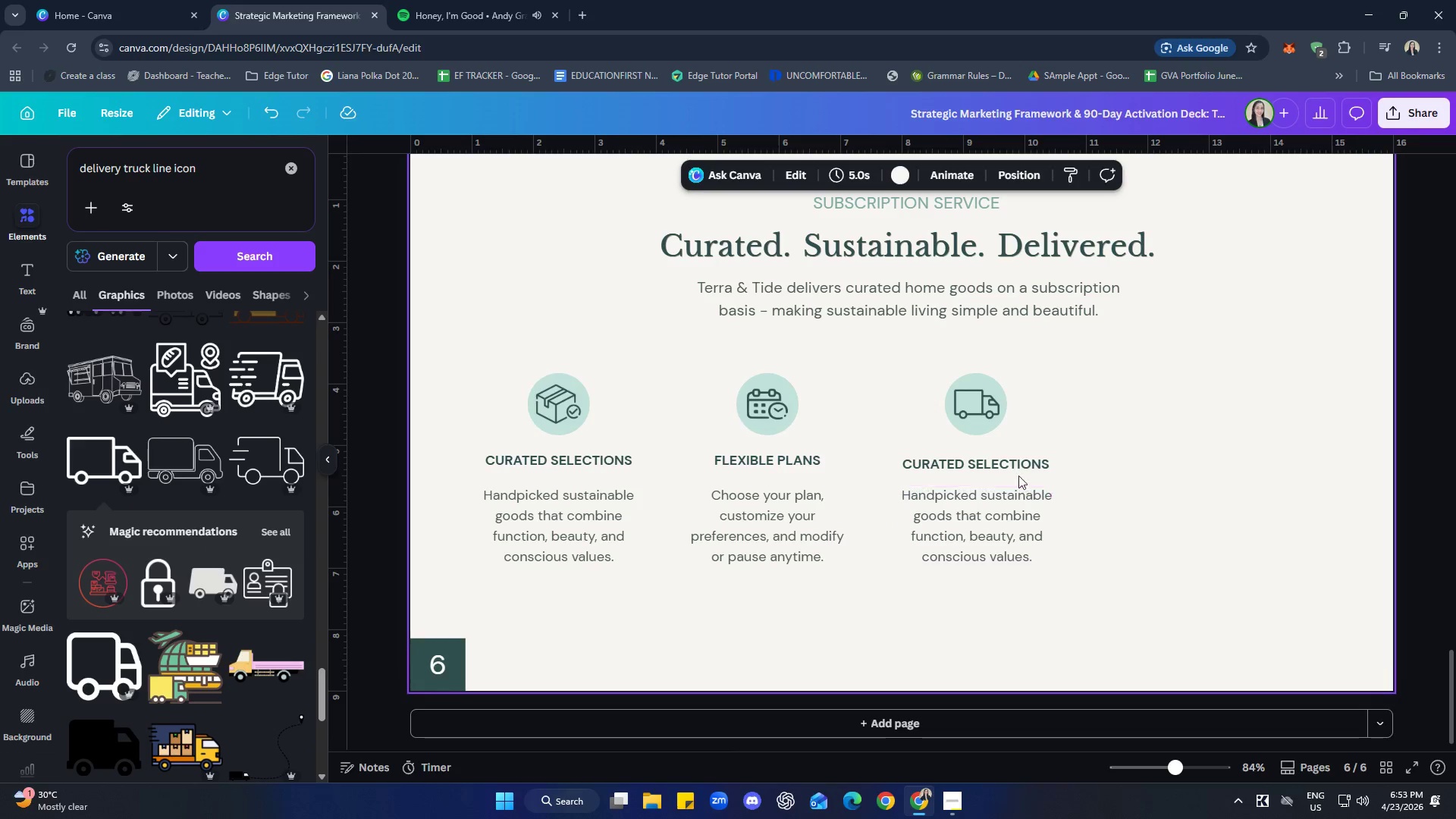 
left_click([1011, 455])
 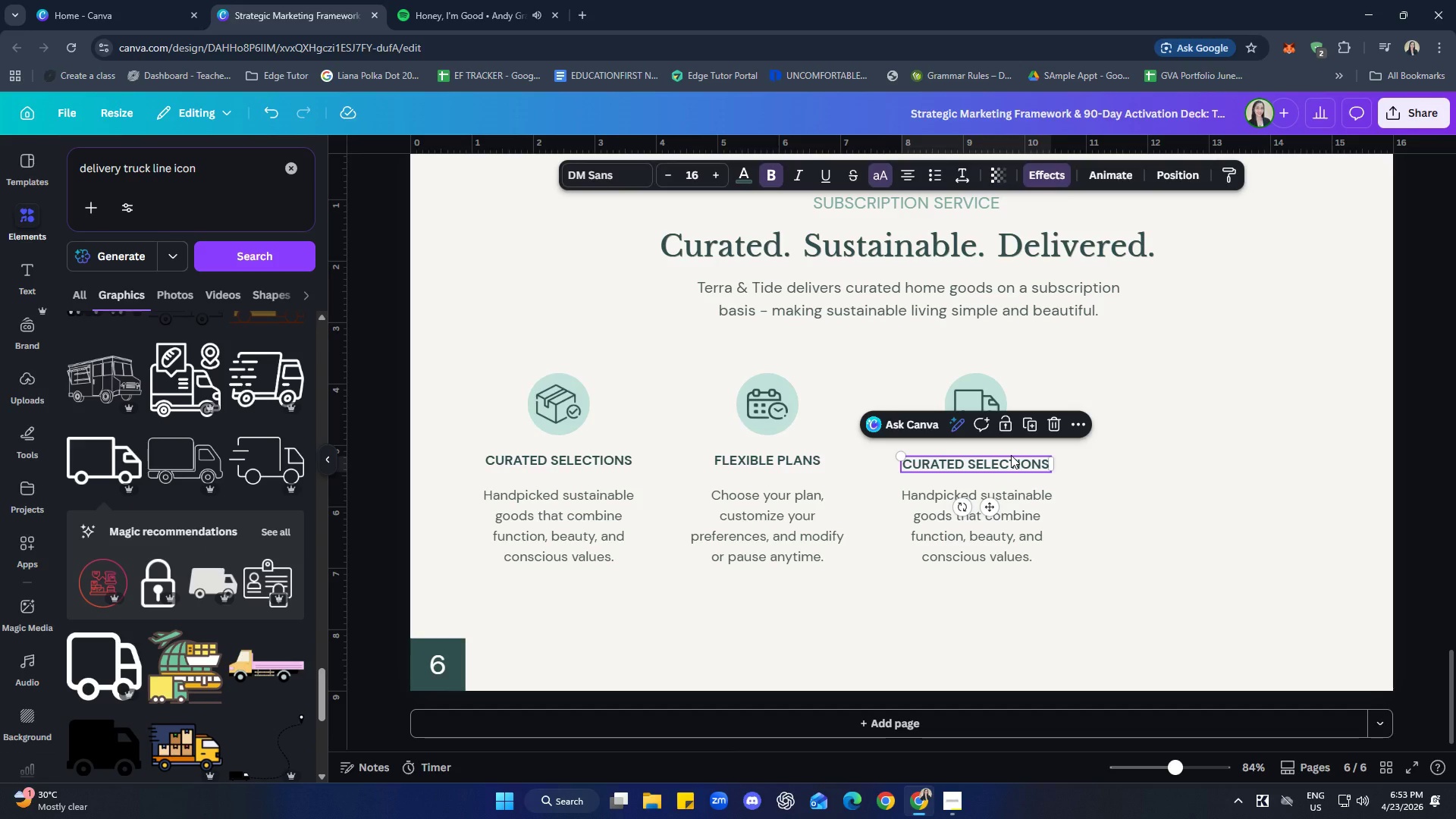 
left_click([1011, 455])
 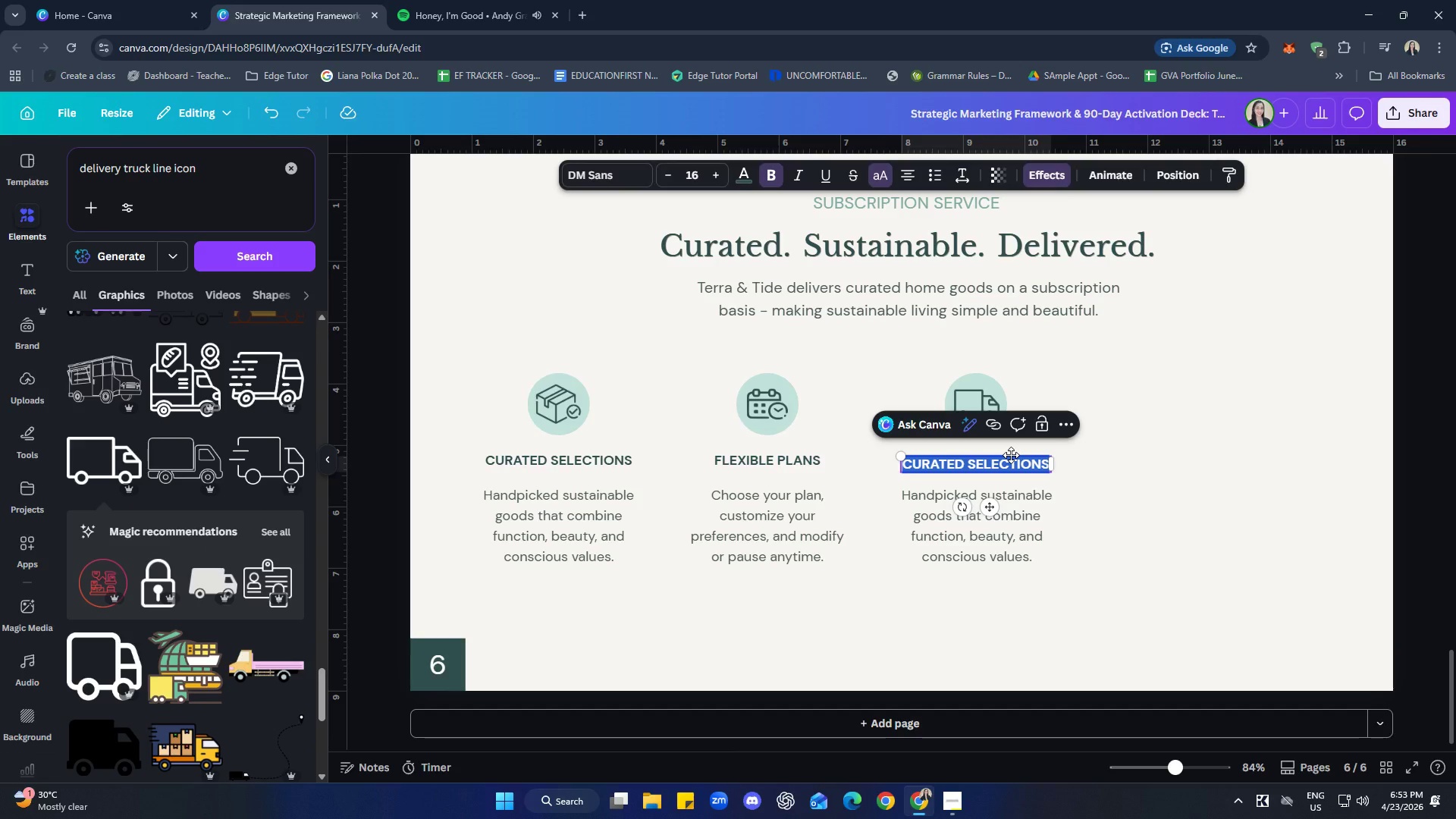 
type(sustan)
key(Backspace)
type(a)
key(Backspace)
type(om)
key(Backspace)
key(Backspace)
type(on)
key(Backspace)
key(Backspace)
type(inba)
key(Backspace)
key(Backspace)
type(able delivery)
 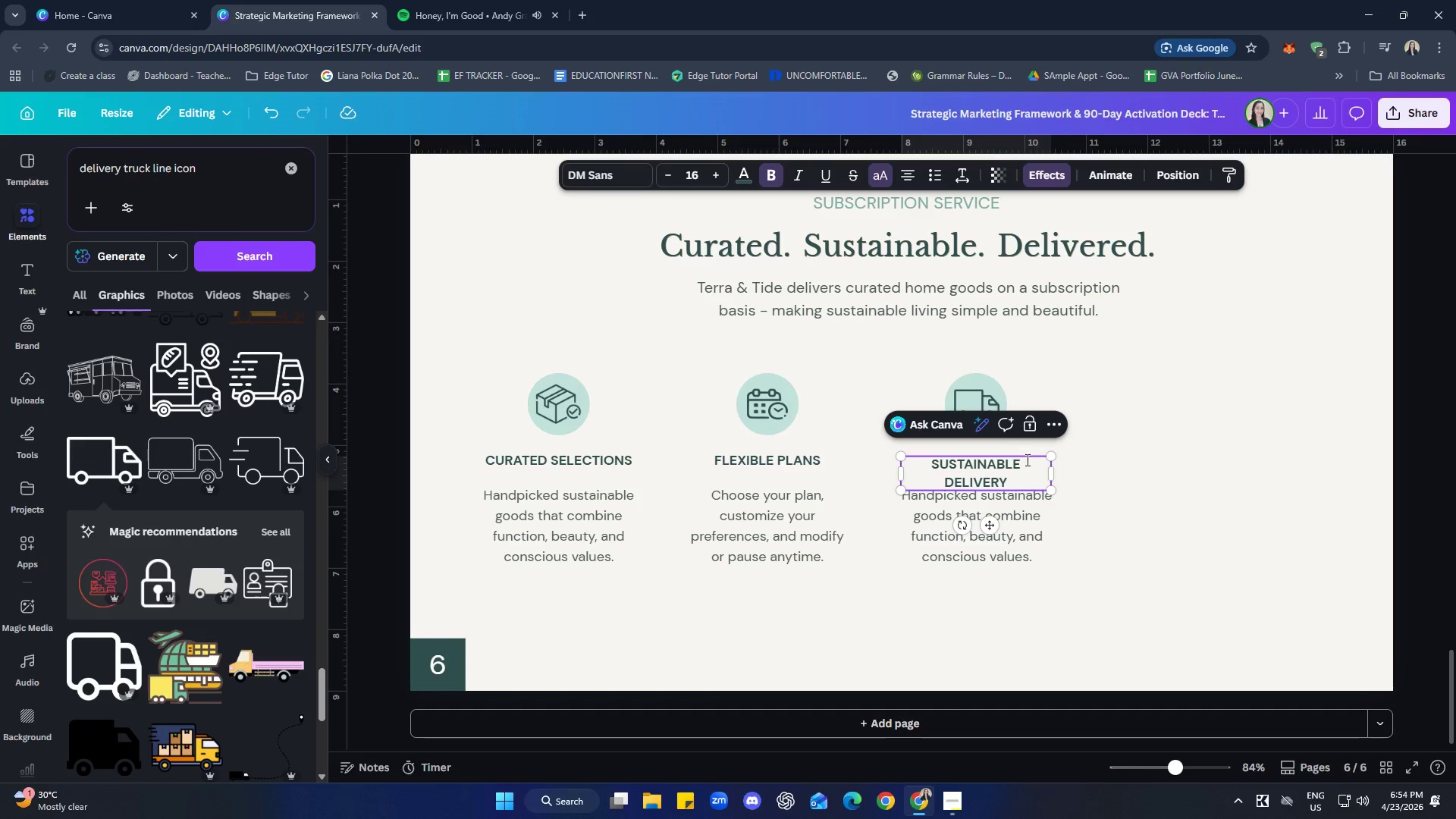 
left_click_drag(start_coordinate=[1055, 473], to_coordinate=[1064, 470])
 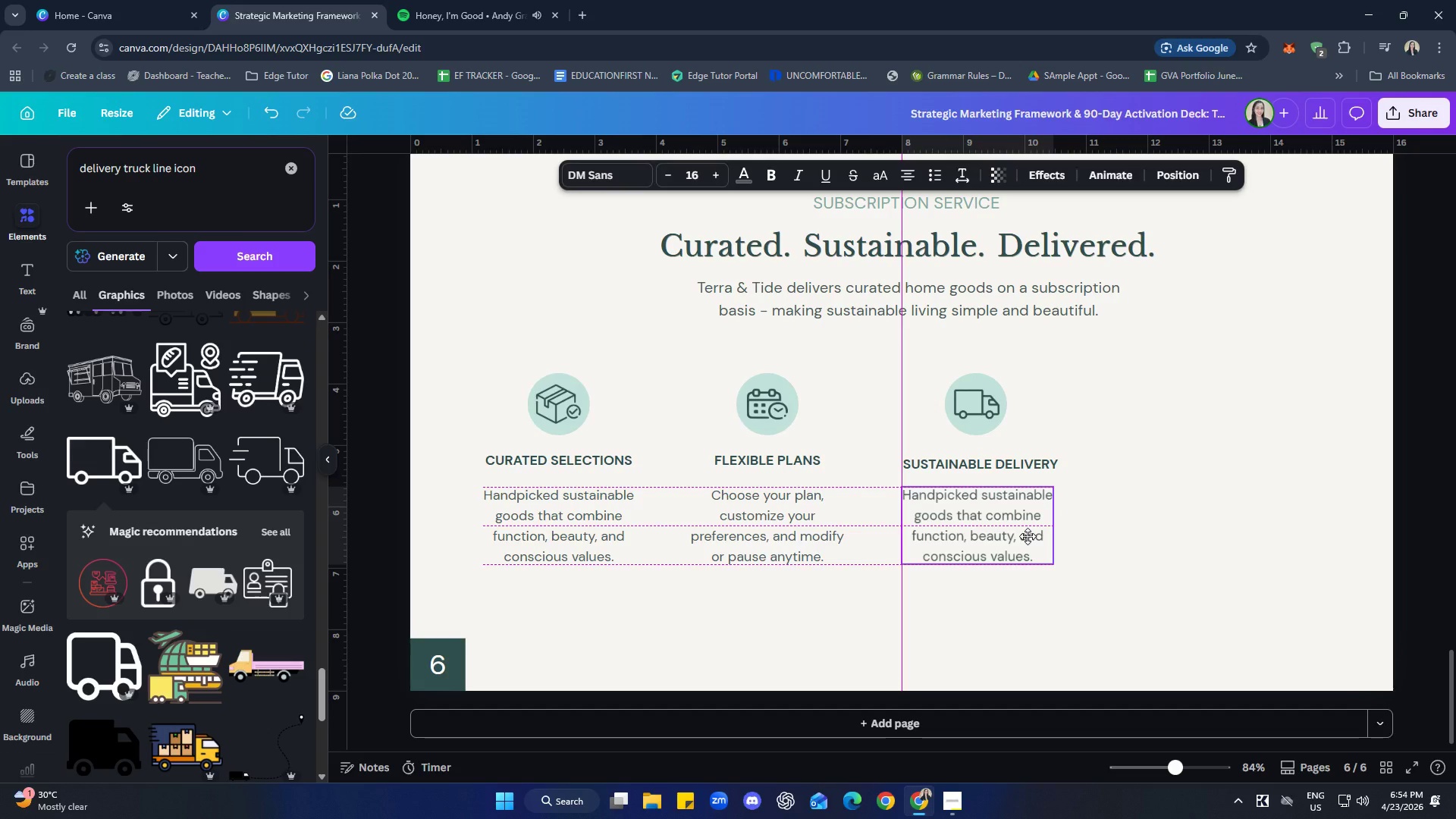 
wait(7.44)
 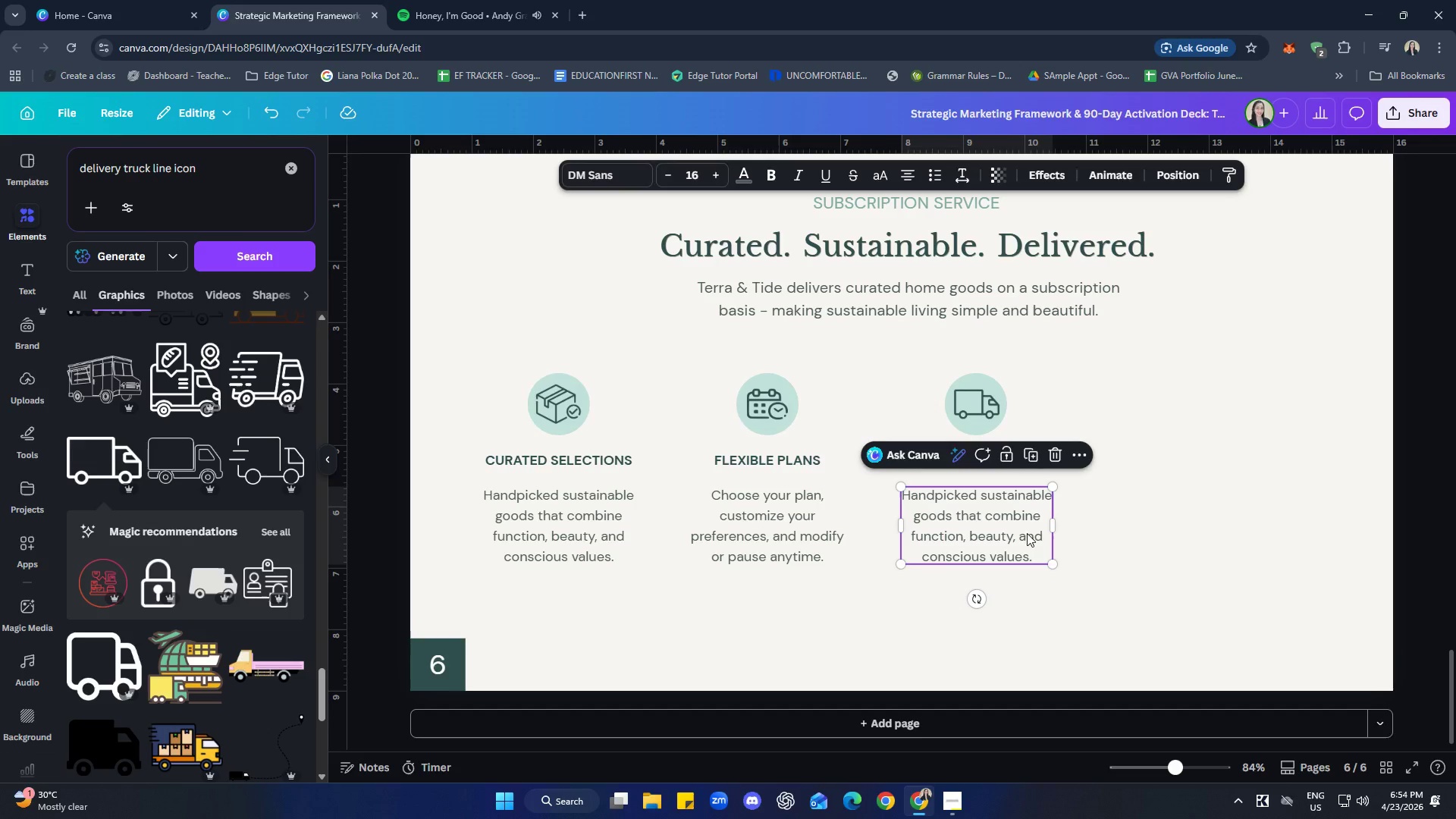 
type(Eco-friendly packaging and canr)
key(Backspace)
key(Backspace)
type(rn)
key(Backspace)
key(Backspace)
type(bo)
key(Backspace)
key(Backspace)
type(rbon-consic)
key(Backspace)
key(Backspace)
type(cious shppng )
key(Backspace)
type(-)
key(Backspace)
type( 0 )
key(Backspace)
key(Backspace)
type(0)
key(Backspace)
type(0)
key(Backspace)
type(0)
key(Backspace)
type(- good for you and the planet.)
 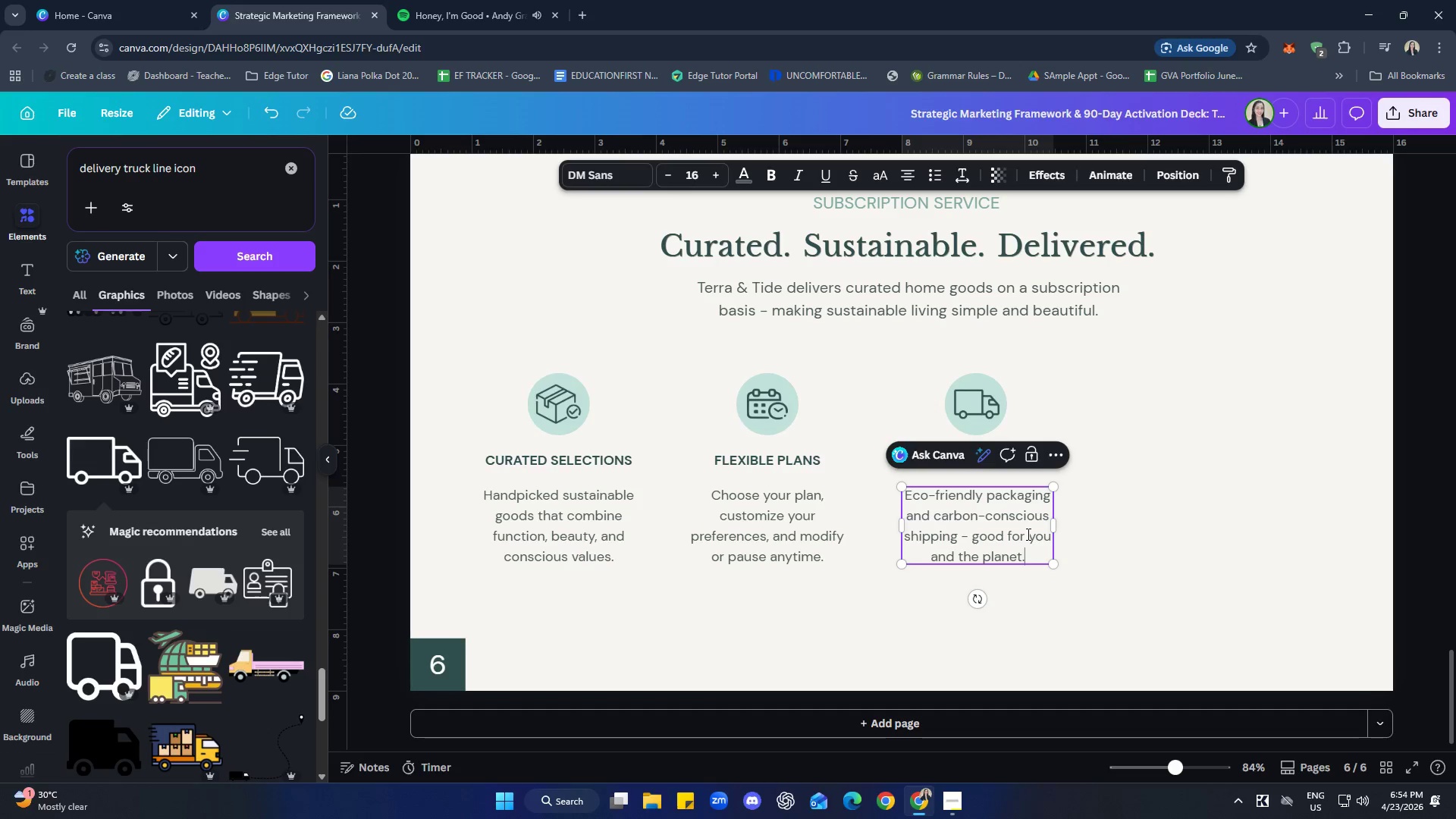 
left_click([1100, 472])
 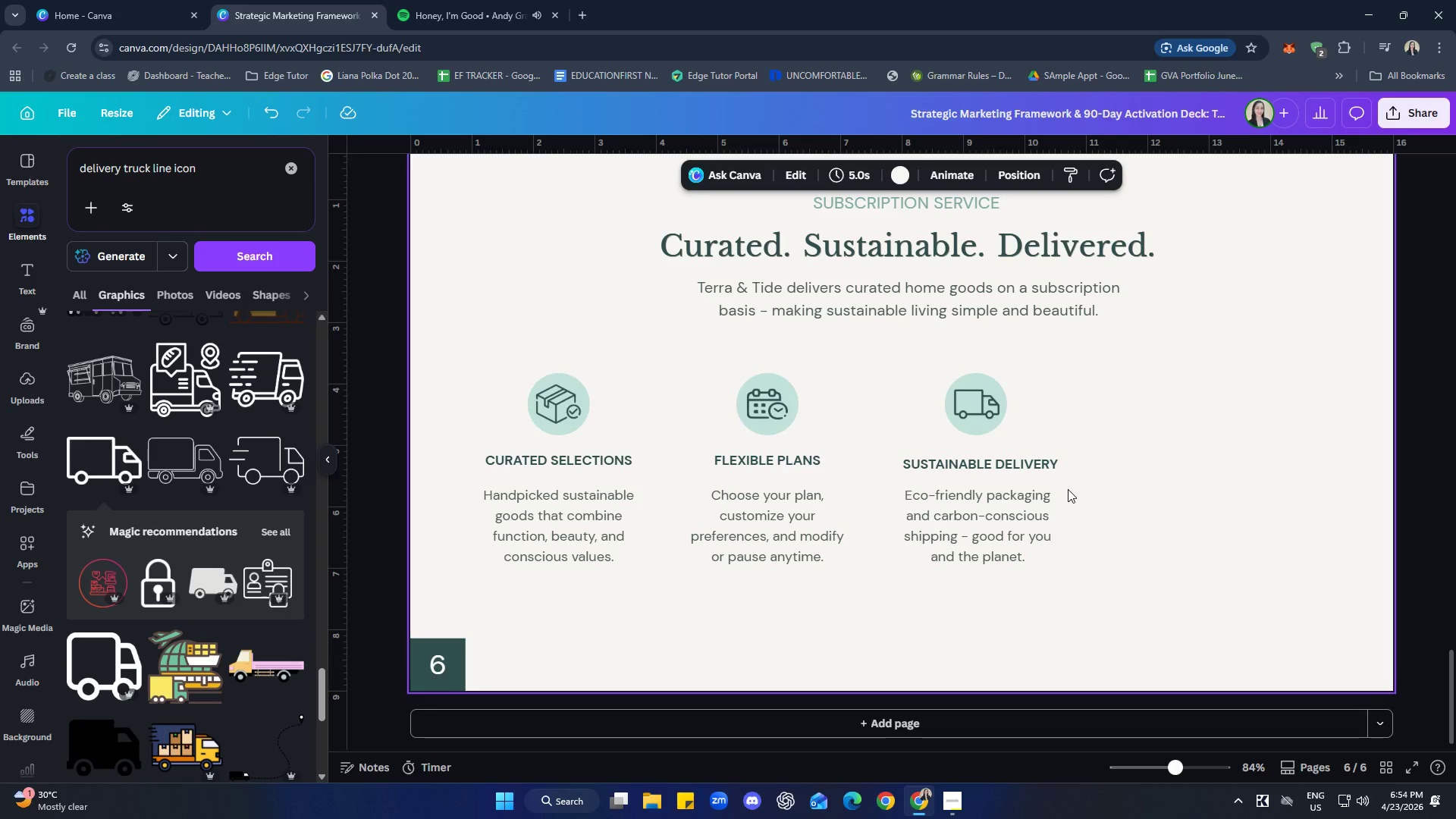 
left_click([989, 560])
 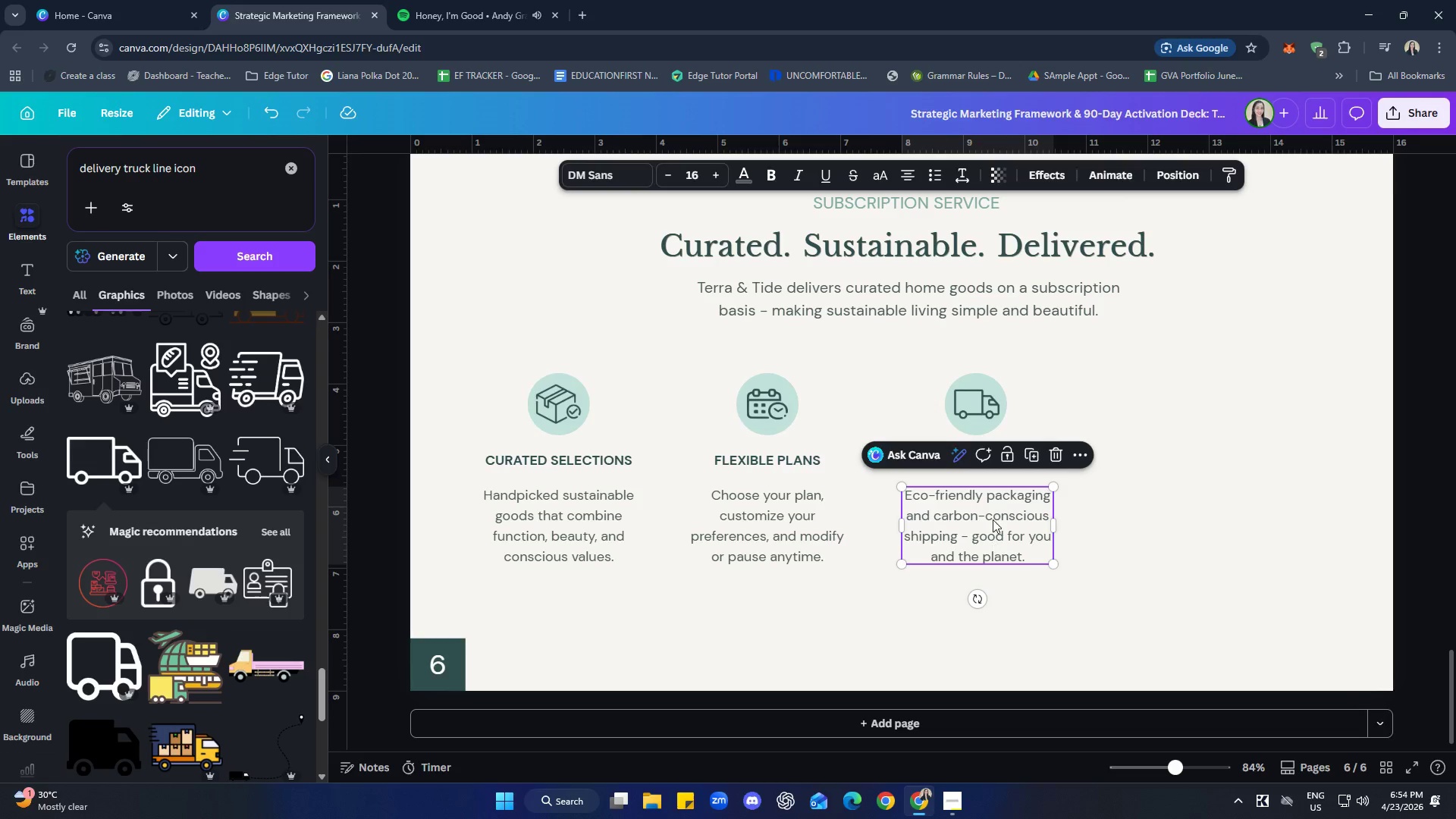 
key(Shift+ShiftLeft)
 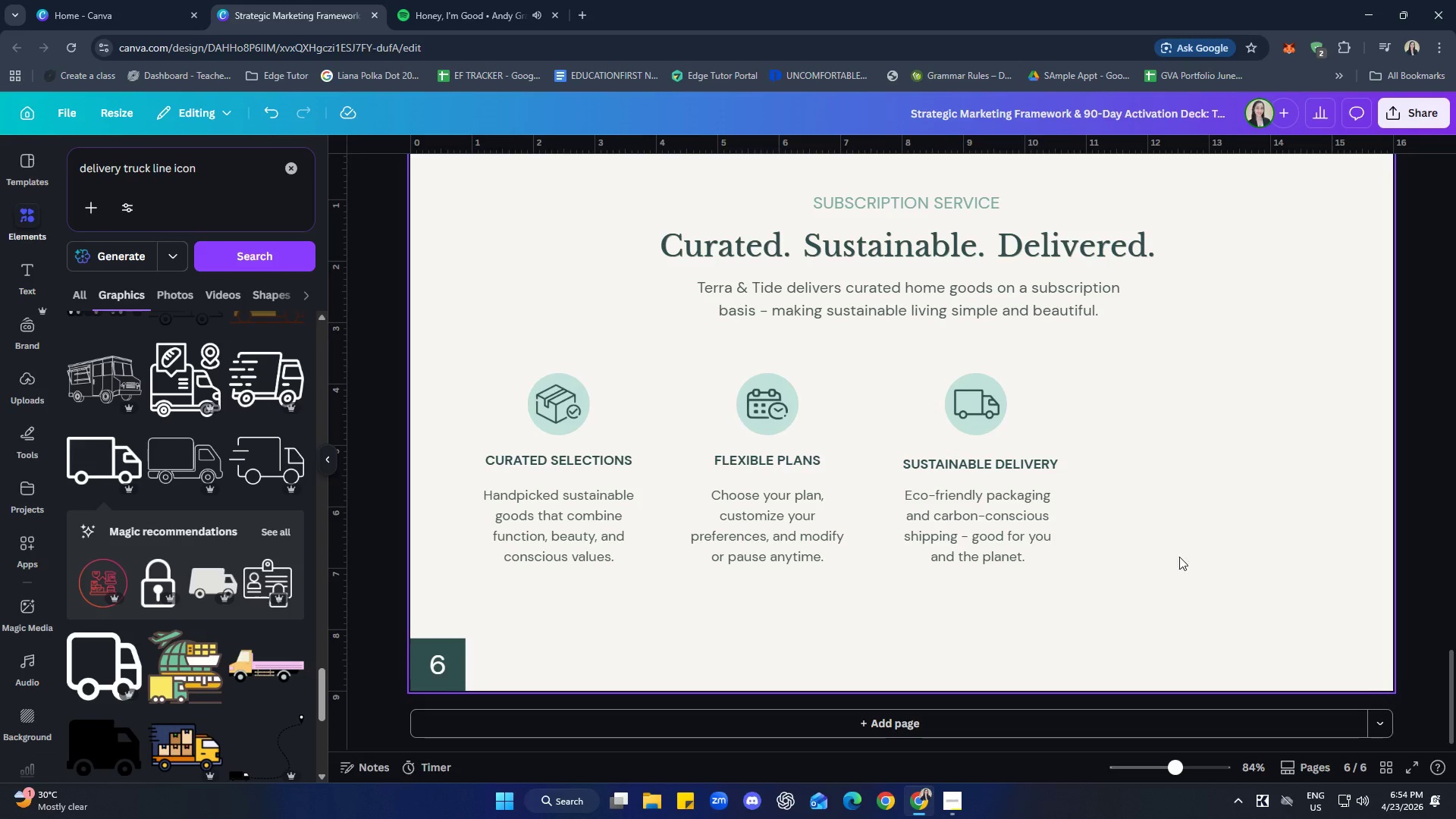 
left_click_drag(start_coordinate=[1192, 561], to_coordinate=[465, 368])
 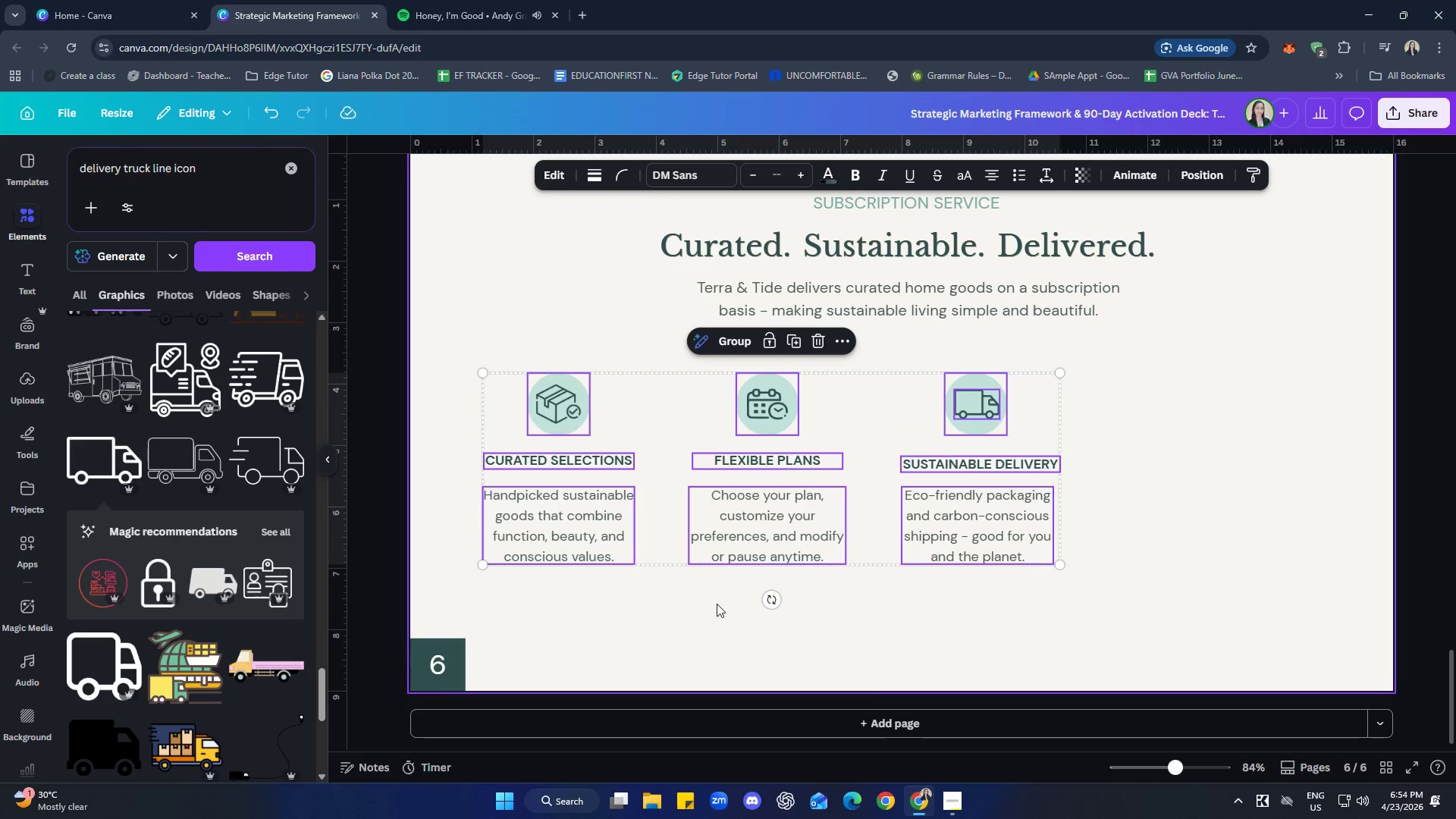 
right_click([752, 549])
 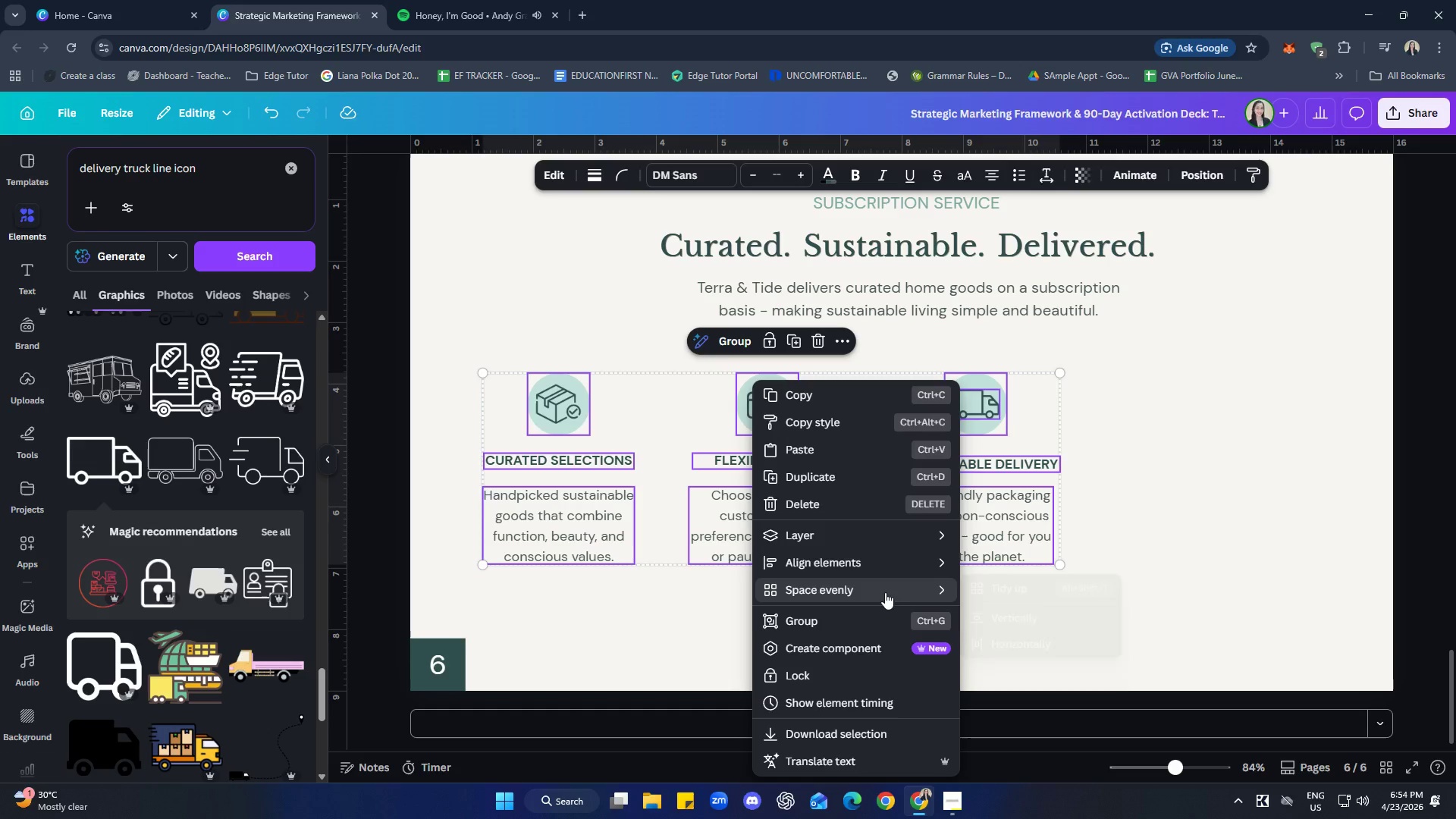 
left_click([1051, 592])
 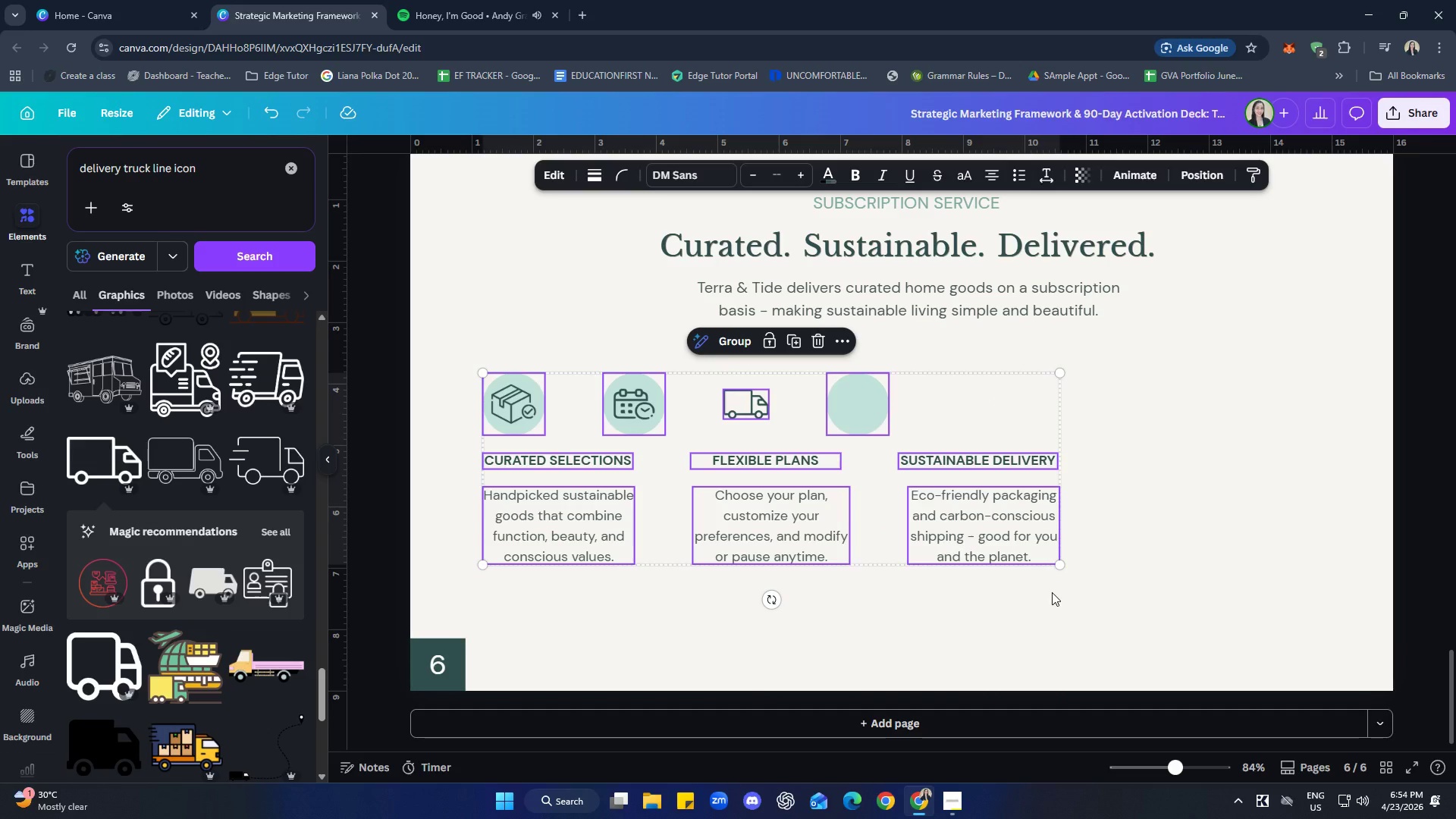 
key(Control+Z)
 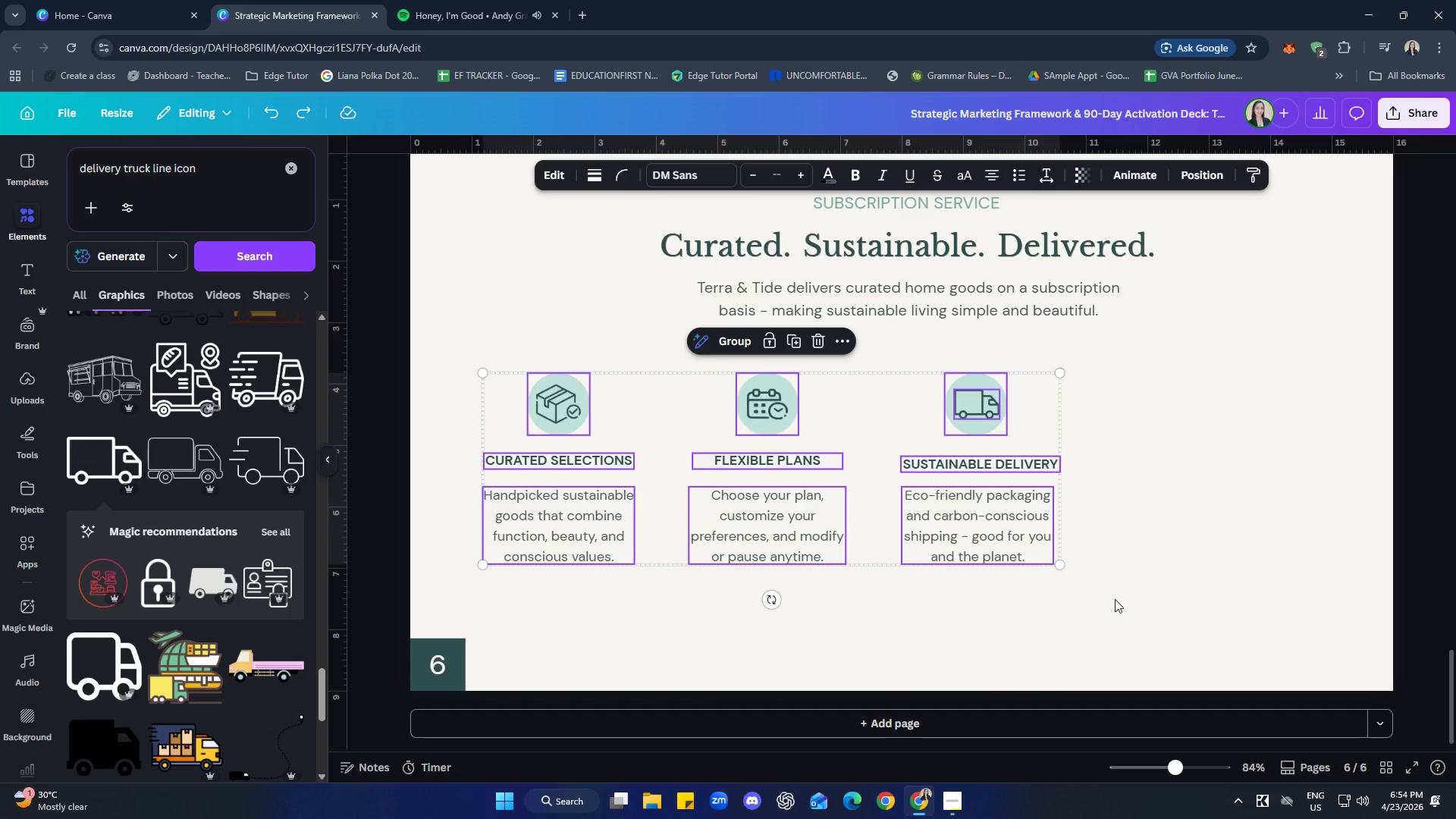 
left_click([1177, 607])
 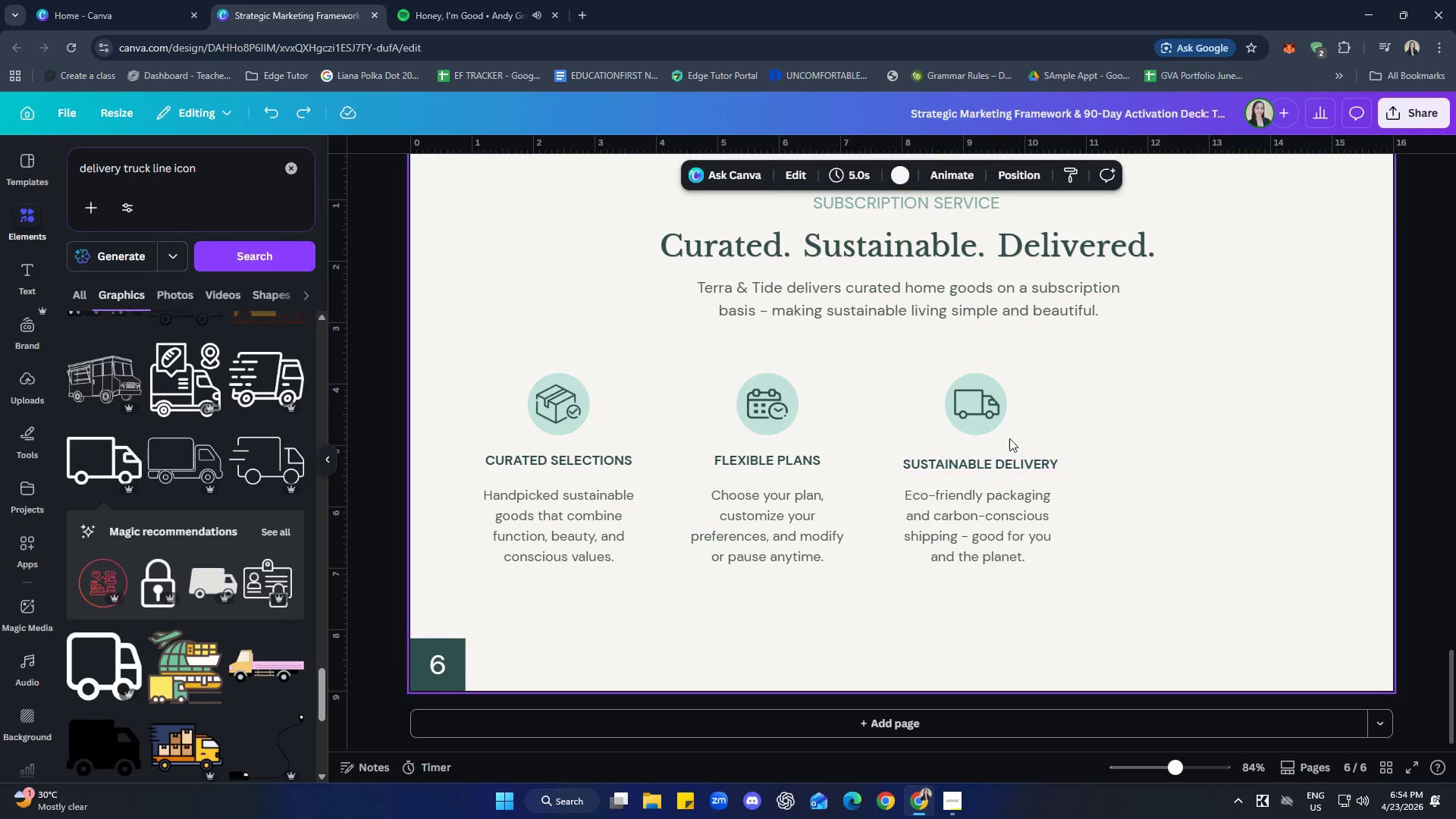 
left_click([978, 393])
 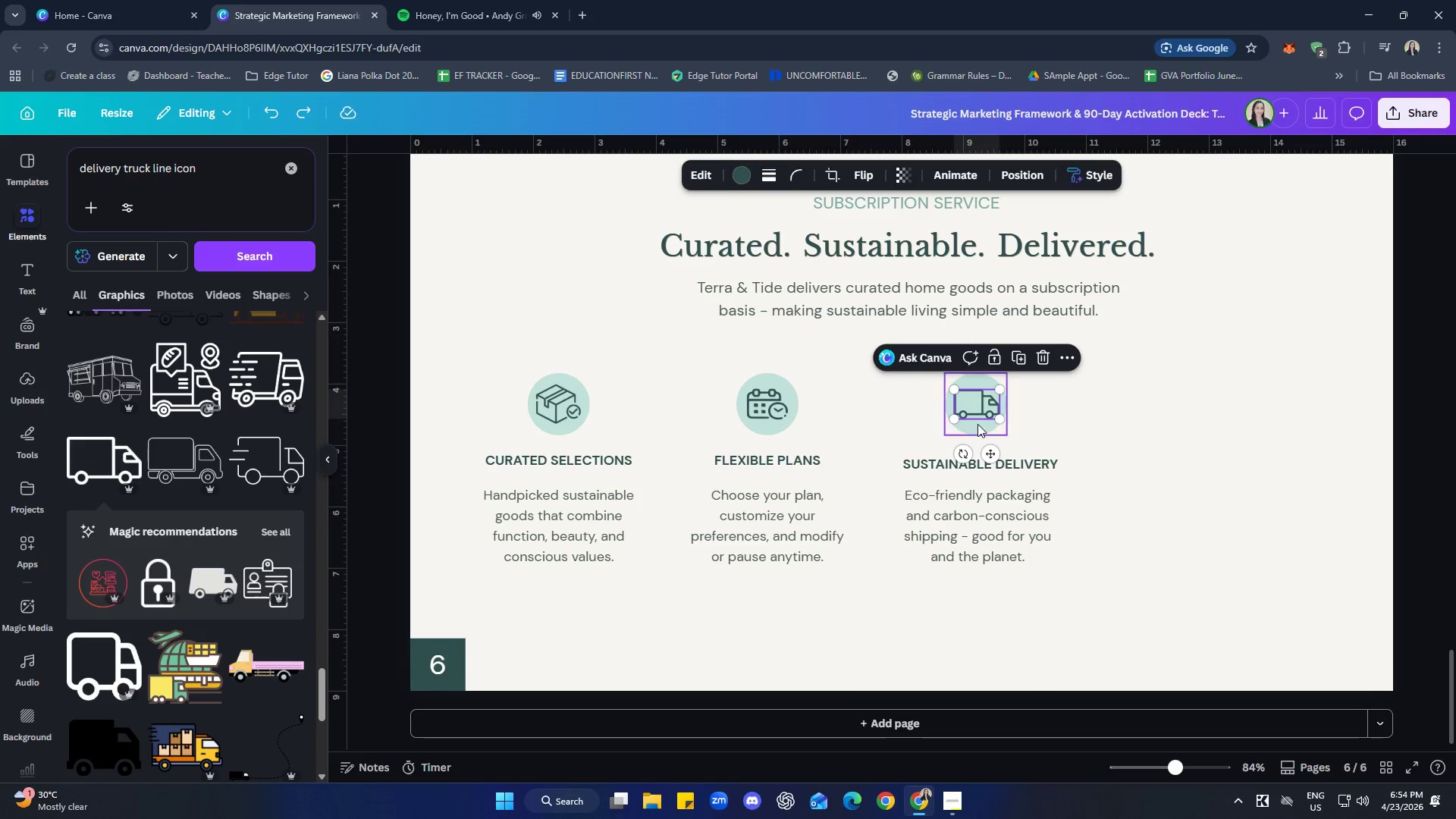 
hold_key(key=ShiftLeft, duration=0.44)
left_click([977, 425])
 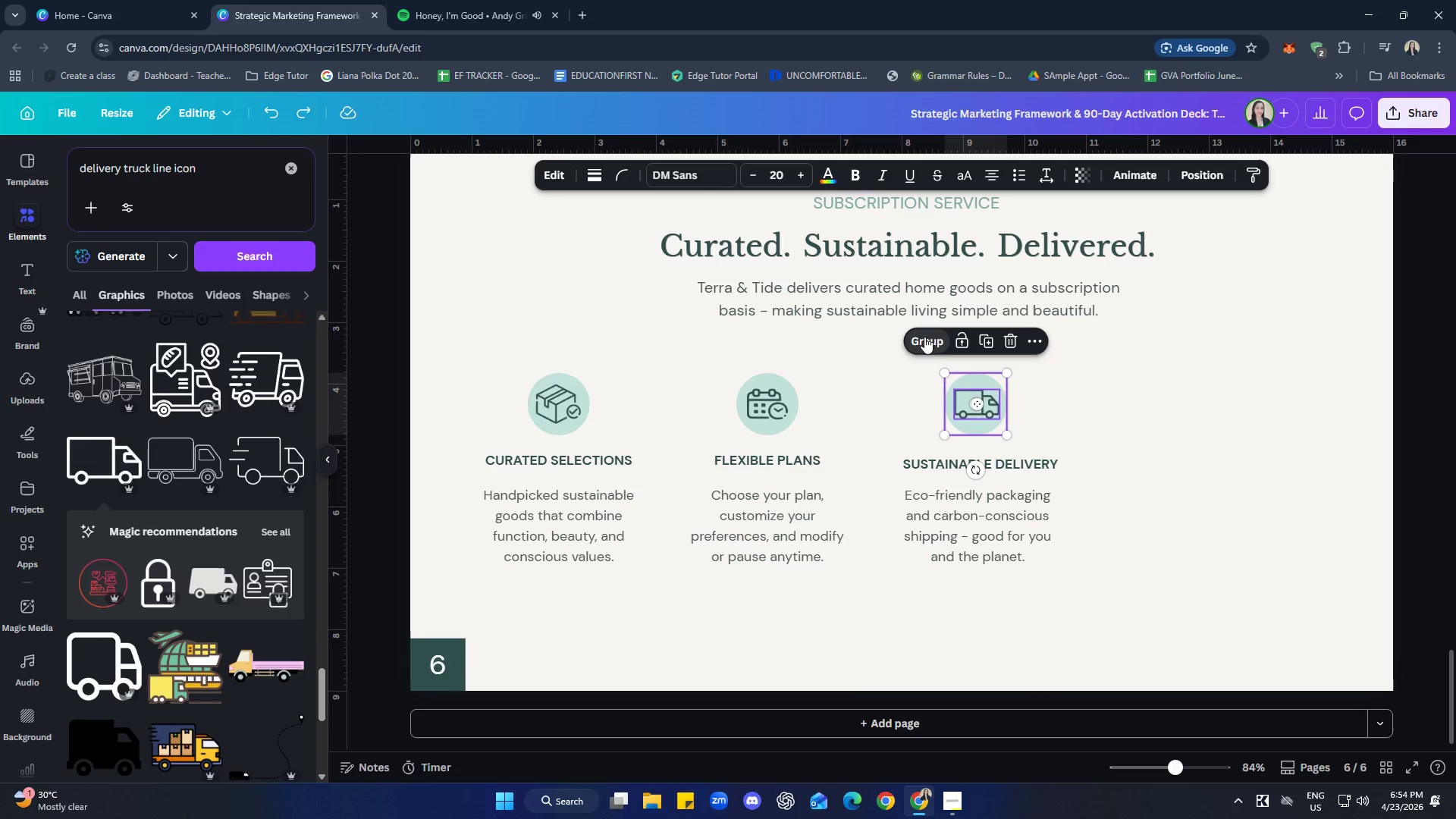 
double_click([1159, 475])
 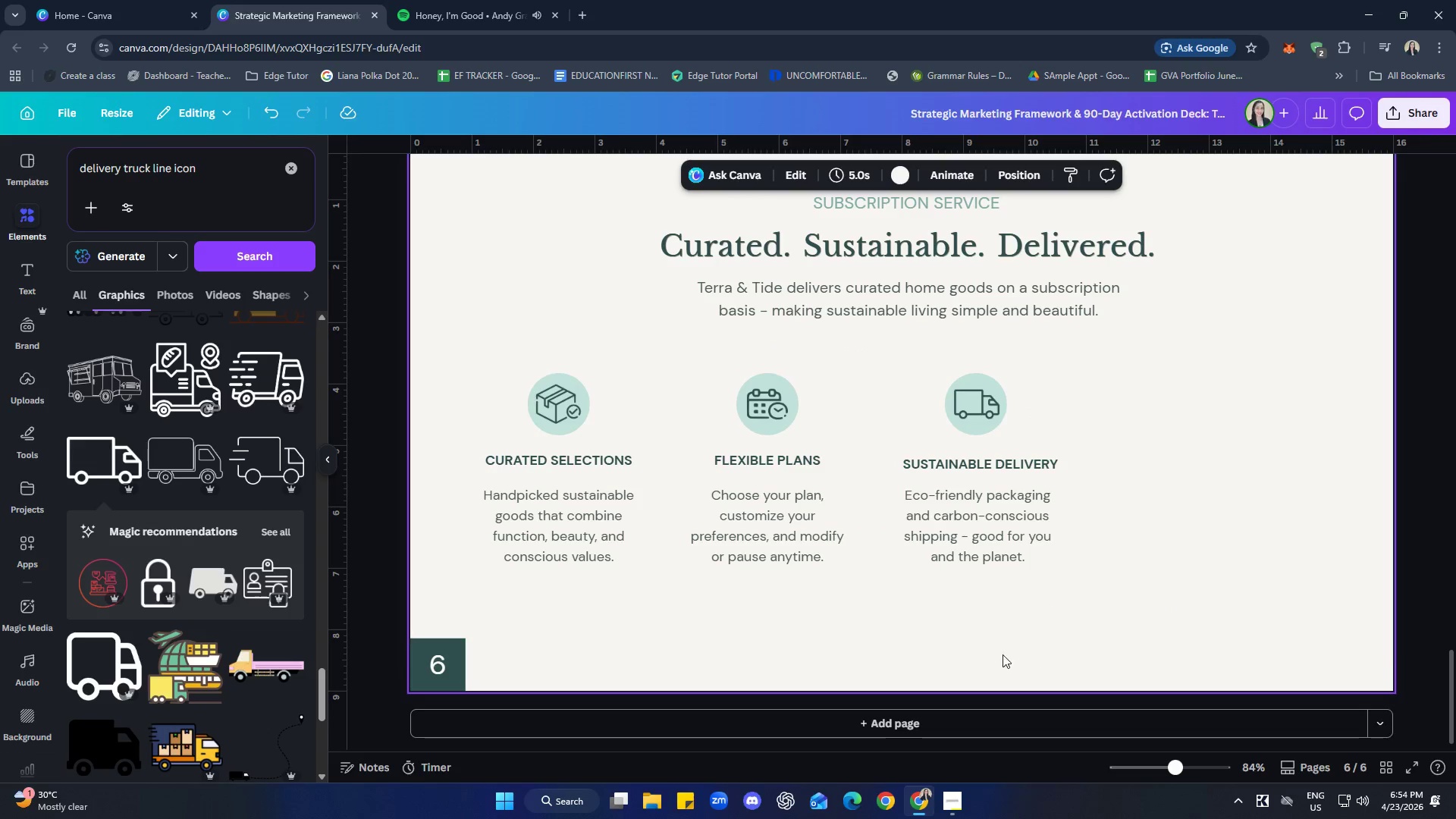 
left_click_drag(start_coordinate=[1005, 645], to_coordinate=[951, 370])
 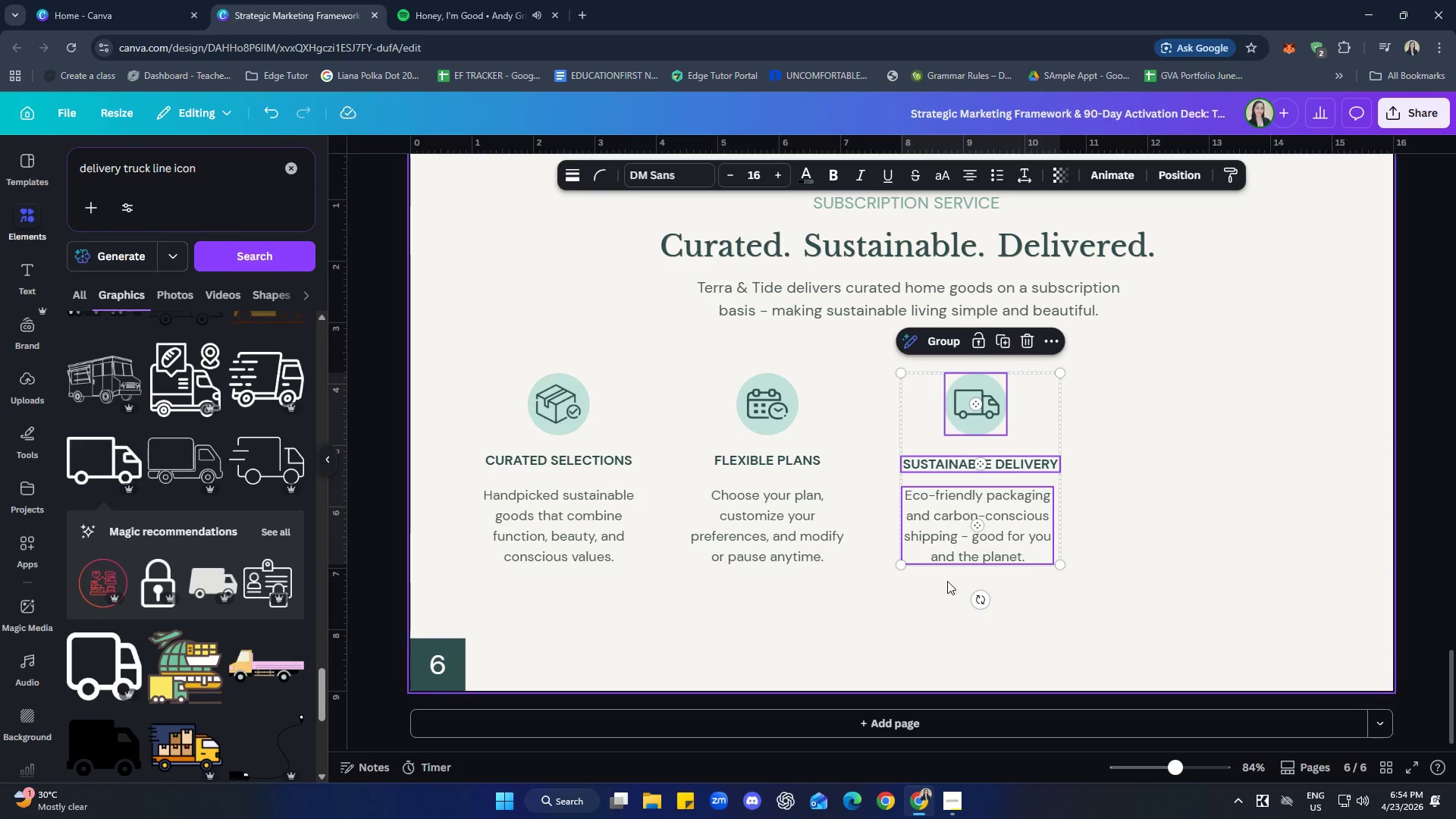 
right_click([963, 537])
 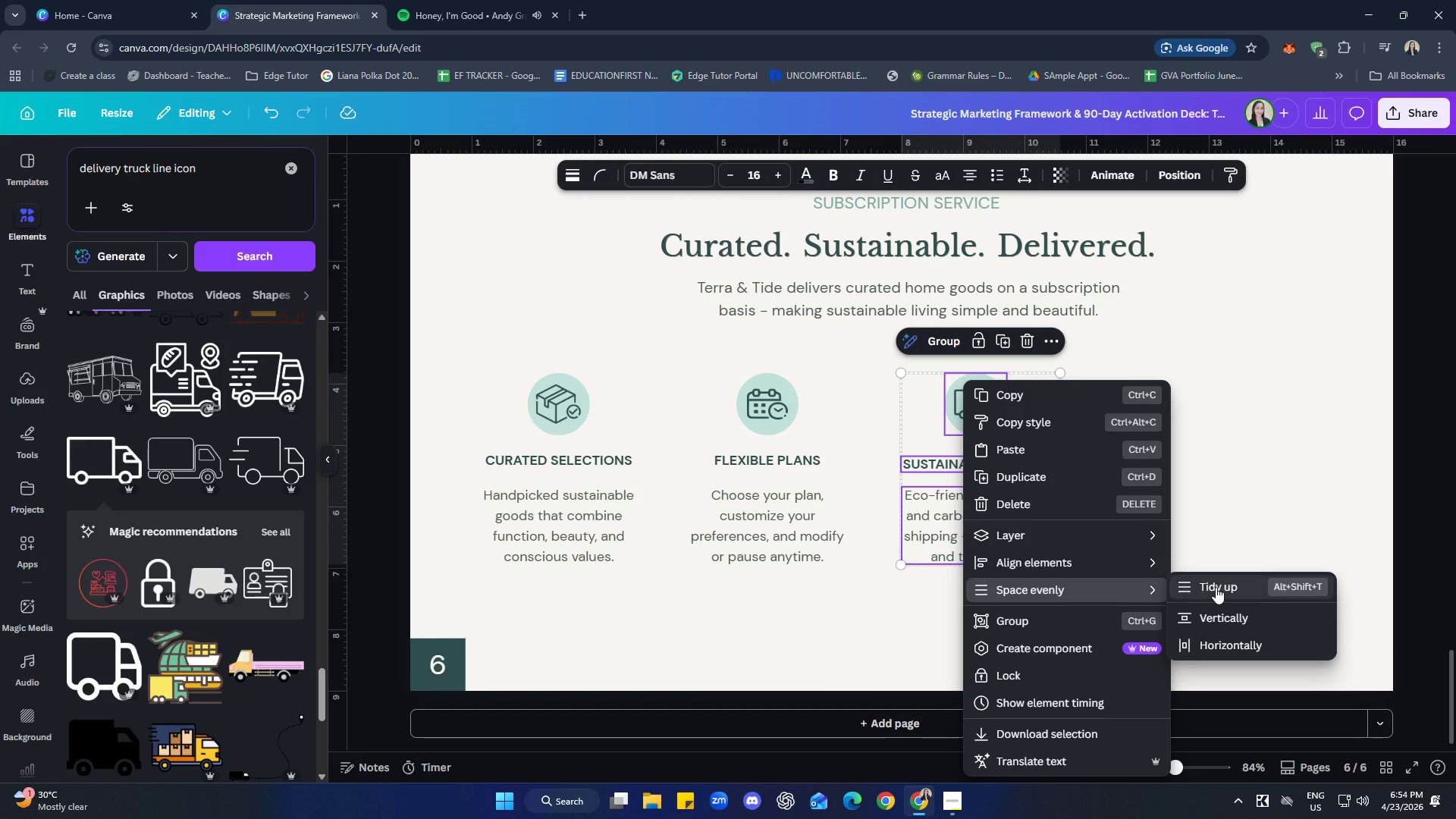 
double_click([1235, 585])
 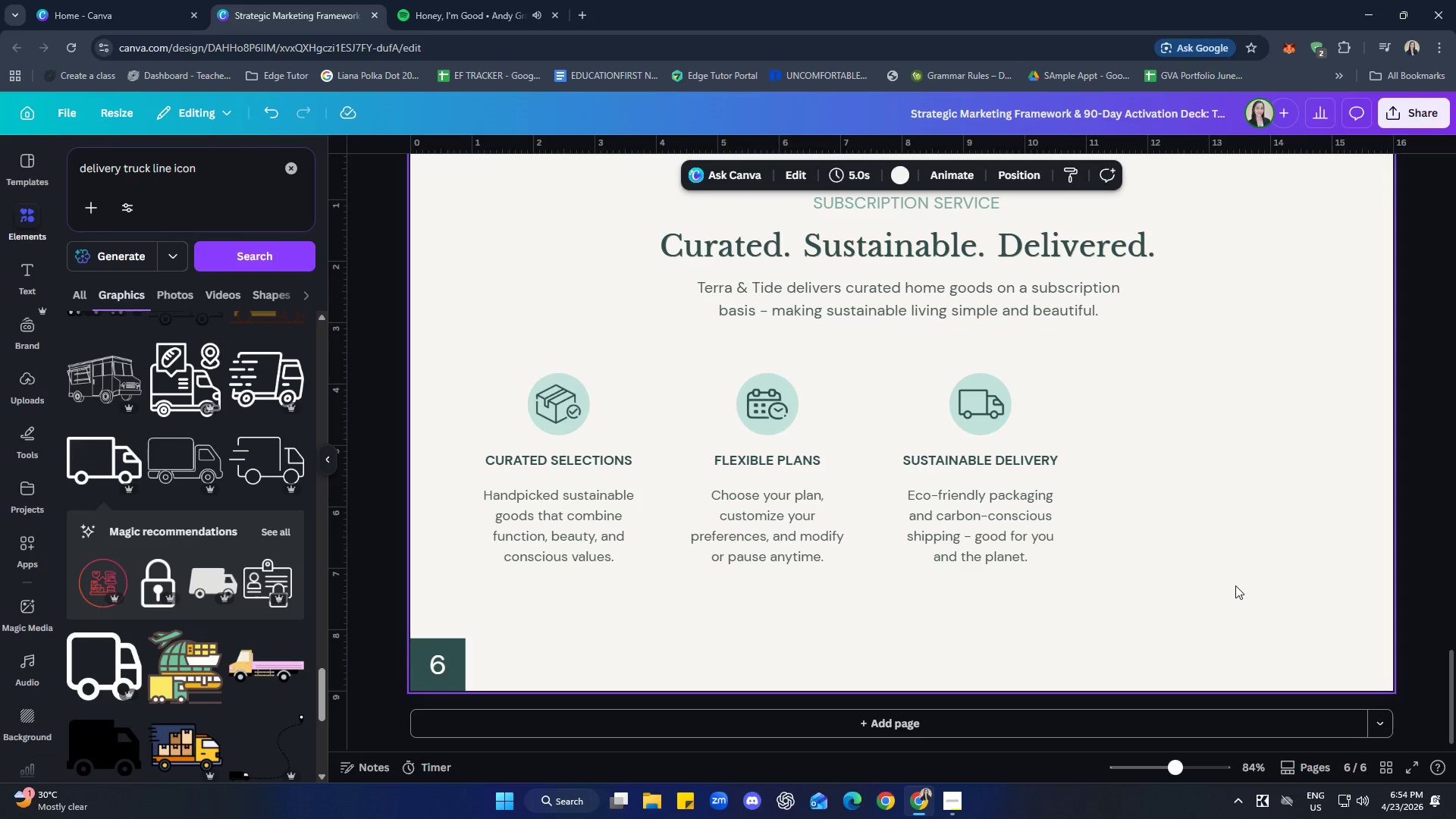 
left_click_drag(start_coordinate=[1215, 593], to_coordinate=[369, 369])
 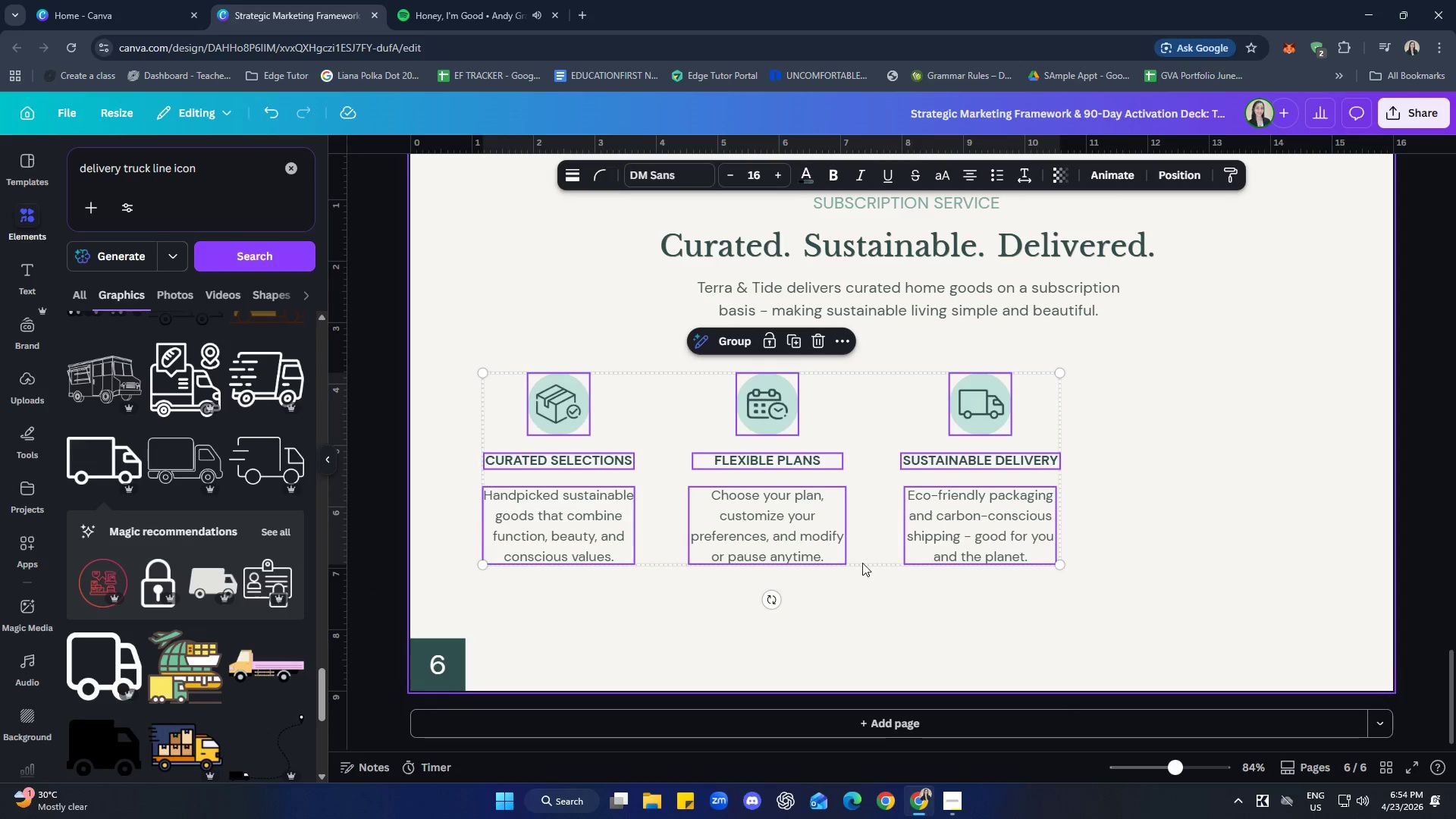 
right_click([940, 515])
 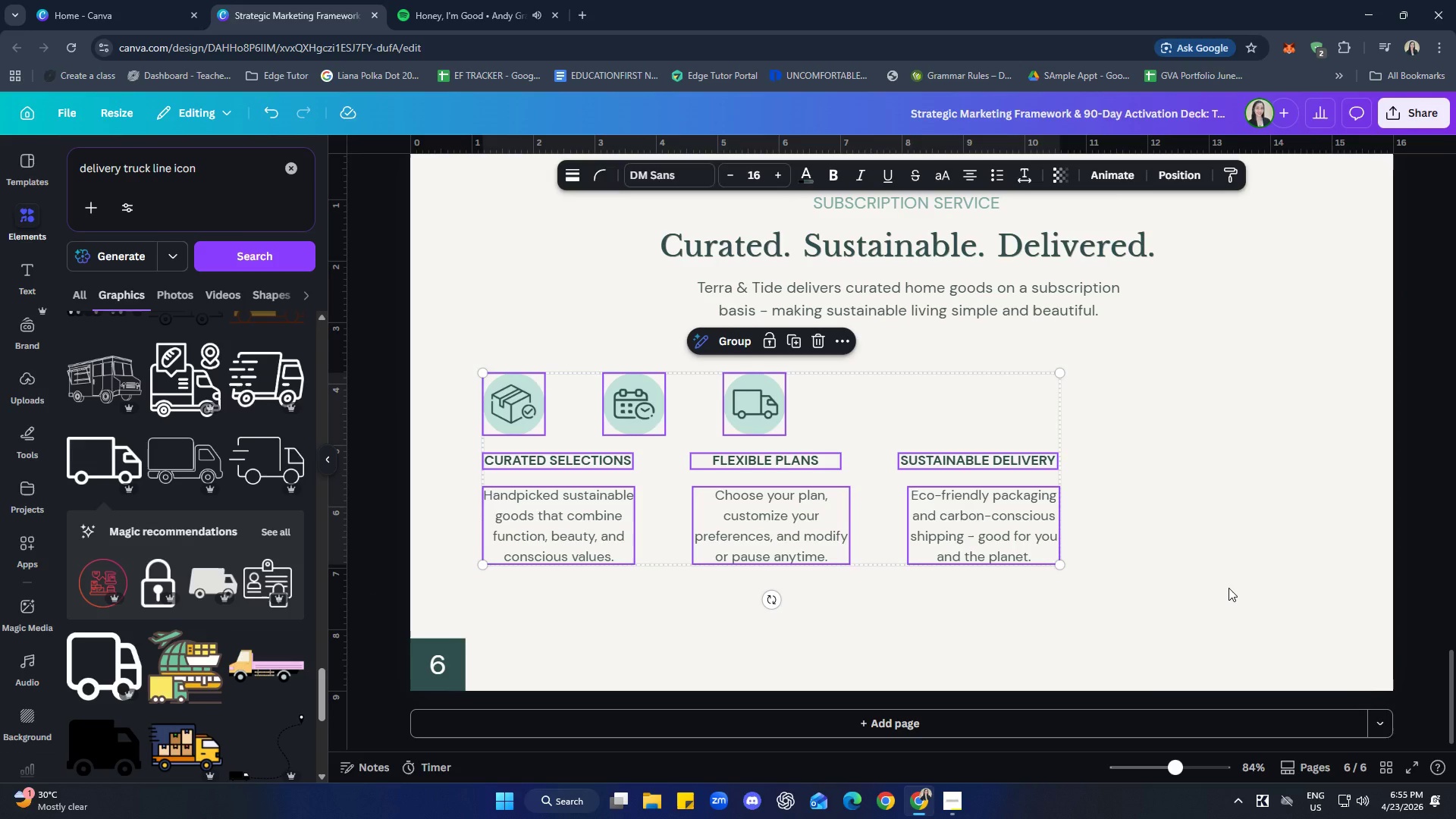 
key(Control+ControlLeft)
 